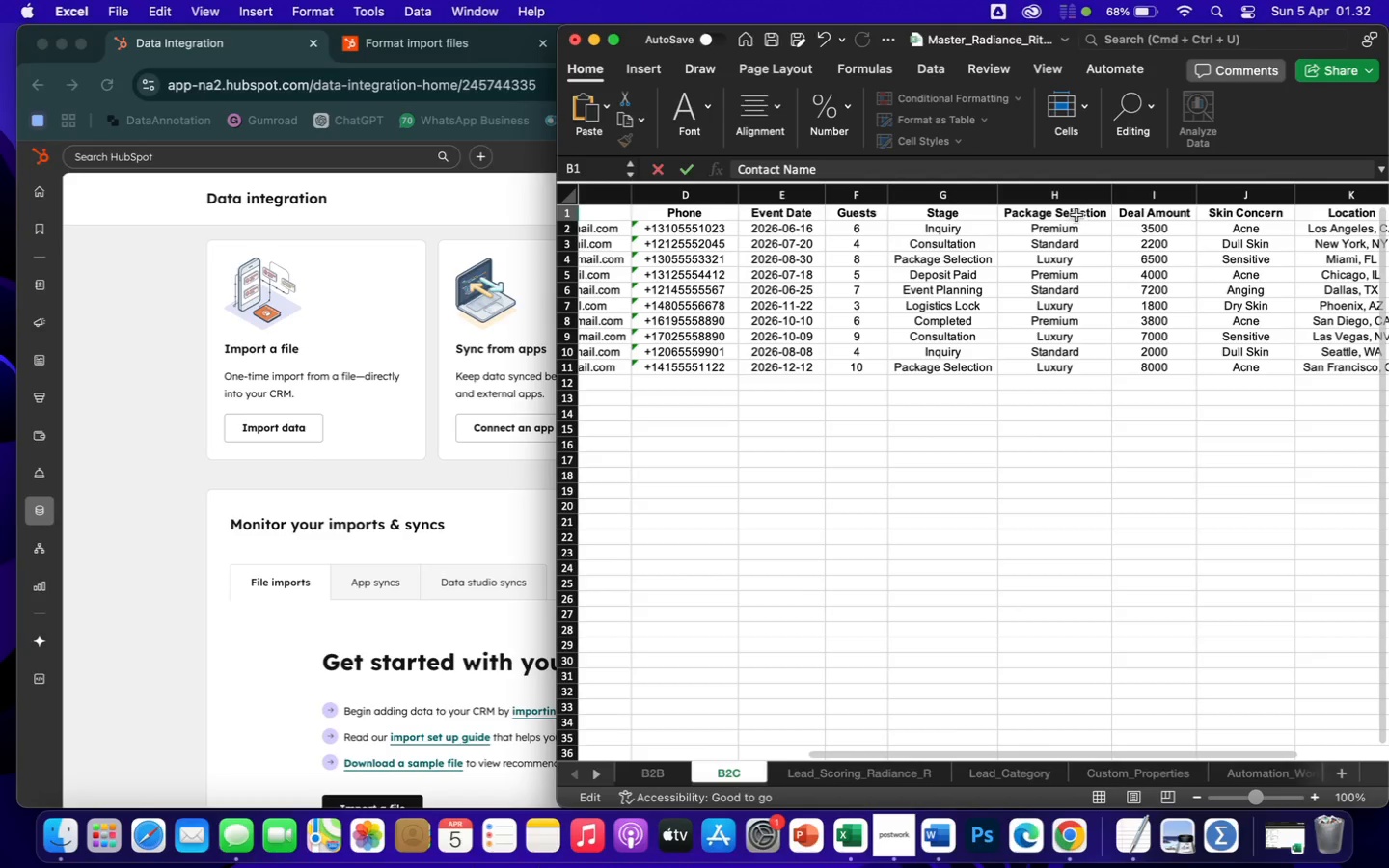 
left_click([1074, 216])
 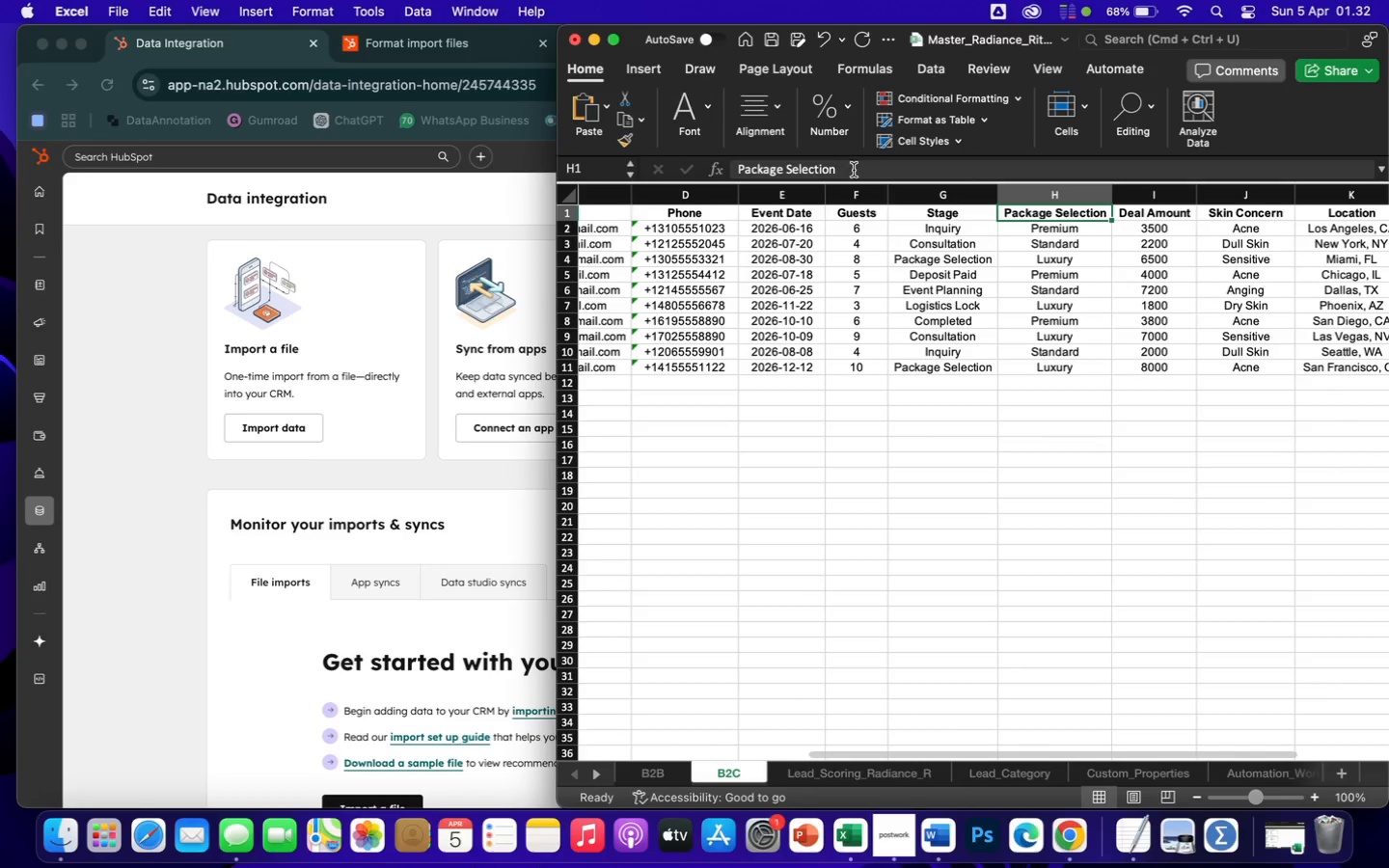 
left_click([854, 171])
 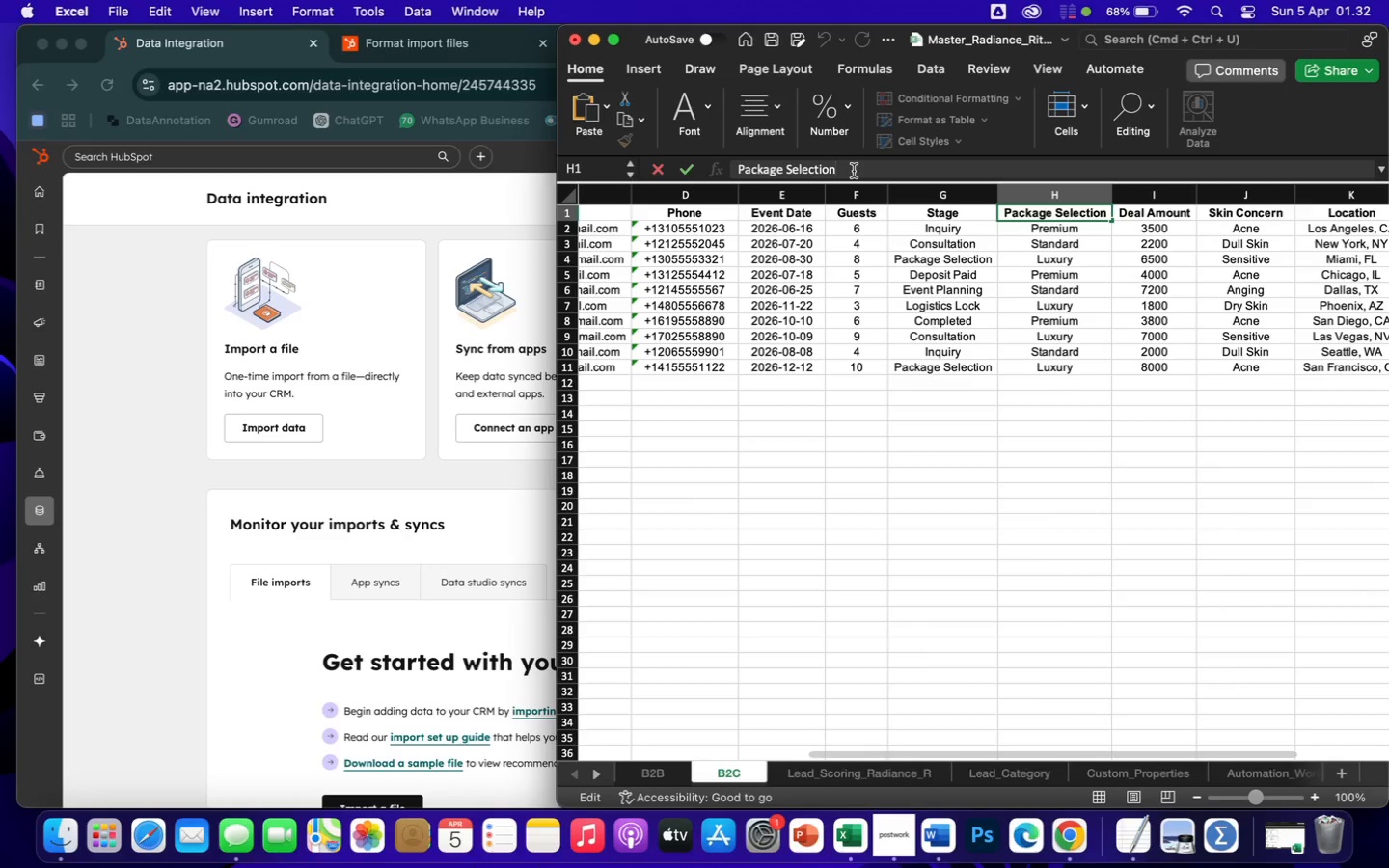 
hold_key(key=Backspace, duration=0.3)
 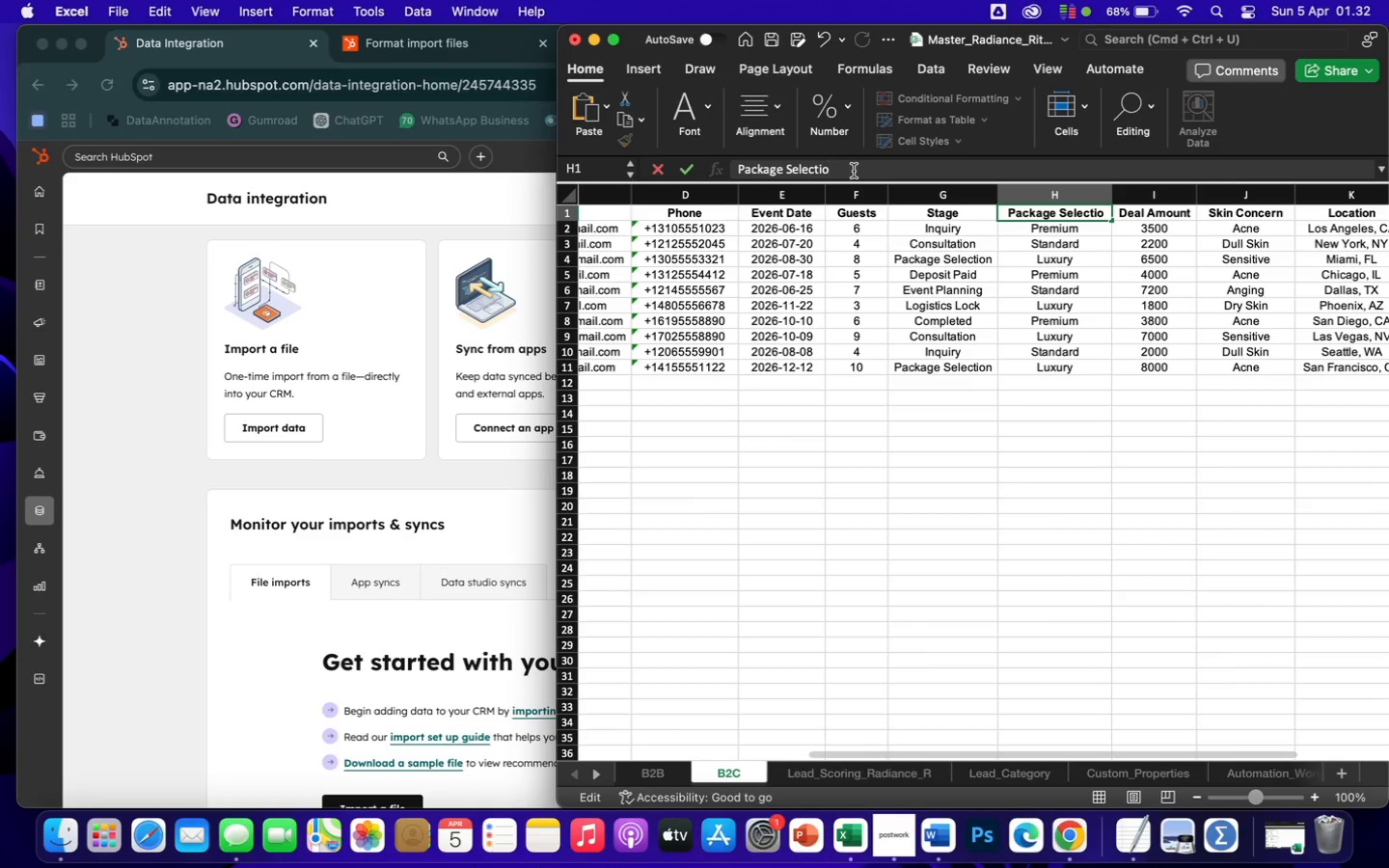 
wait(10.52)
 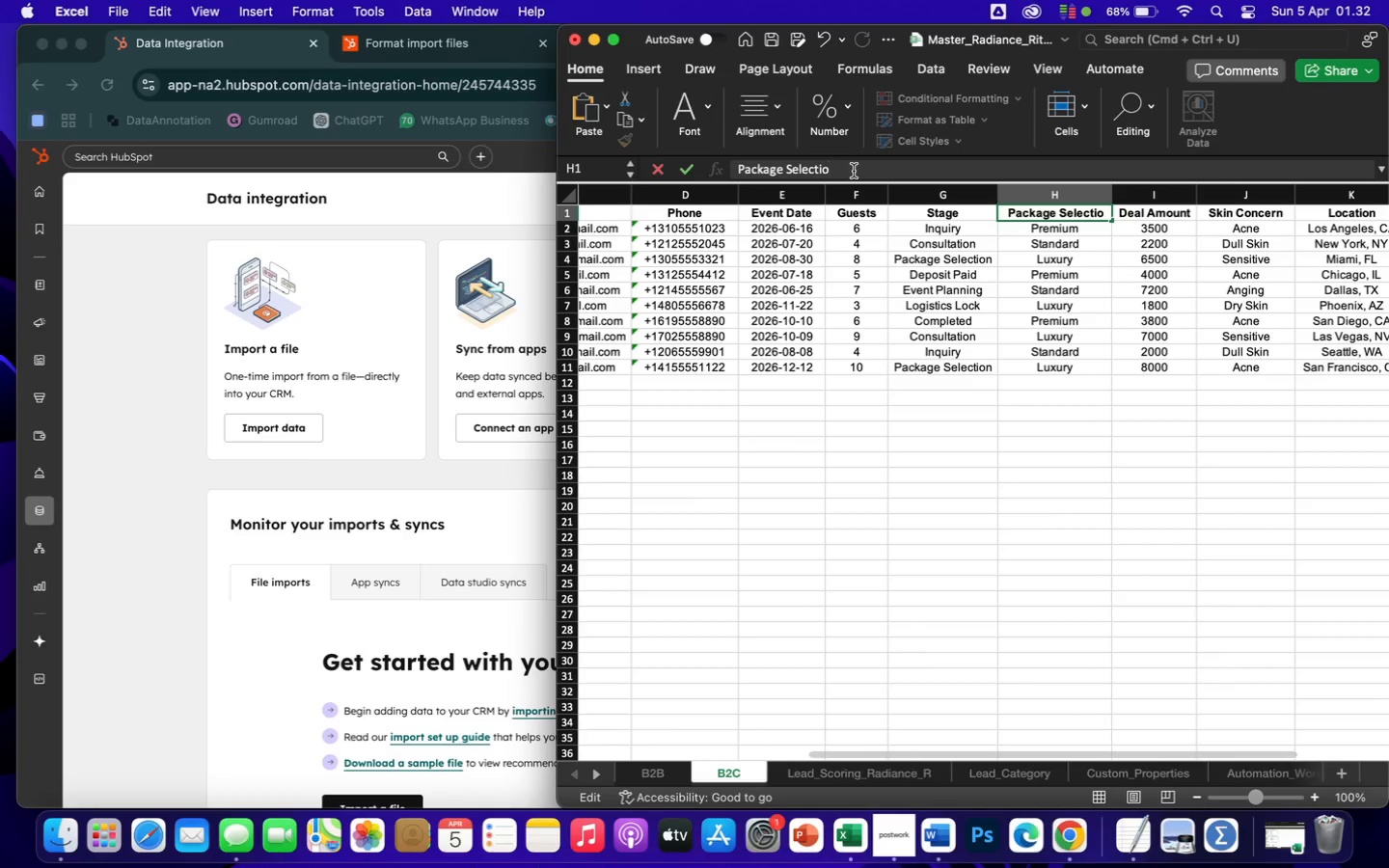 
hold_key(key=ControlLeft, duration=0.33)
 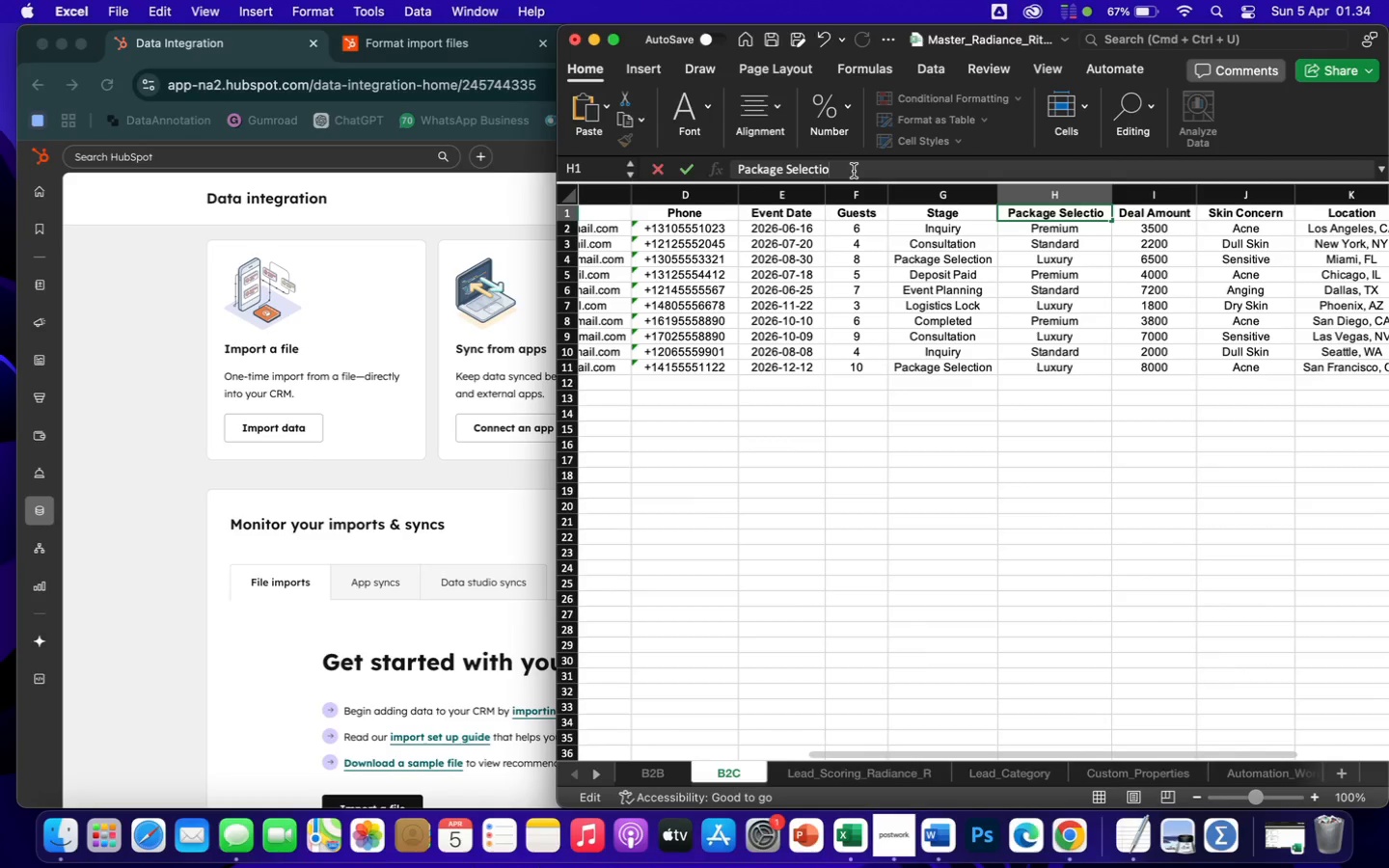 
wait(97.54)
 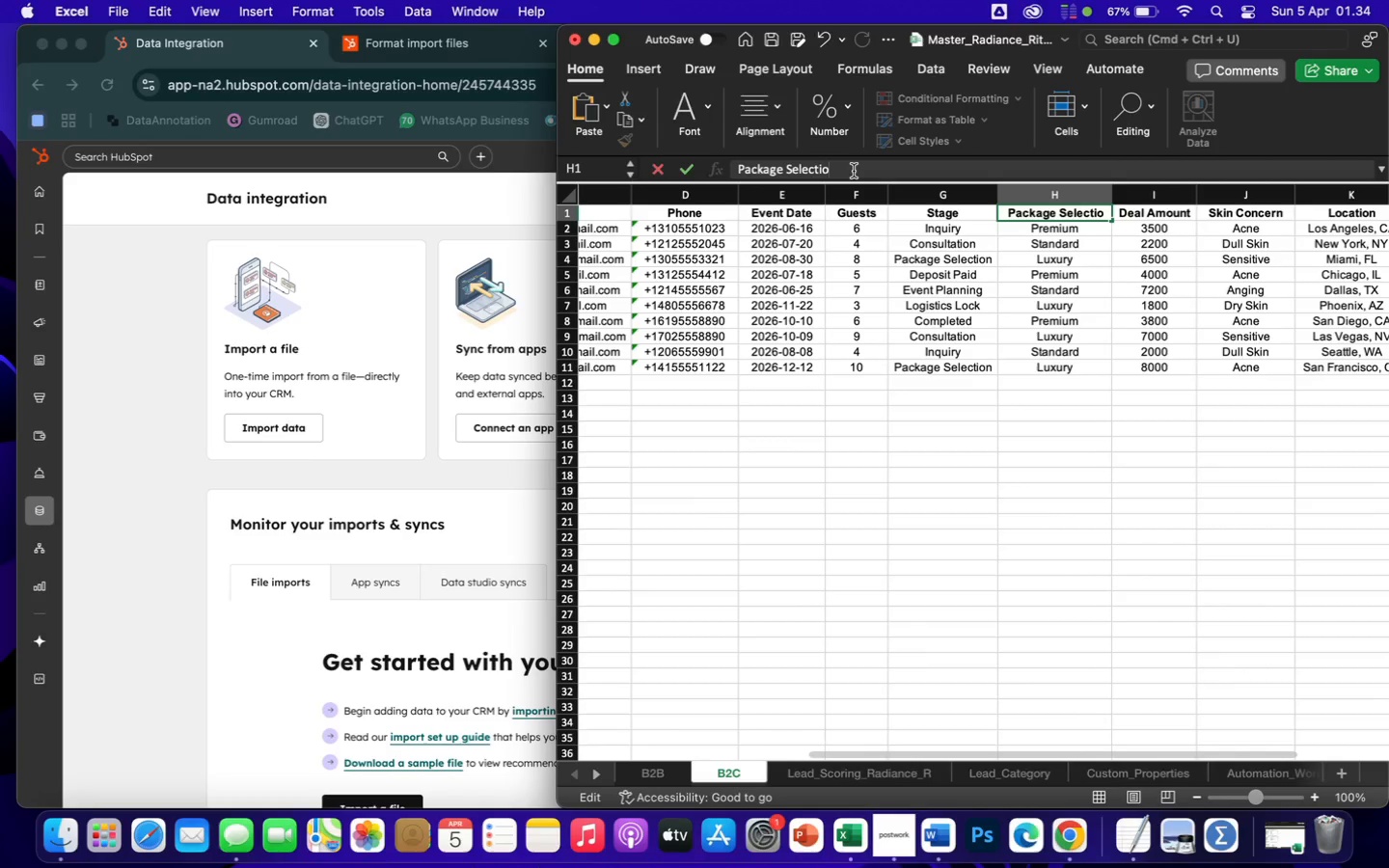 
key(N)
 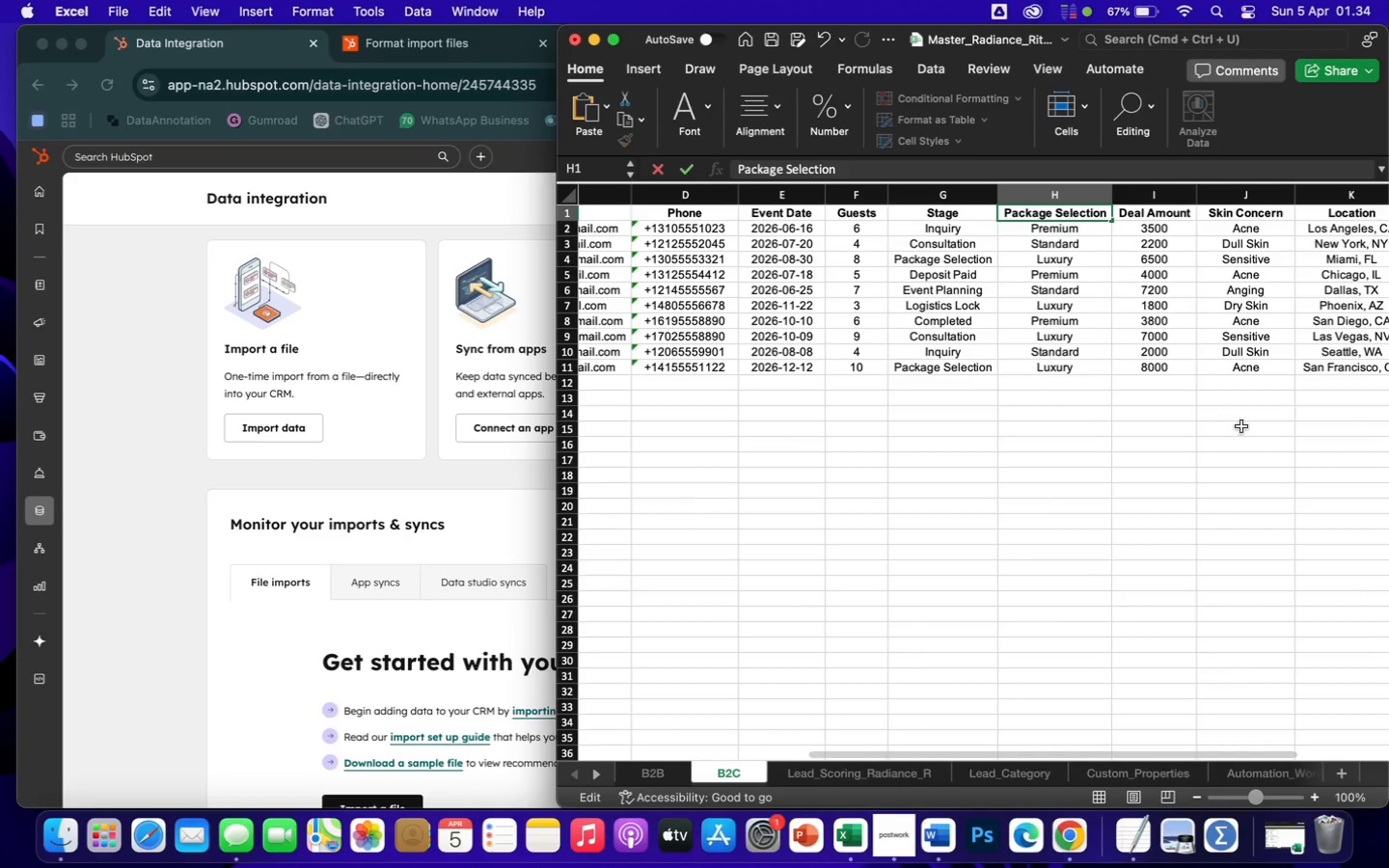 
left_click([1253, 428])
 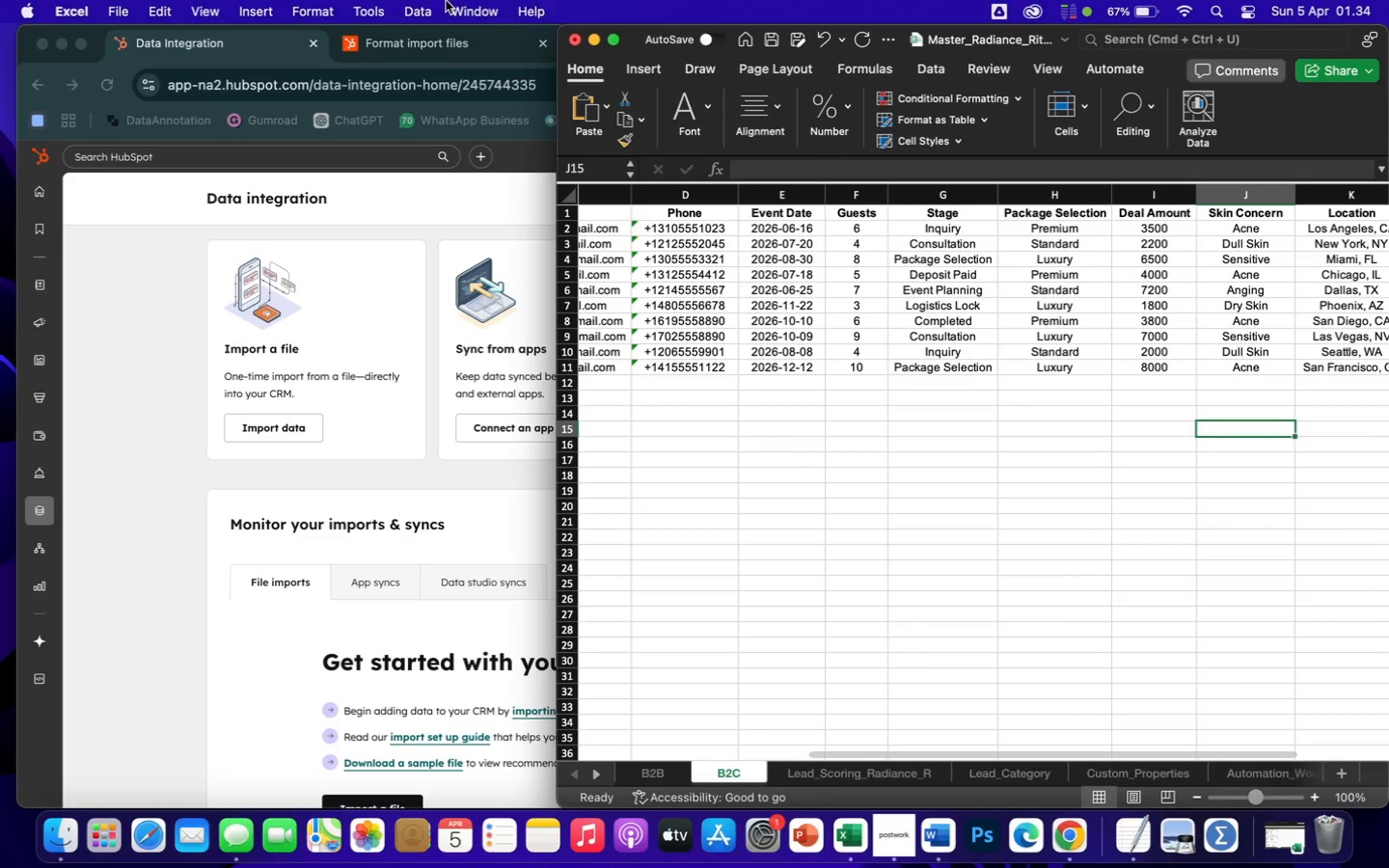 
wait(5.57)
 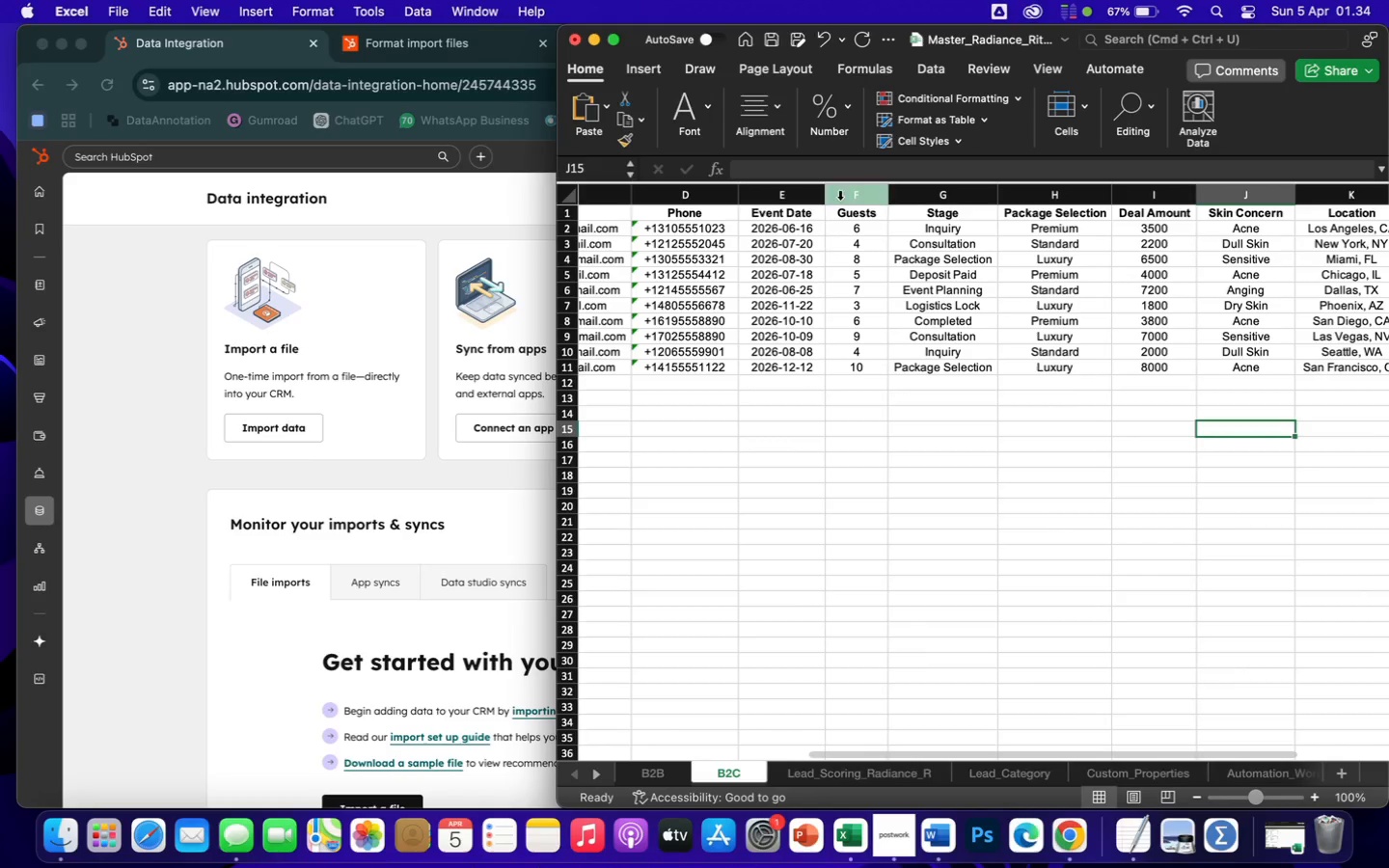 
left_click([121, 9])
 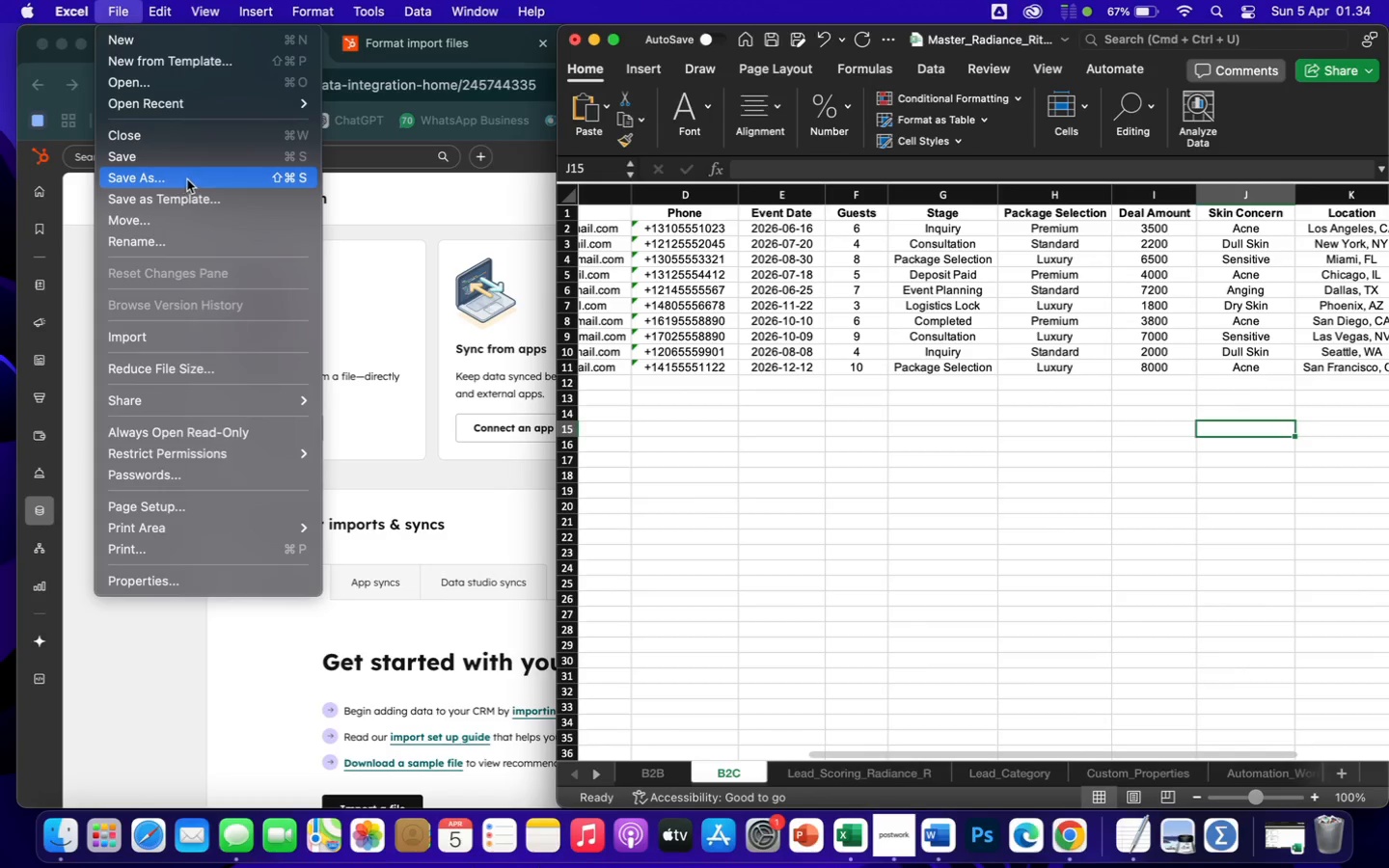 
left_click([187, 179])
 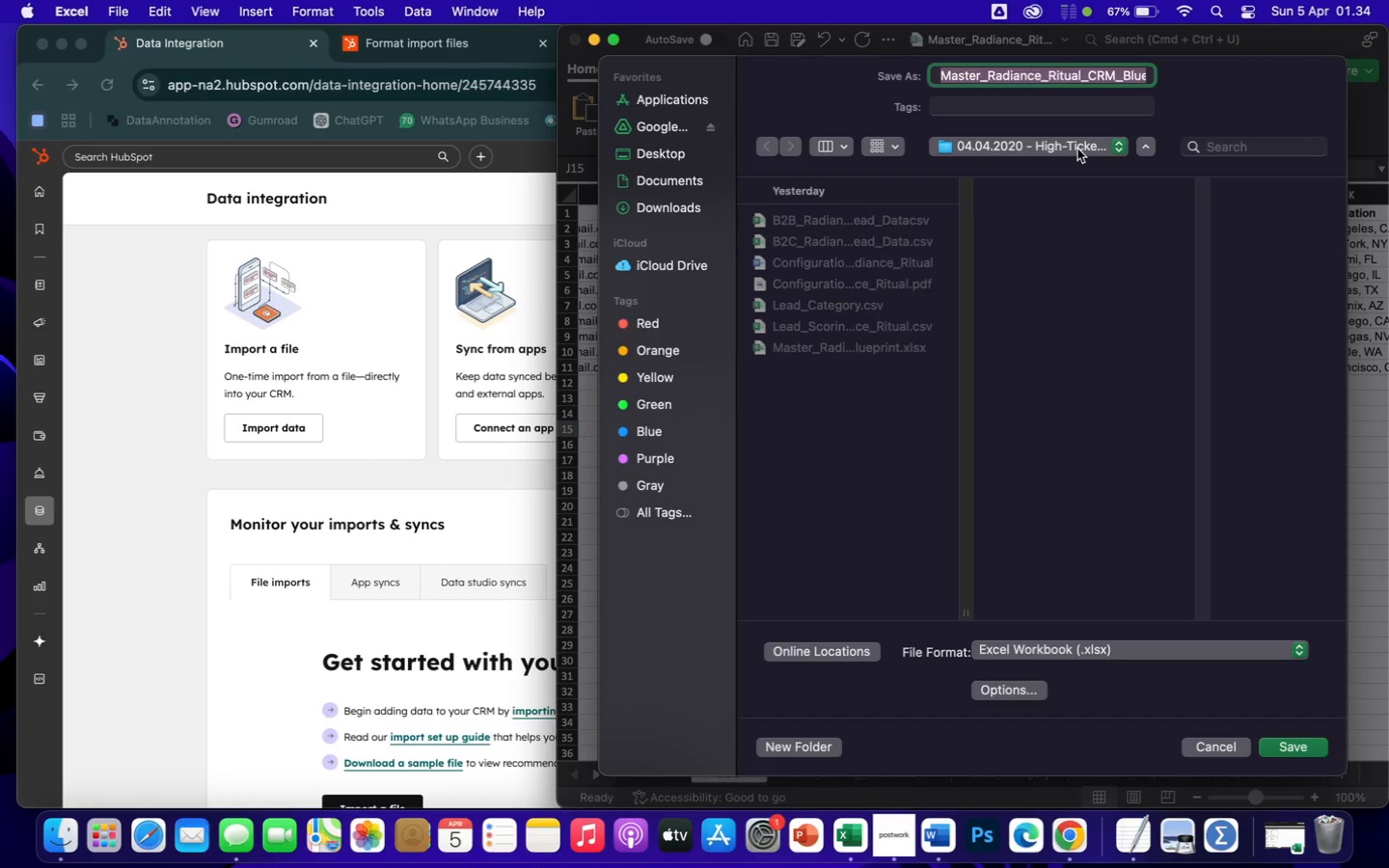 
wait(5.8)
 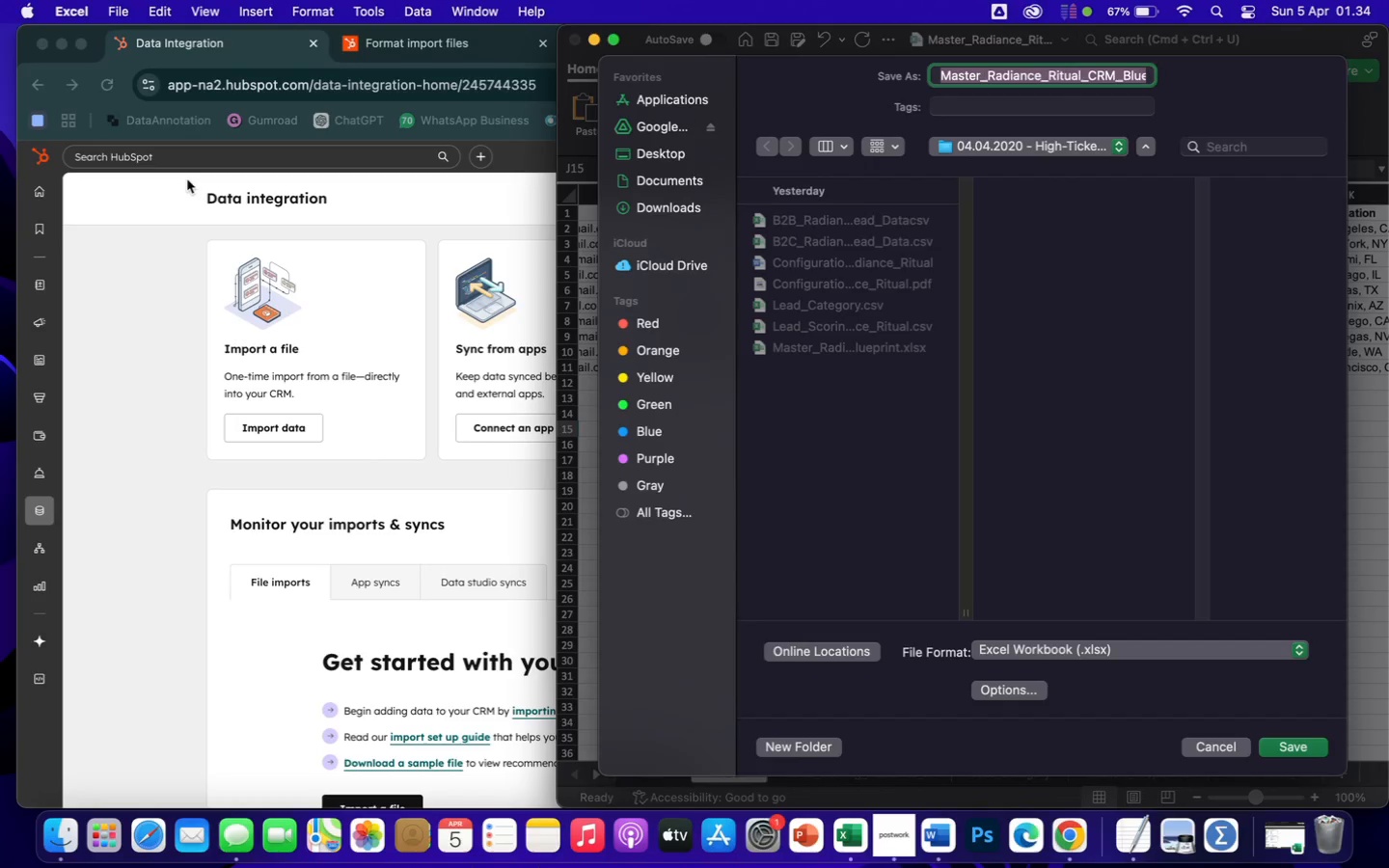 
double_click([1077, 147])
 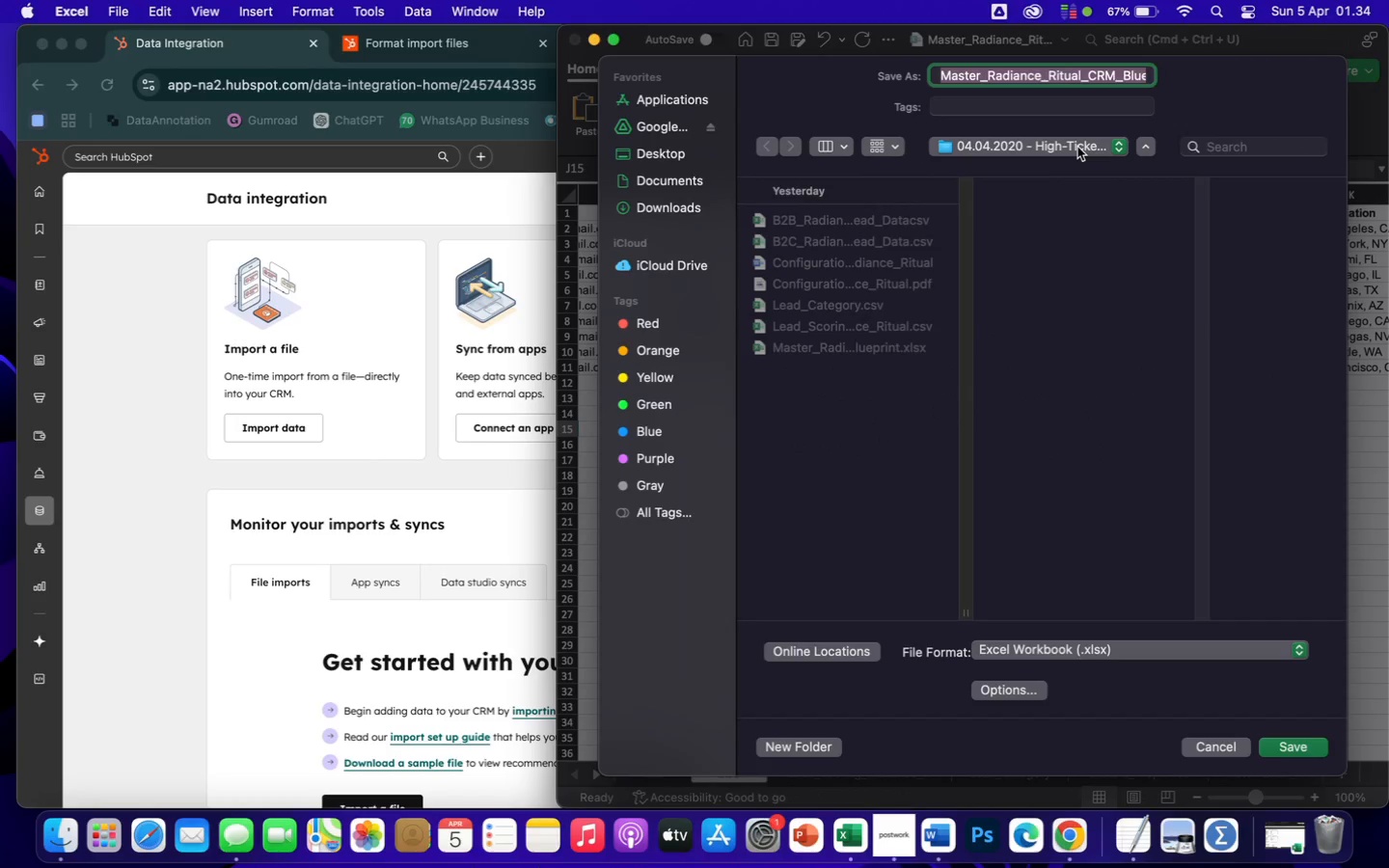 
left_click([1077, 147])
 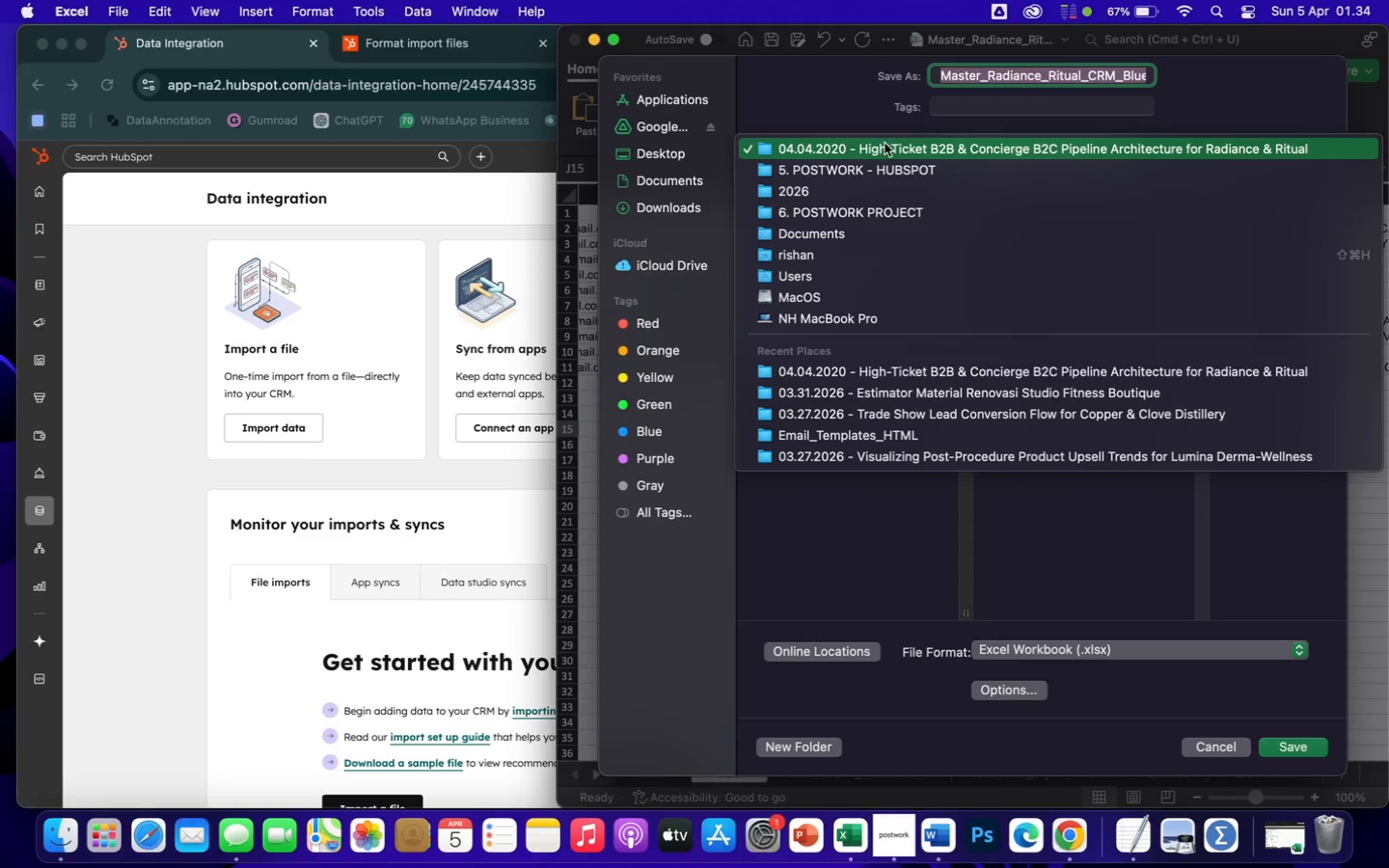 
double_click([887, 149])
 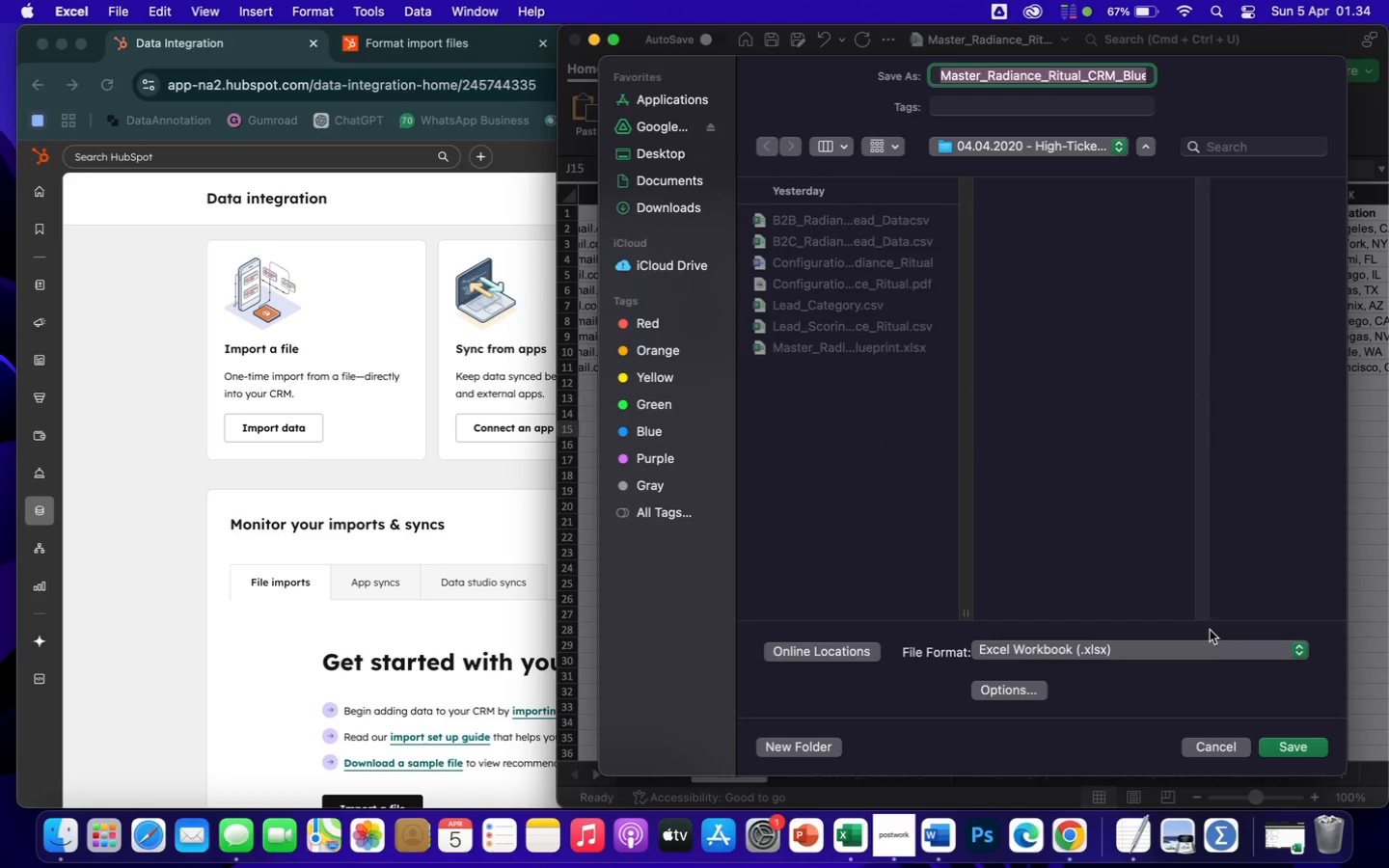 
left_click([1212, 650])
 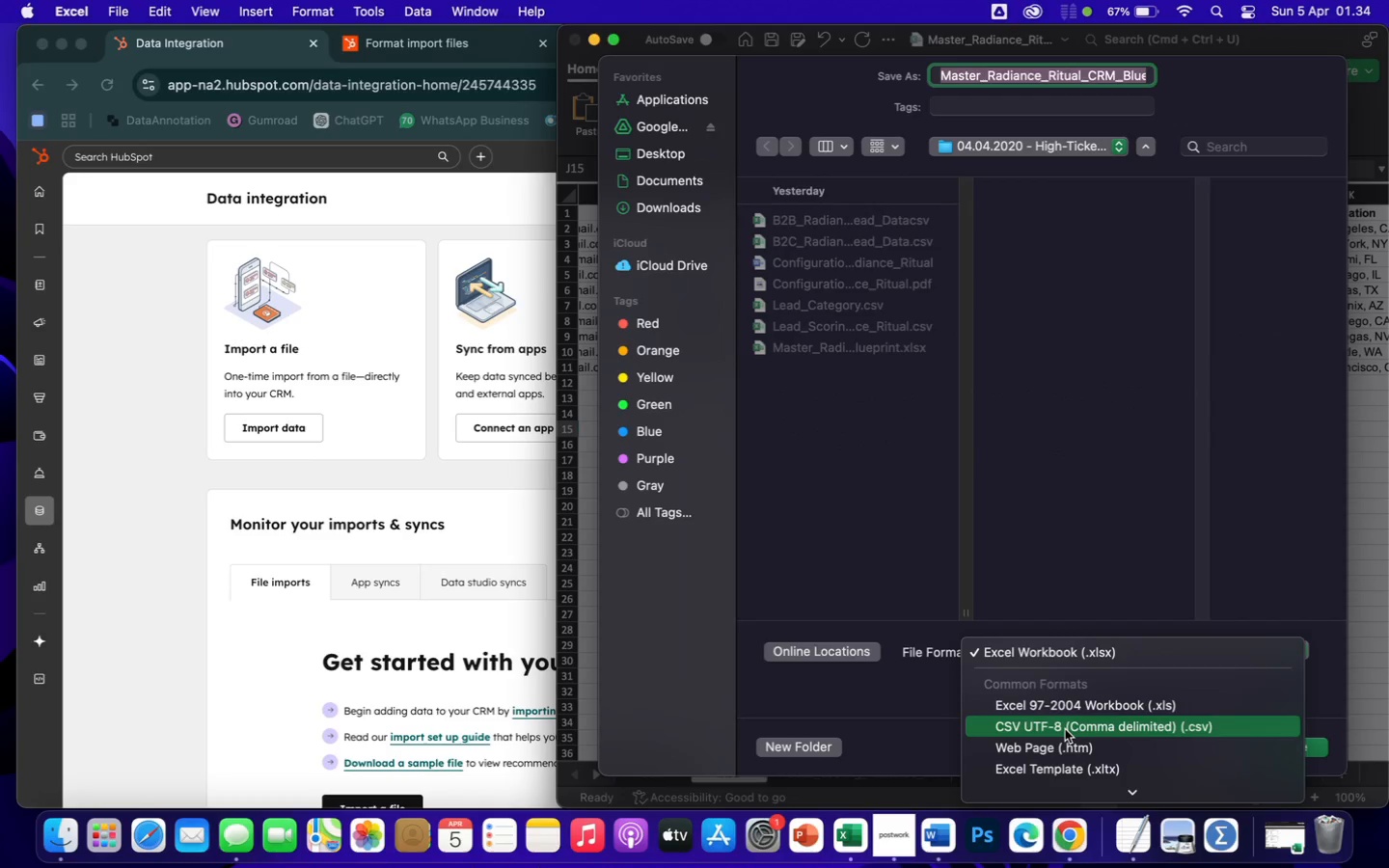 
left_click([1065, 729])
 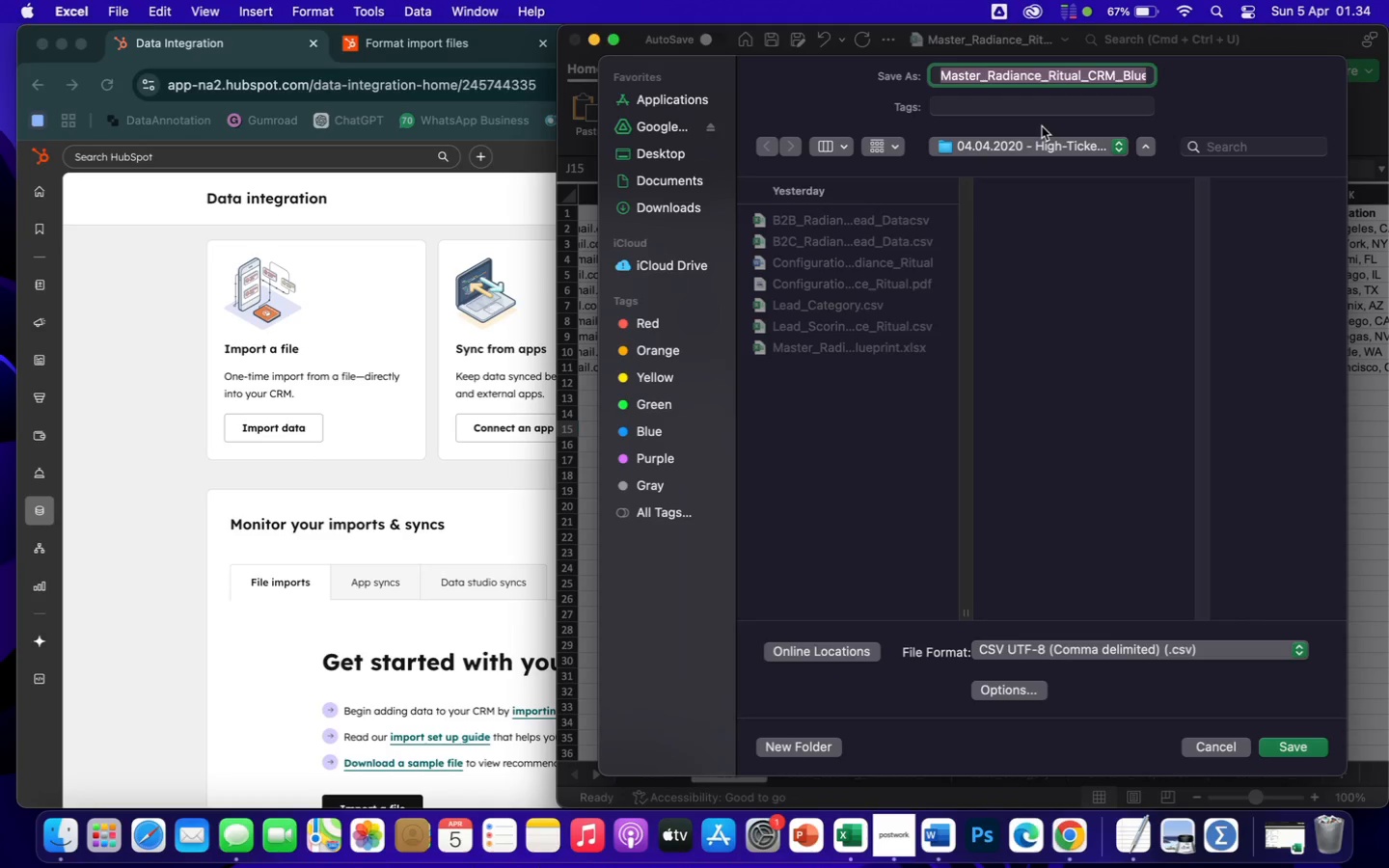 
wait(12.25)
 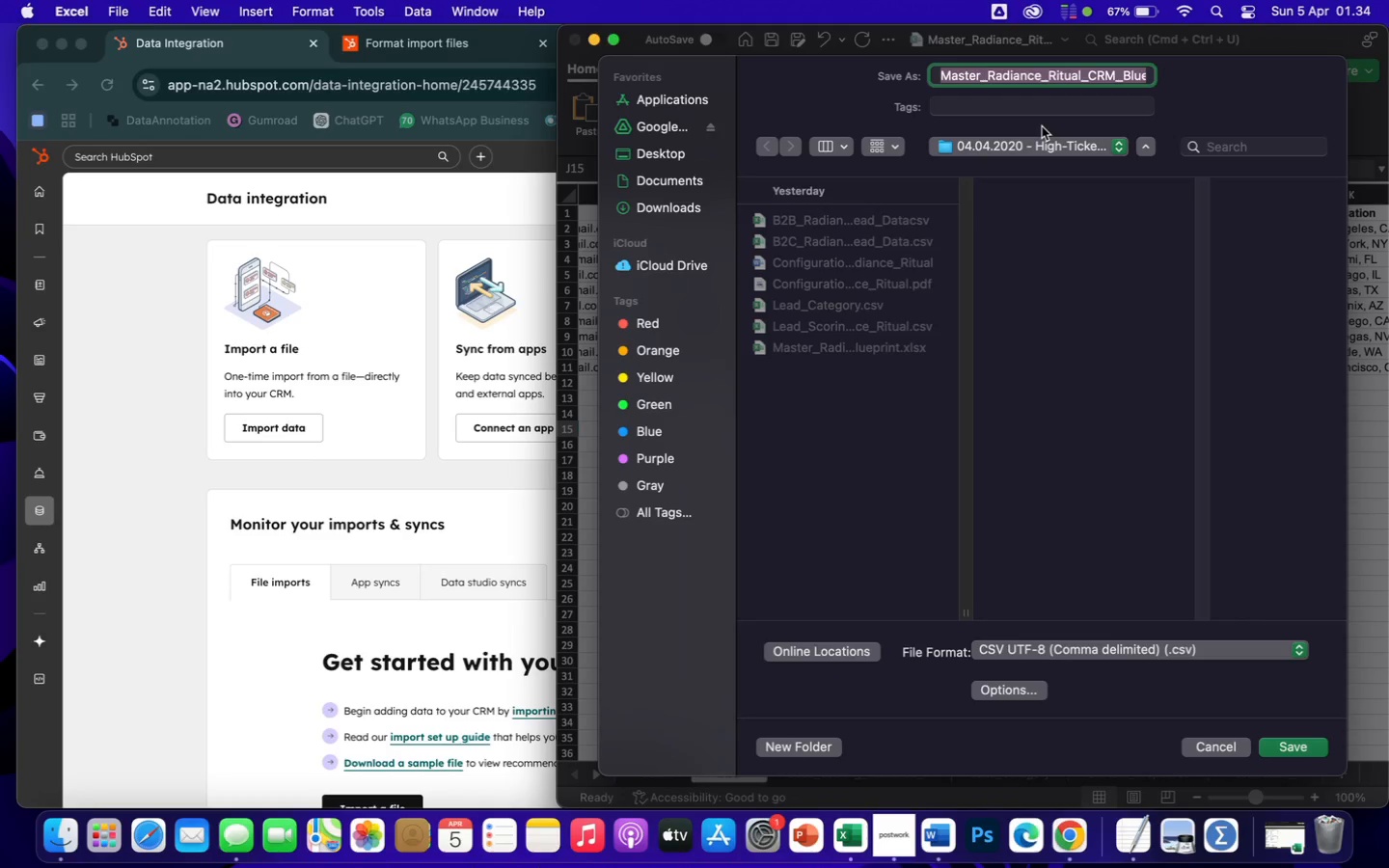 
type(B2C_Updated)
 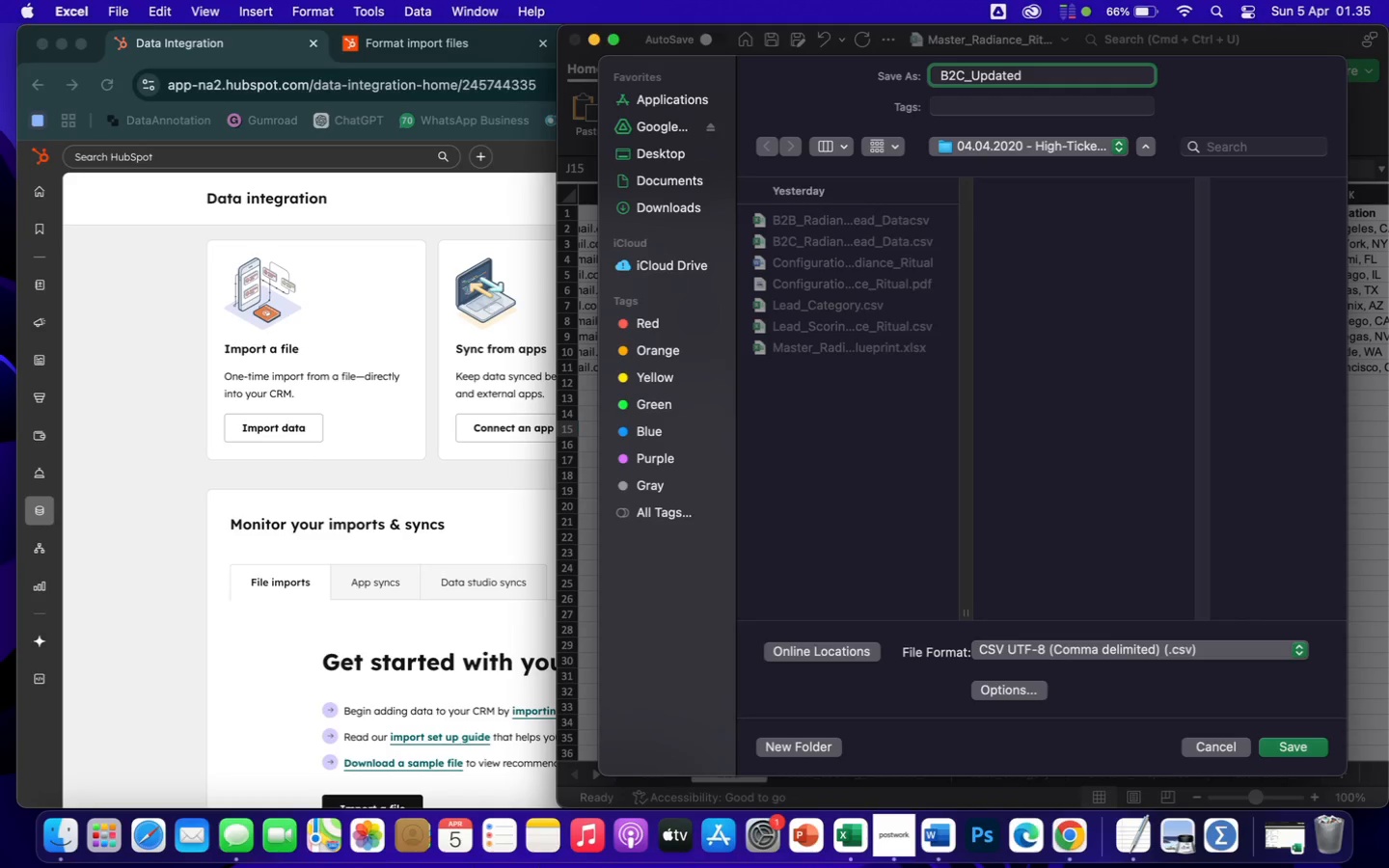 
left_click([1297, 750])
 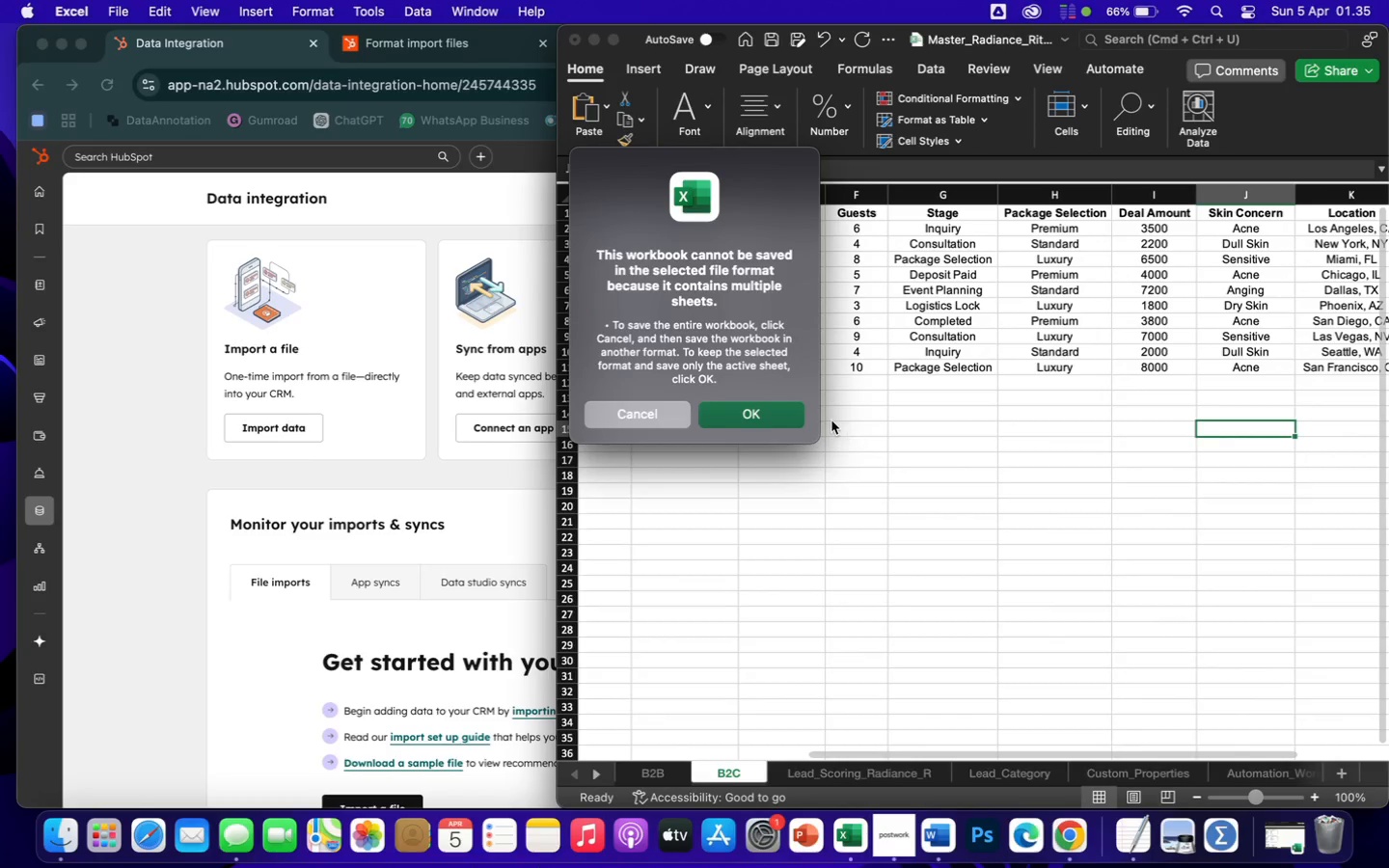 
left_click([787, 413])
 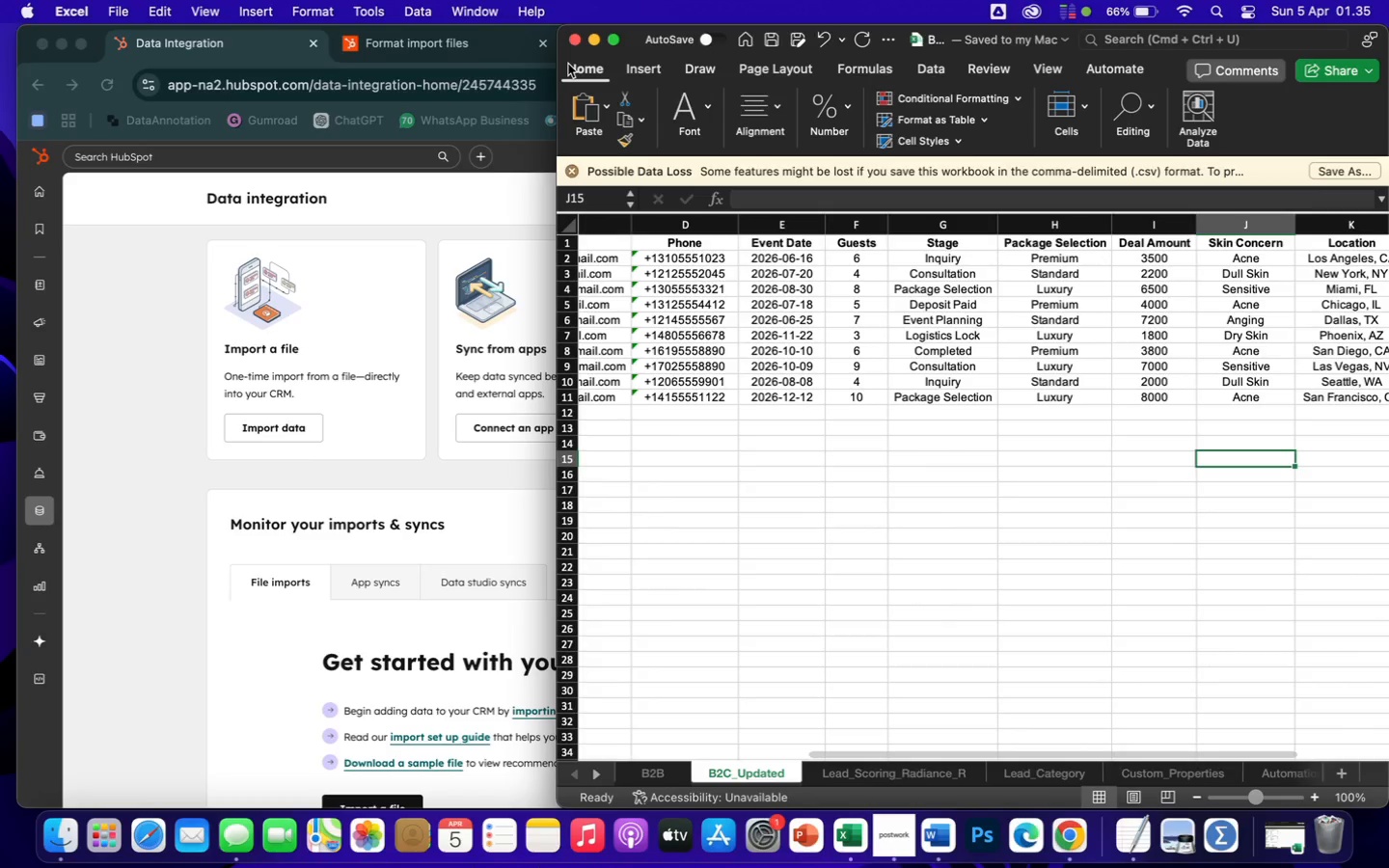 
wait(13.67)
 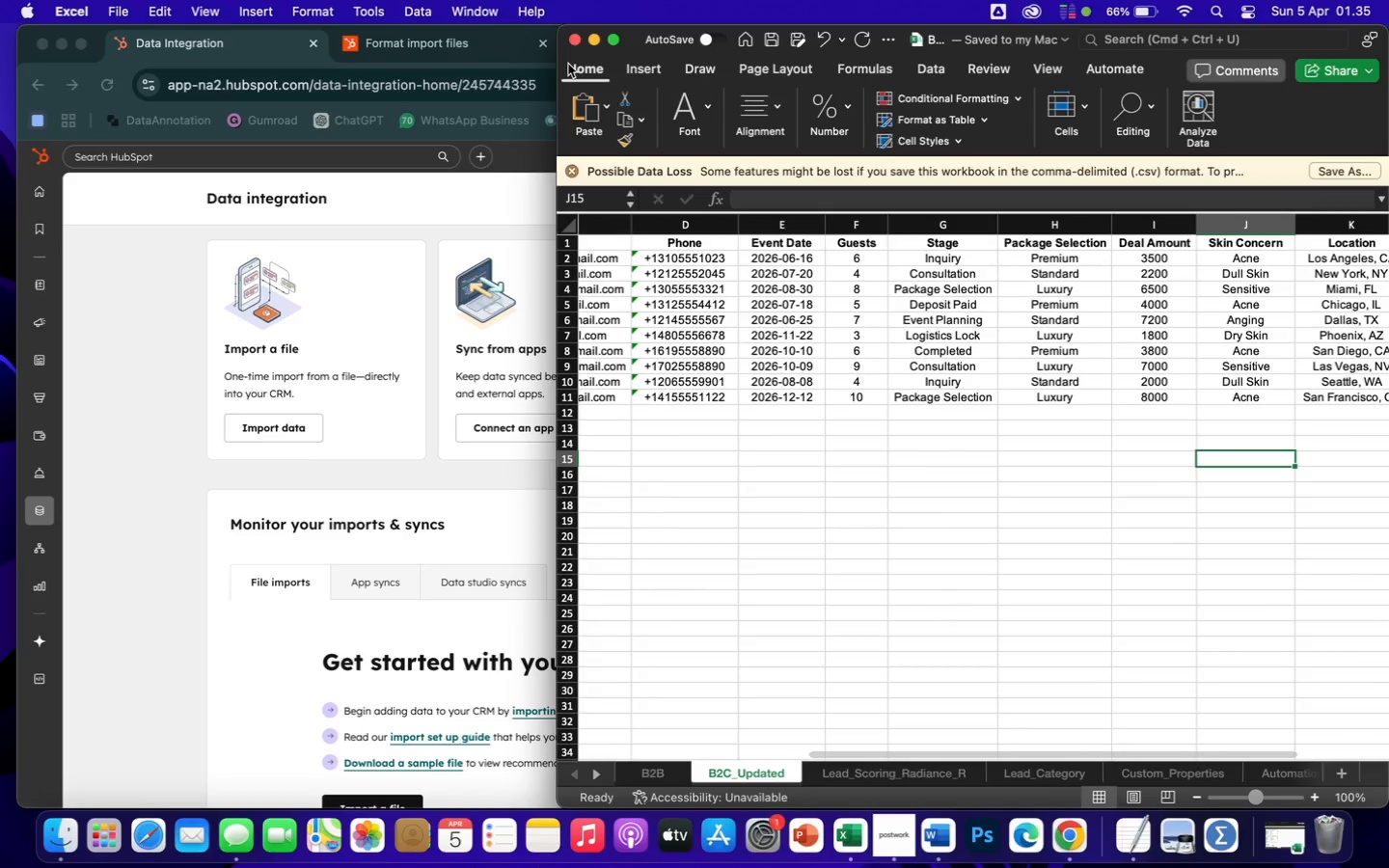 
left_click([574, 45])
 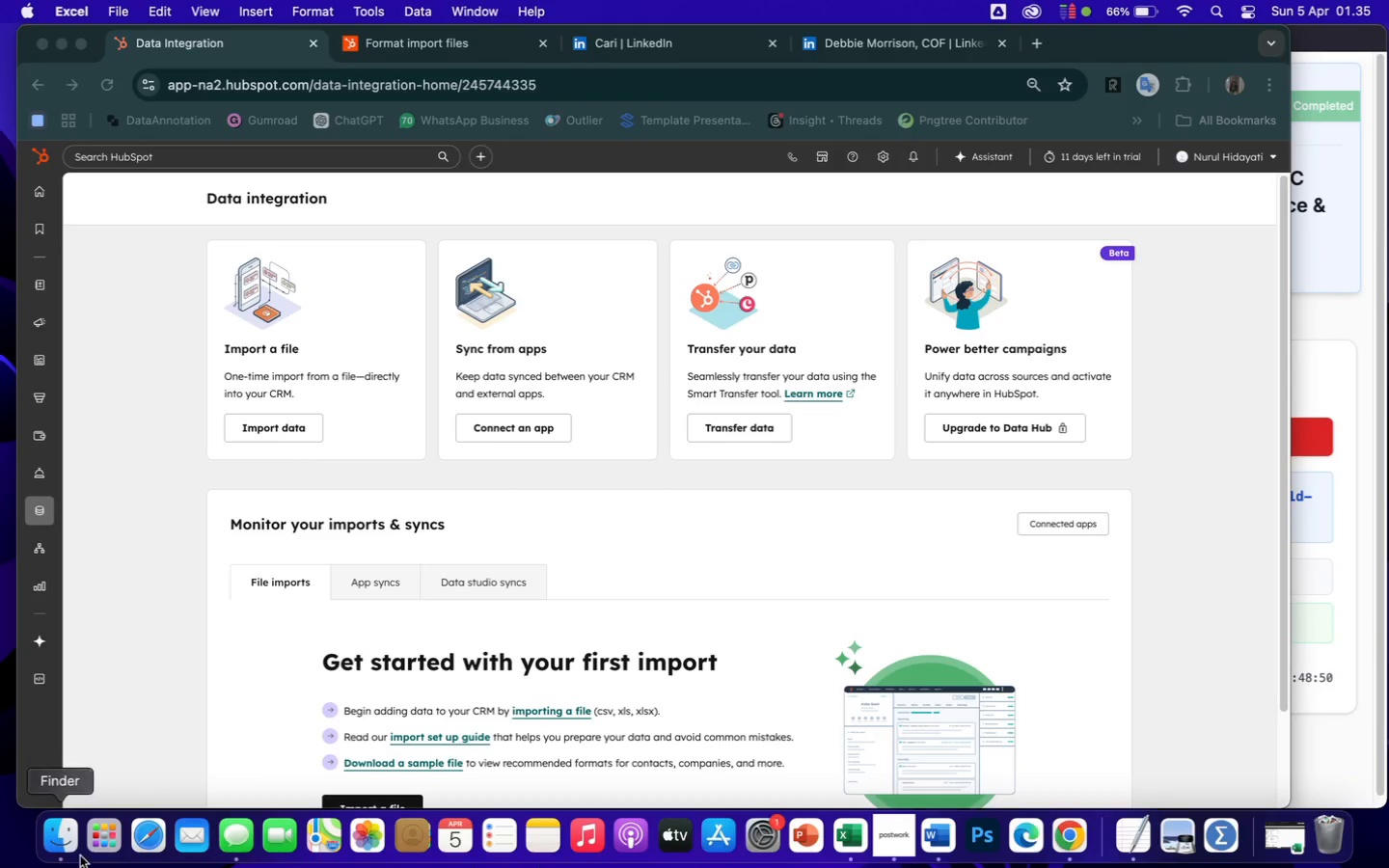 
left_click([62, 836])
 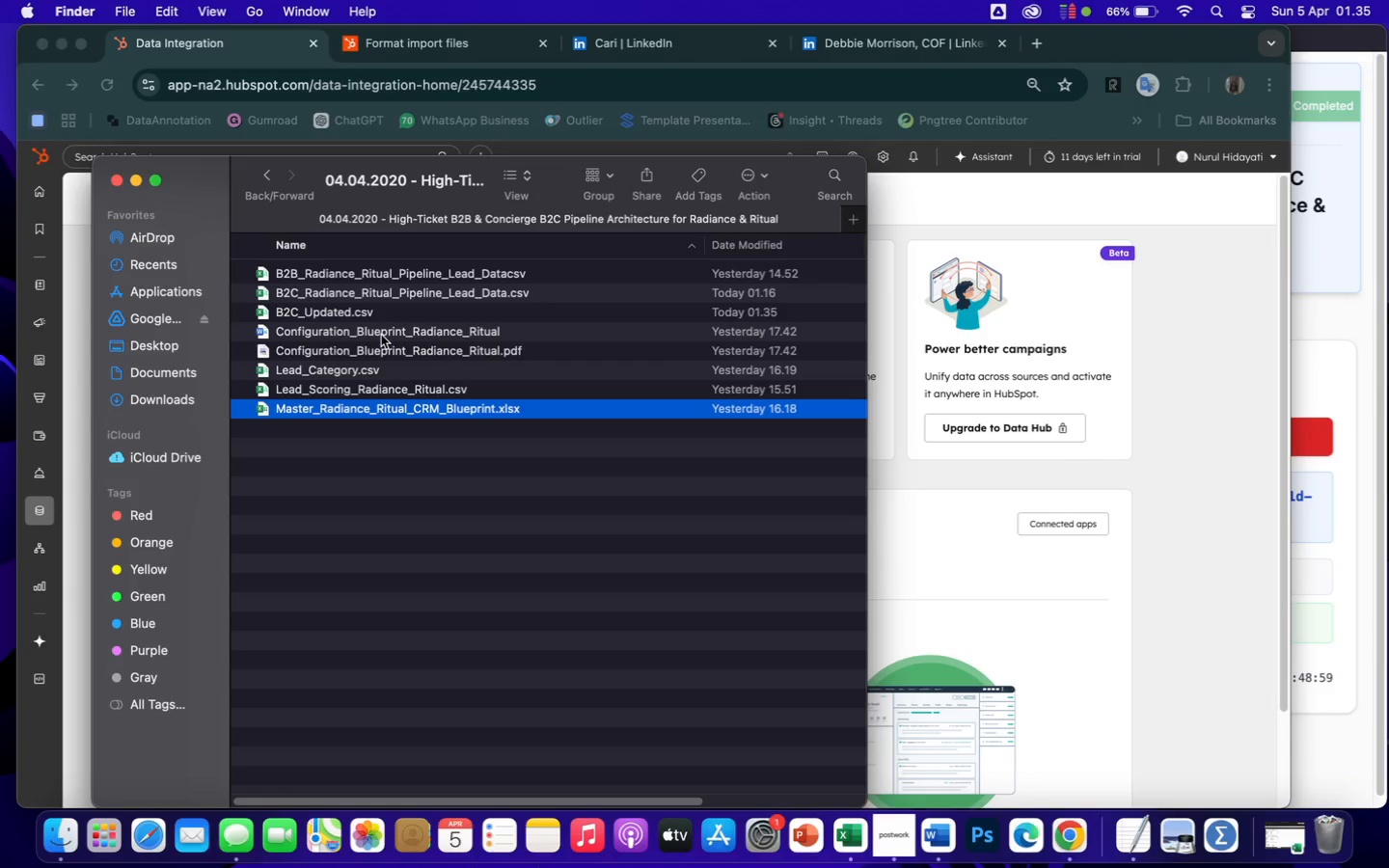 
wait(13.52)
 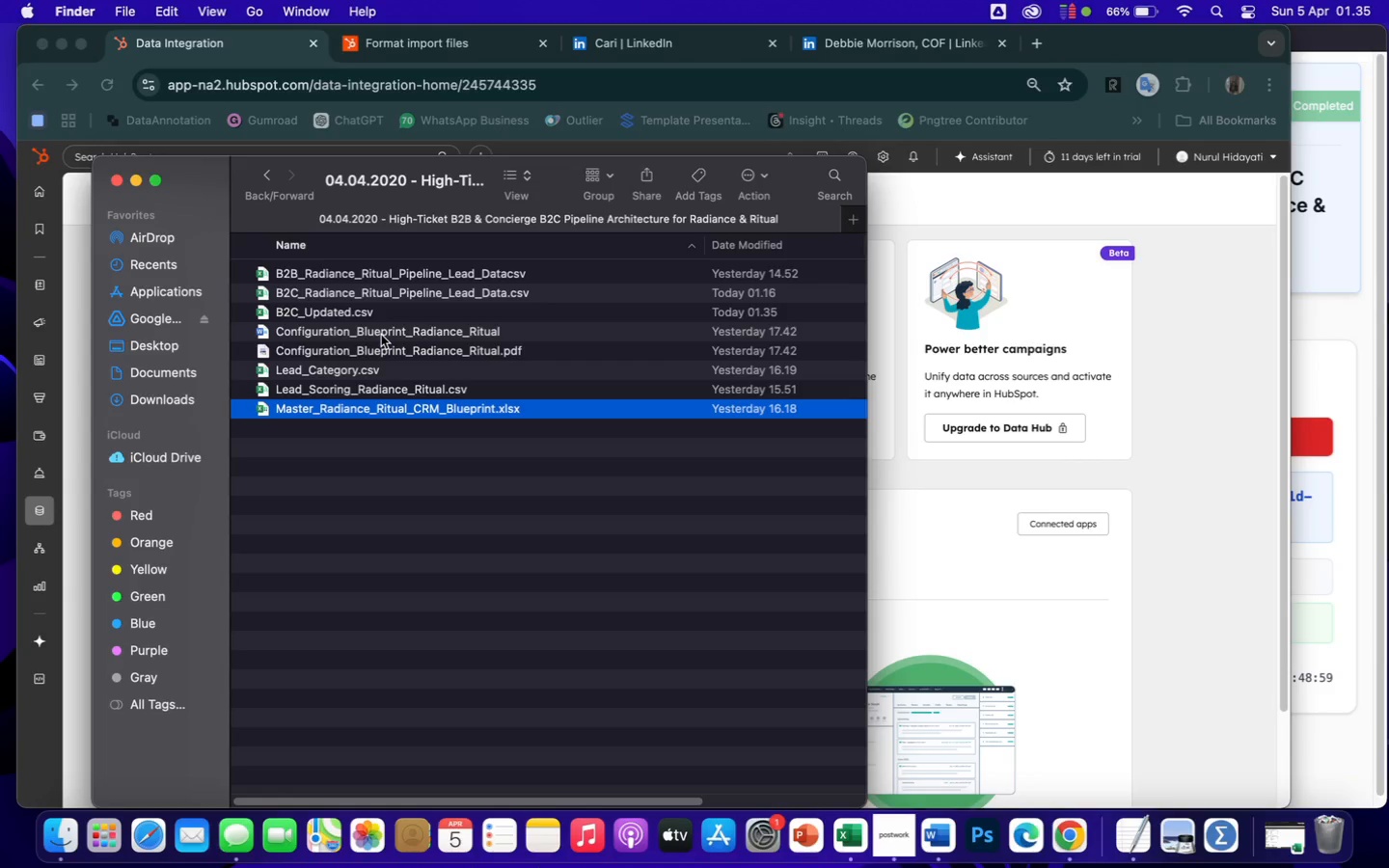 
left_click([385, 318])
 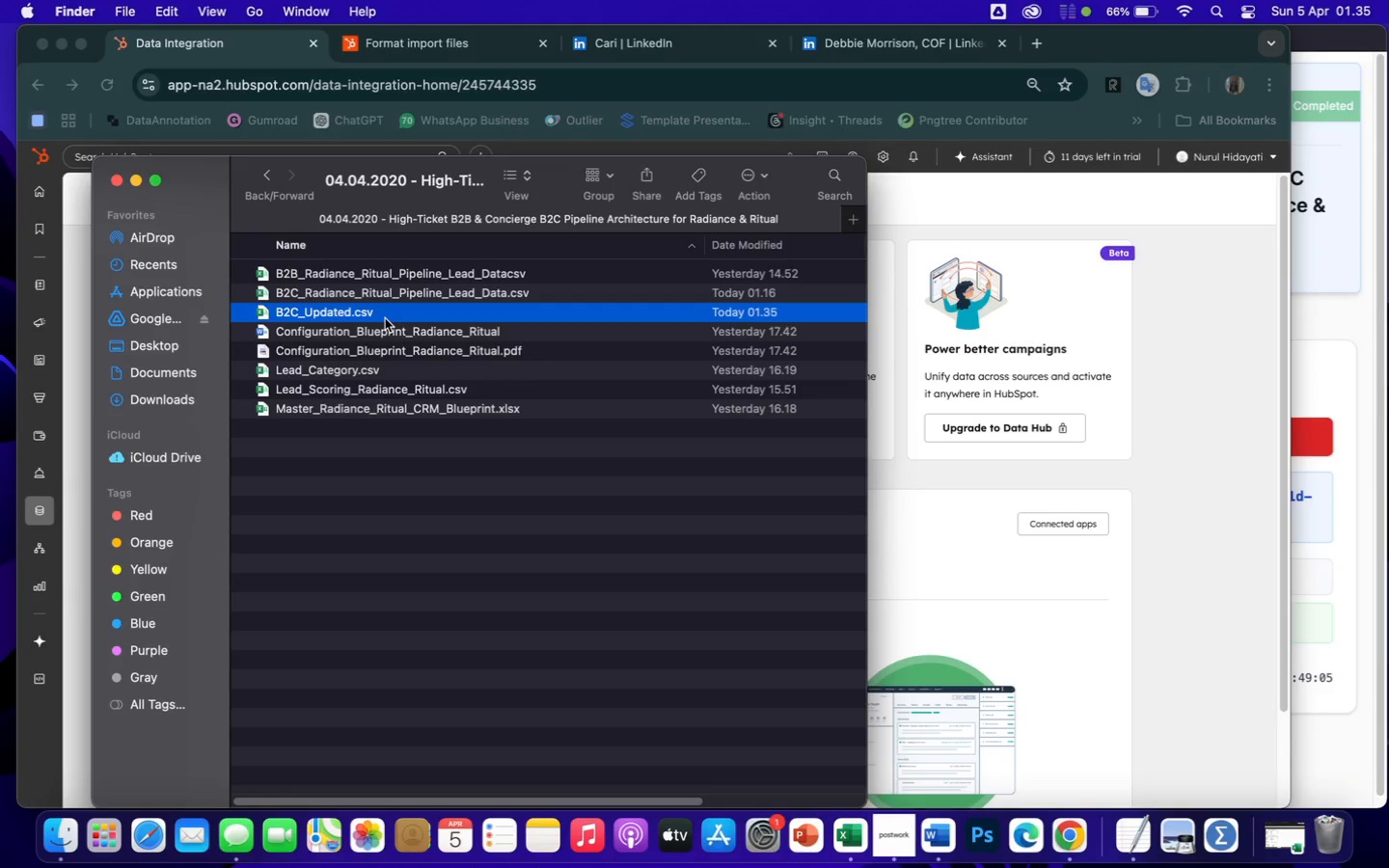 
right_click([385, 318])
 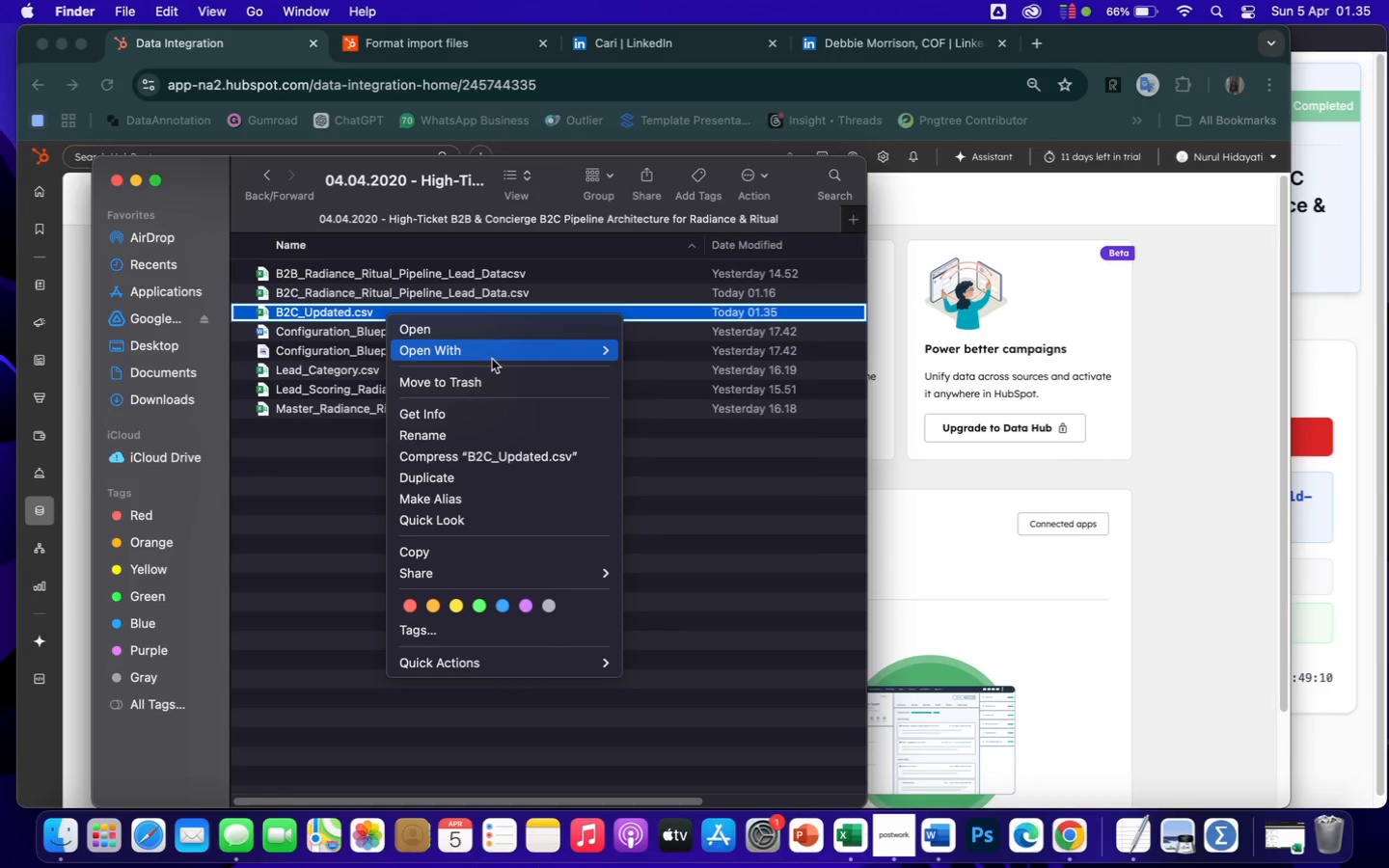 
wait(7.4)
 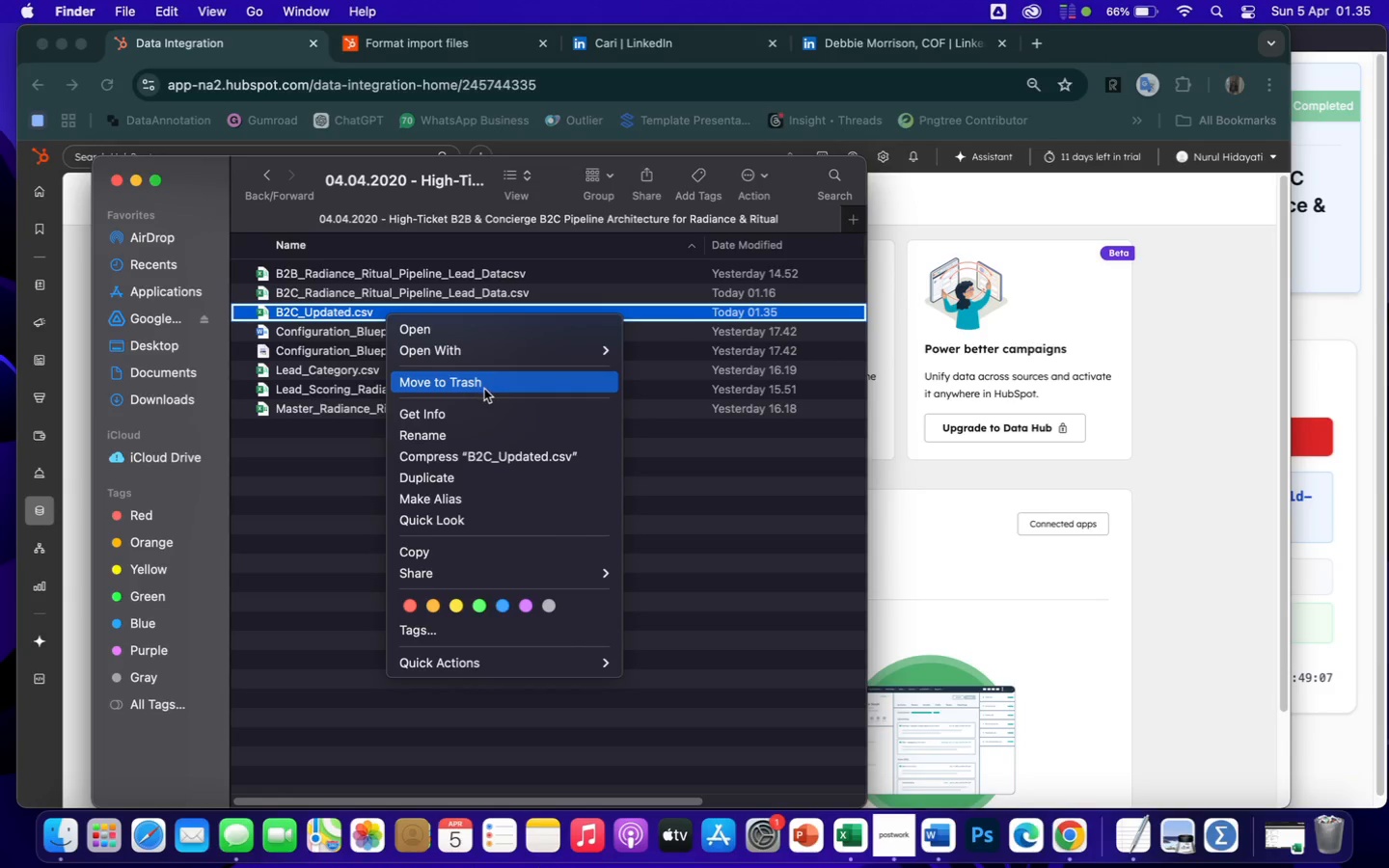 
left_click([700, 488])
 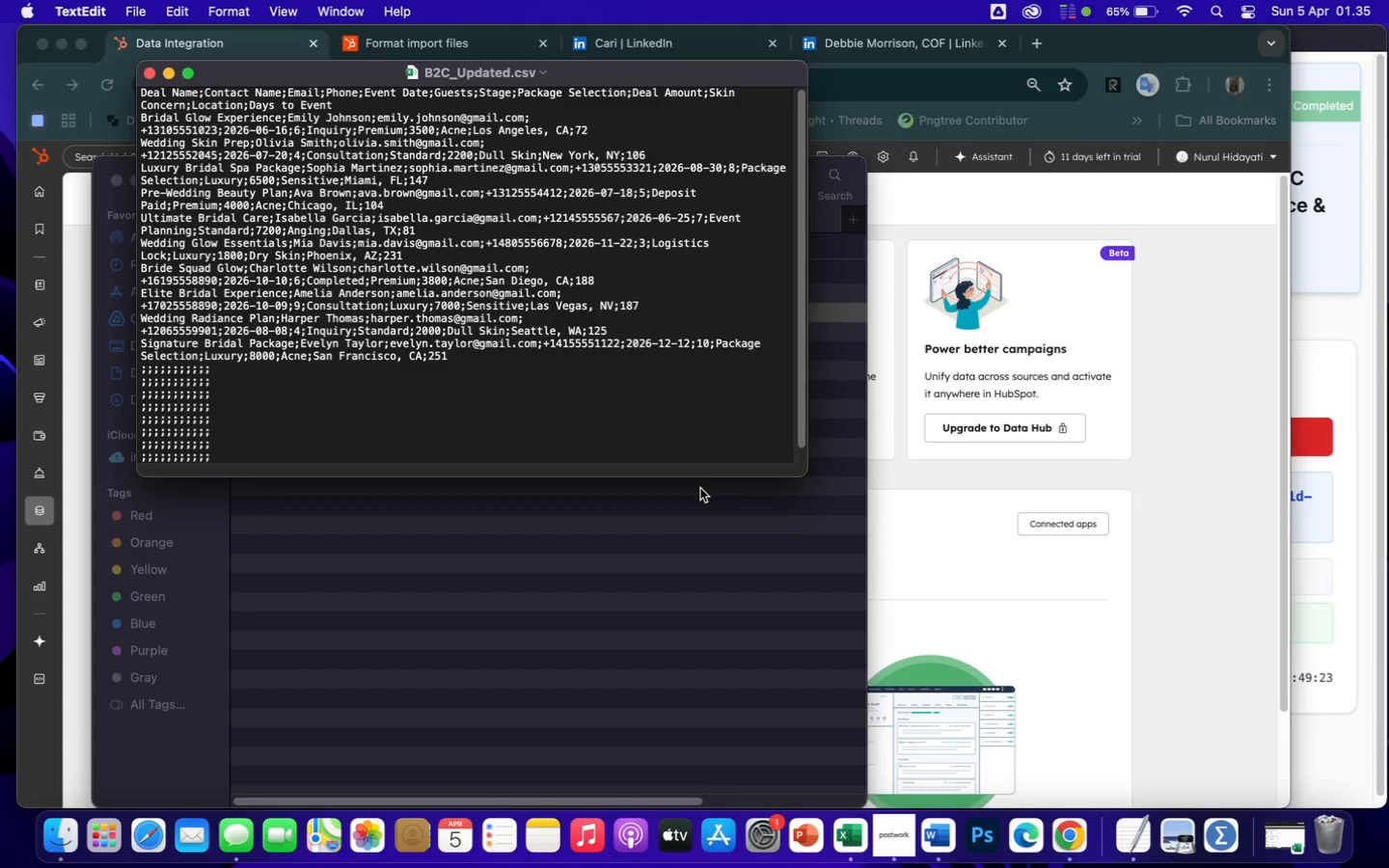 
wait(16.01)
 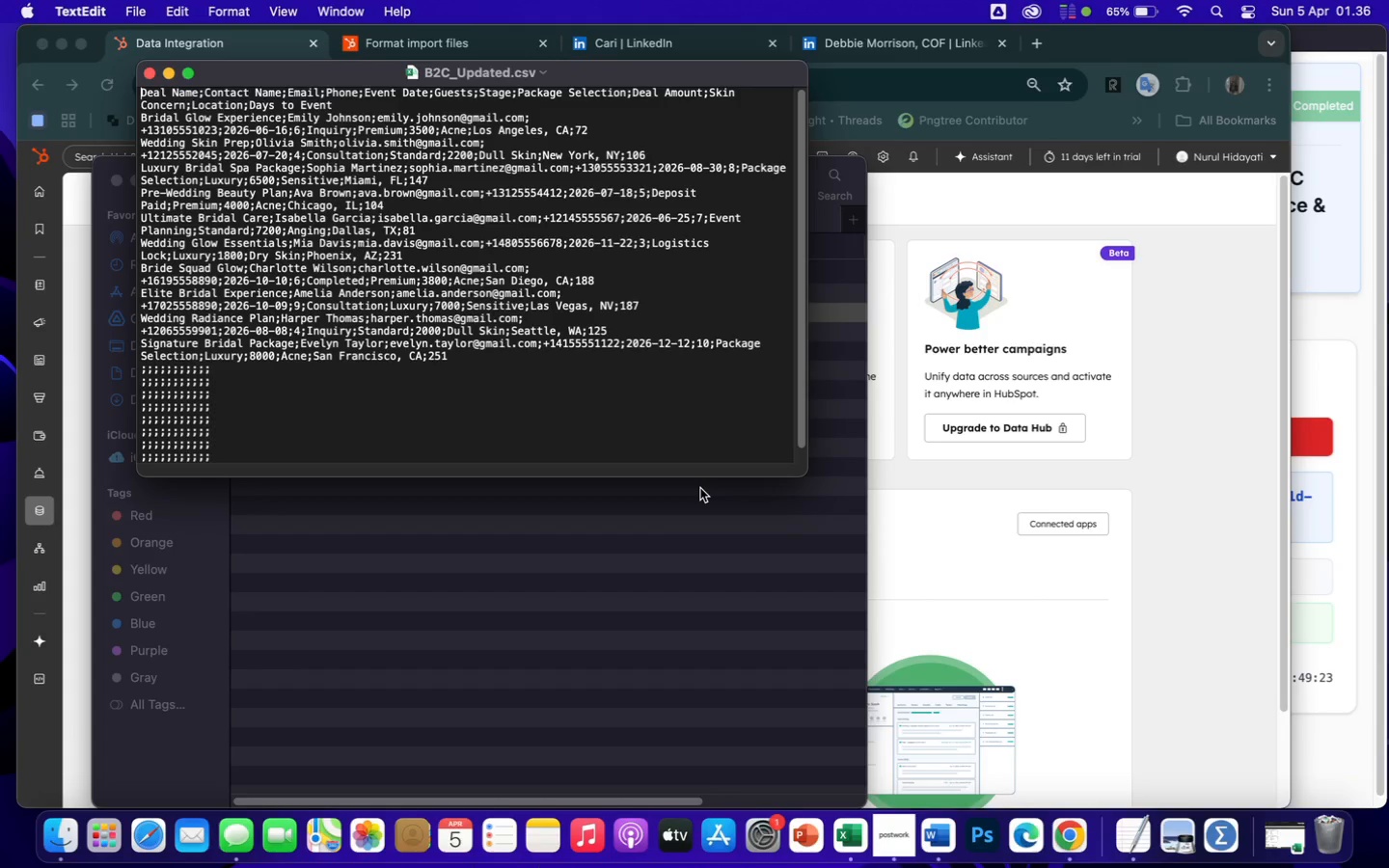 
key(Meta+F)
 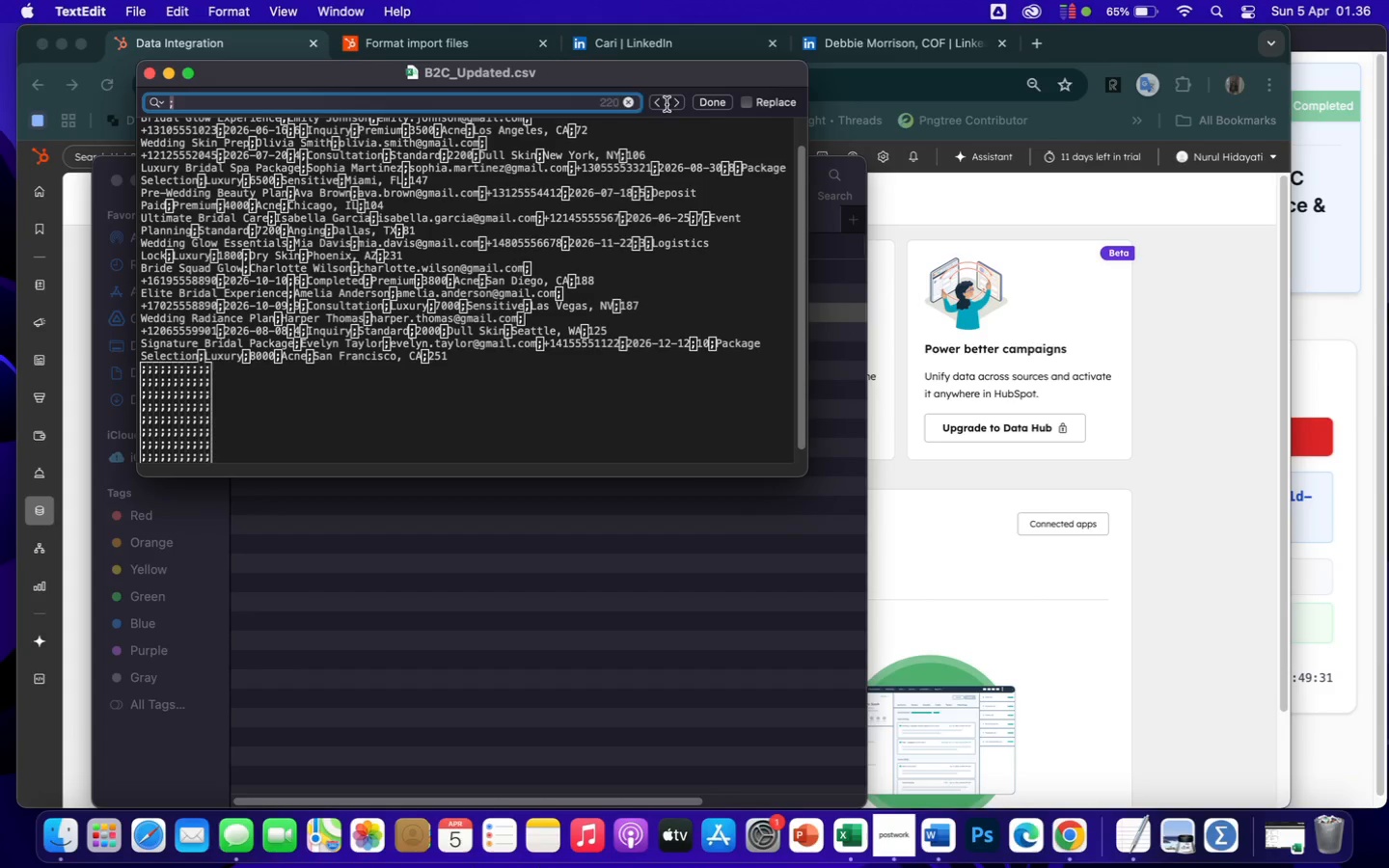 
left_click([766, 105])
 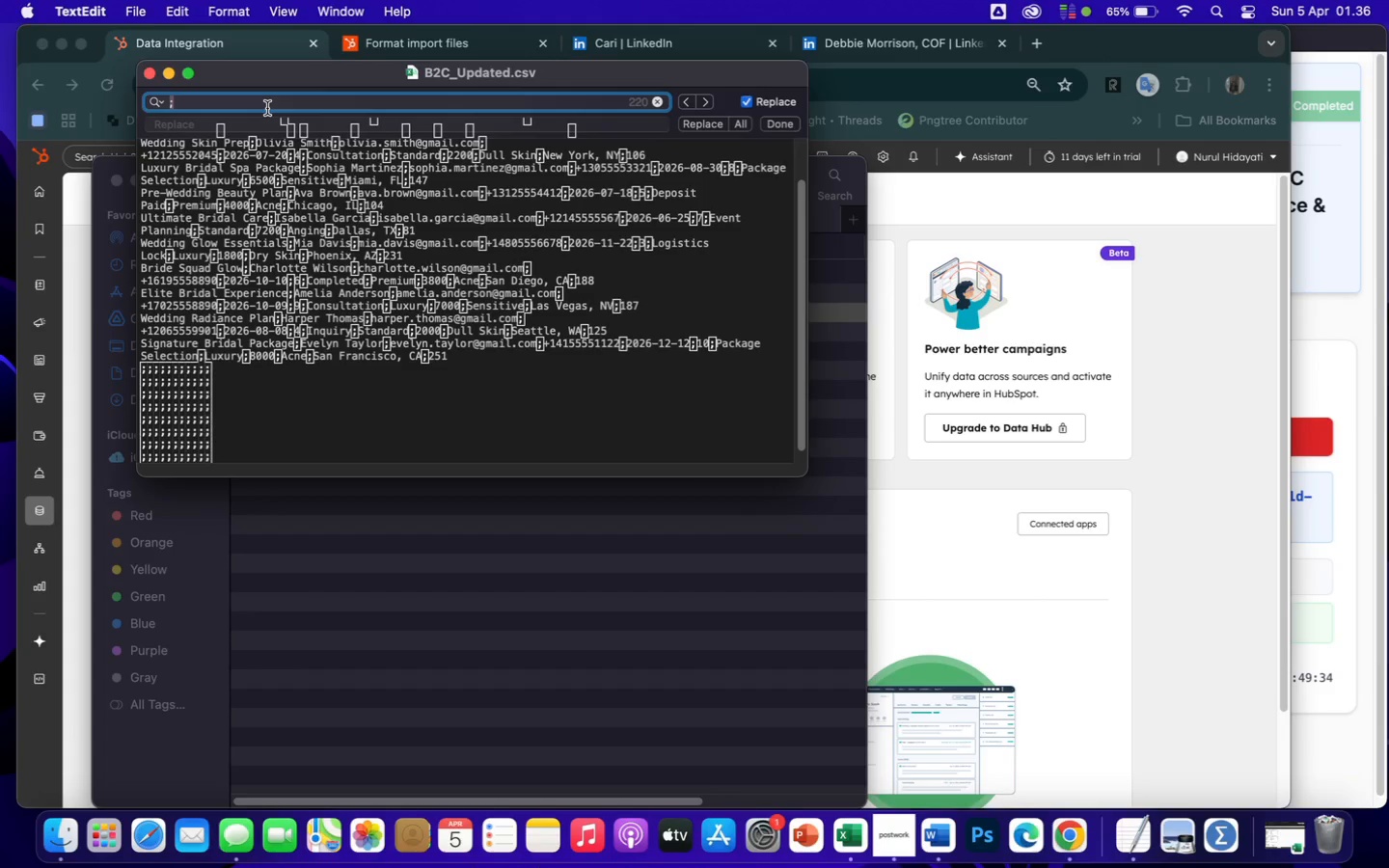 
key(Comma)
 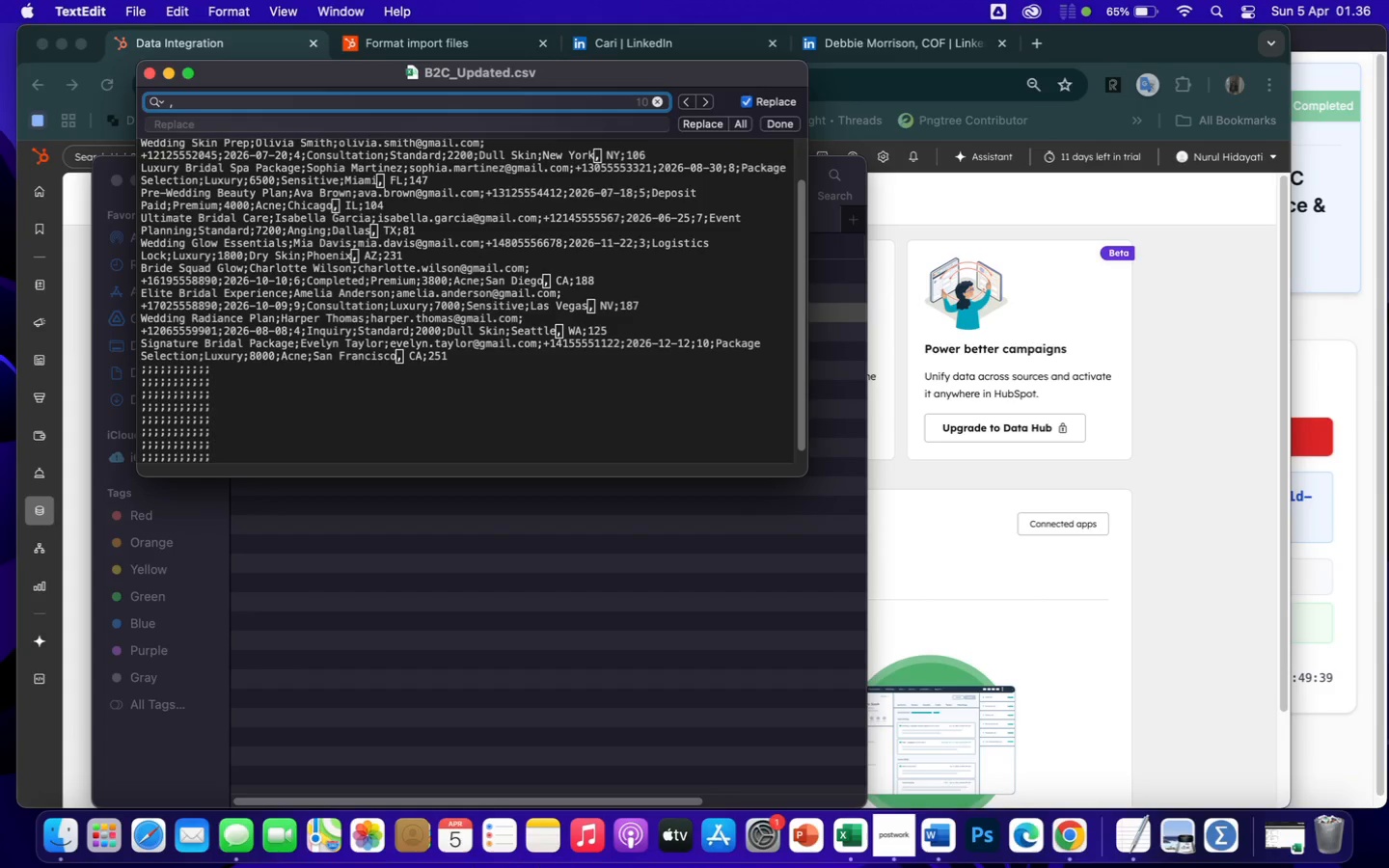 
wait(8.78)
 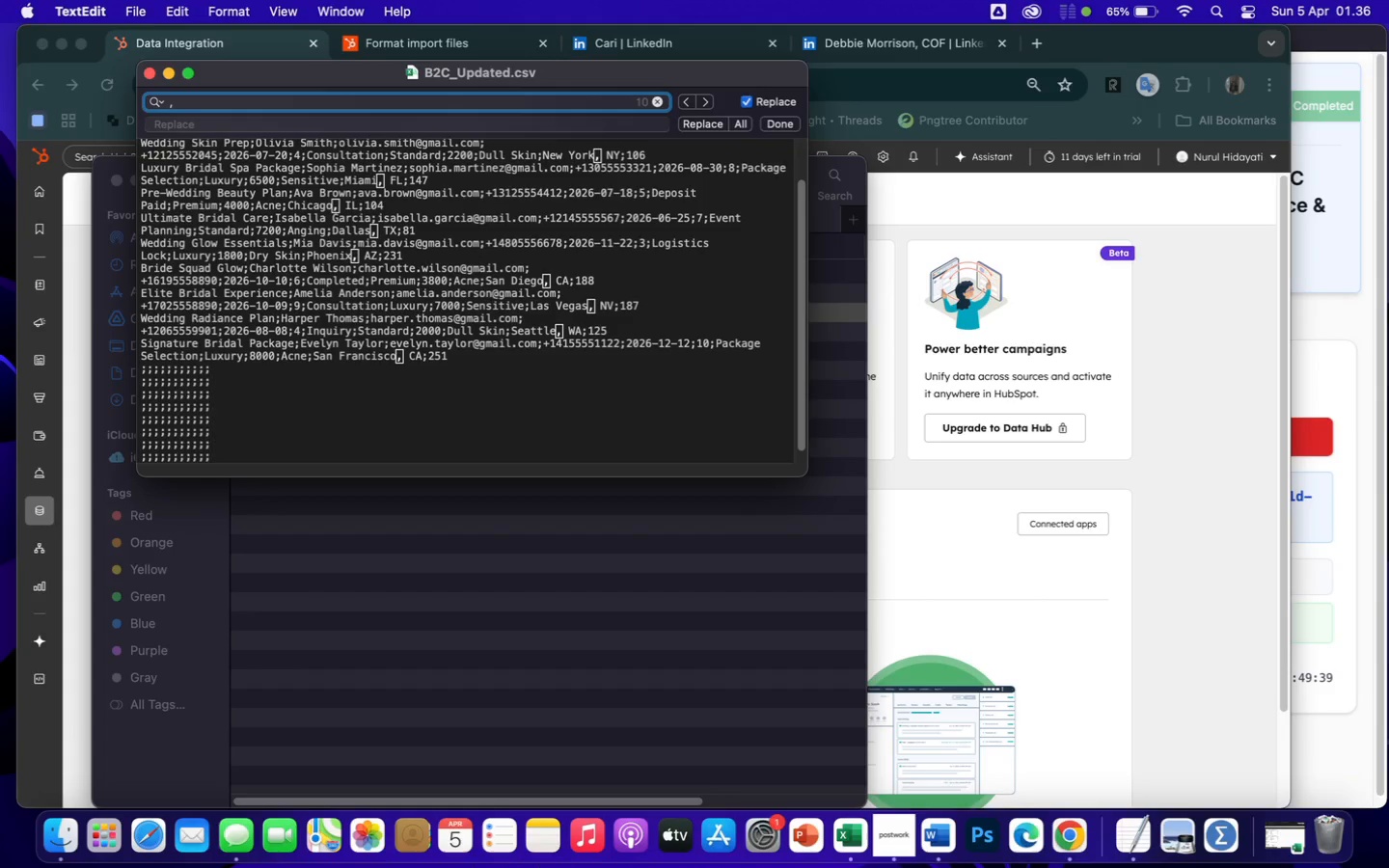 
mouse_move([224, 92])
 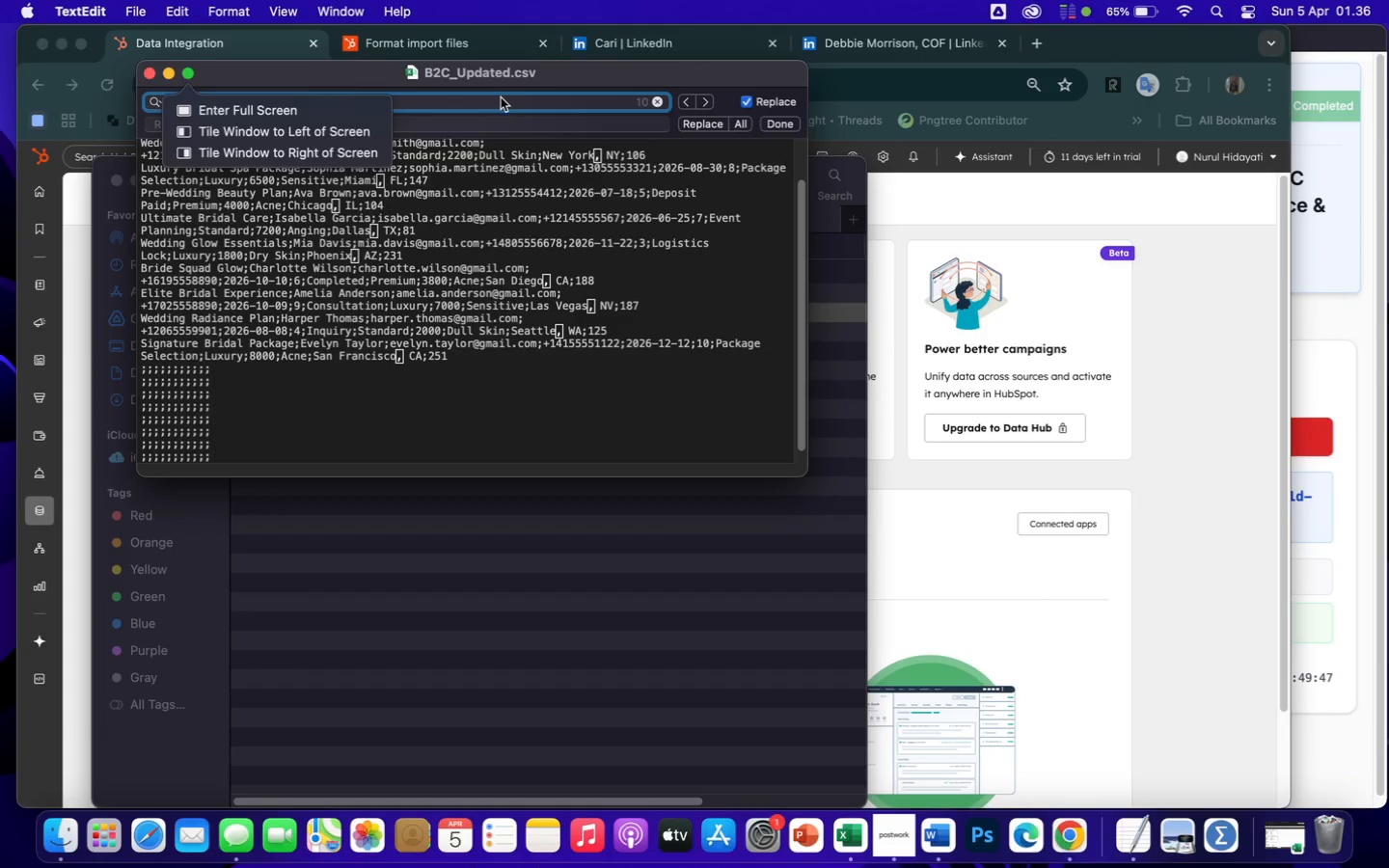 
left_click([501, 97])
 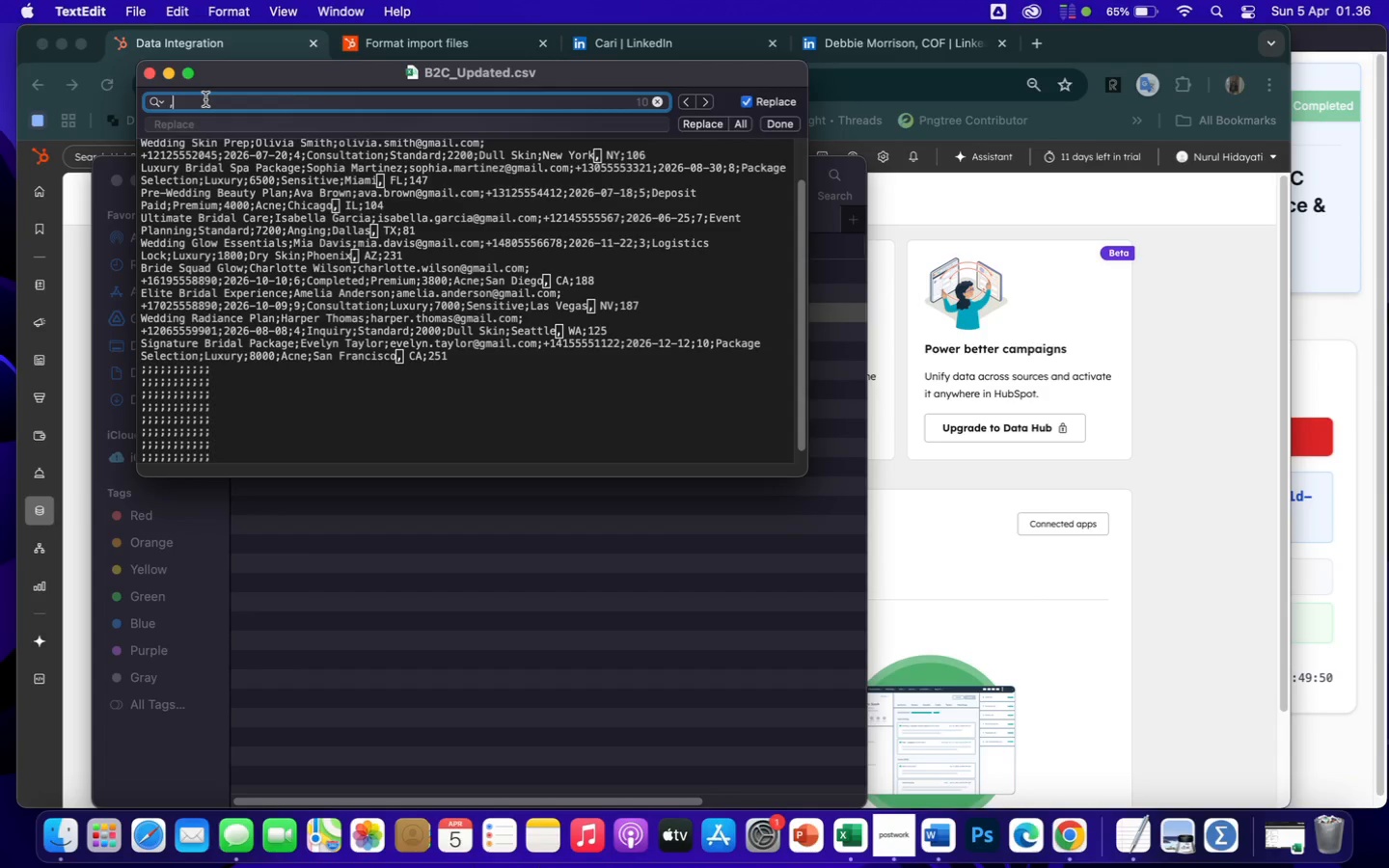 
key(Backspace)
 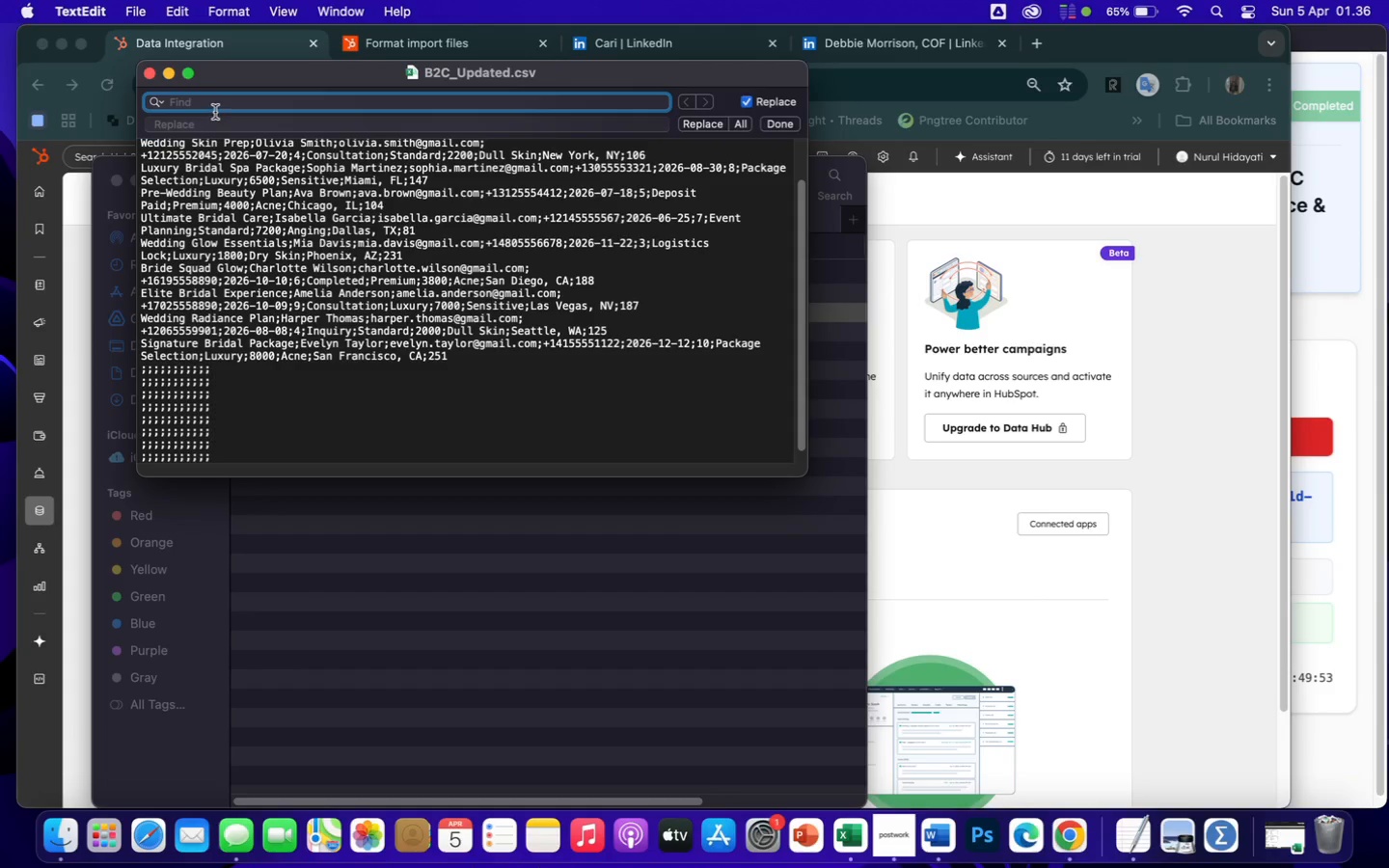 
left_click([211, 106])
 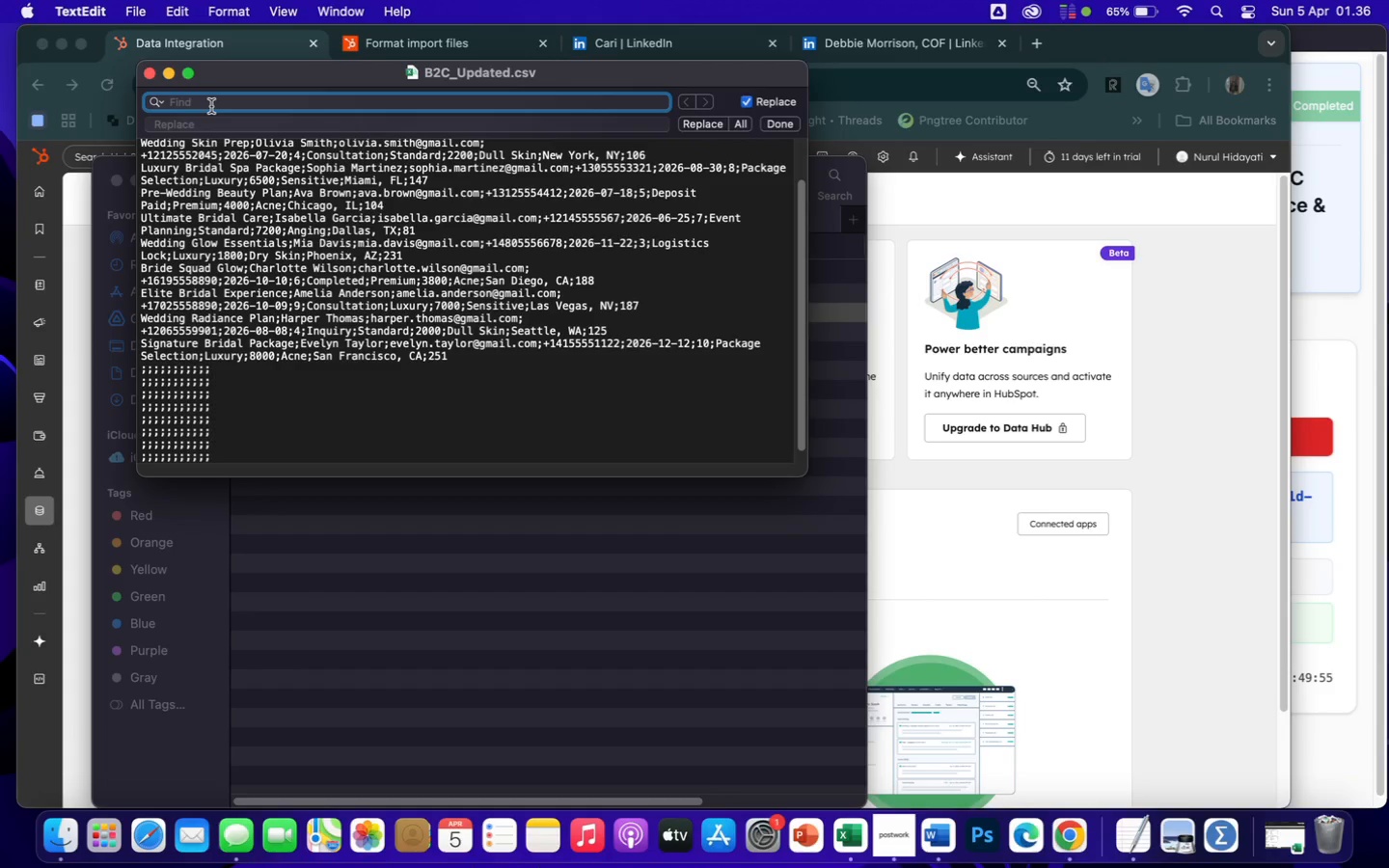 
key(Comma)
 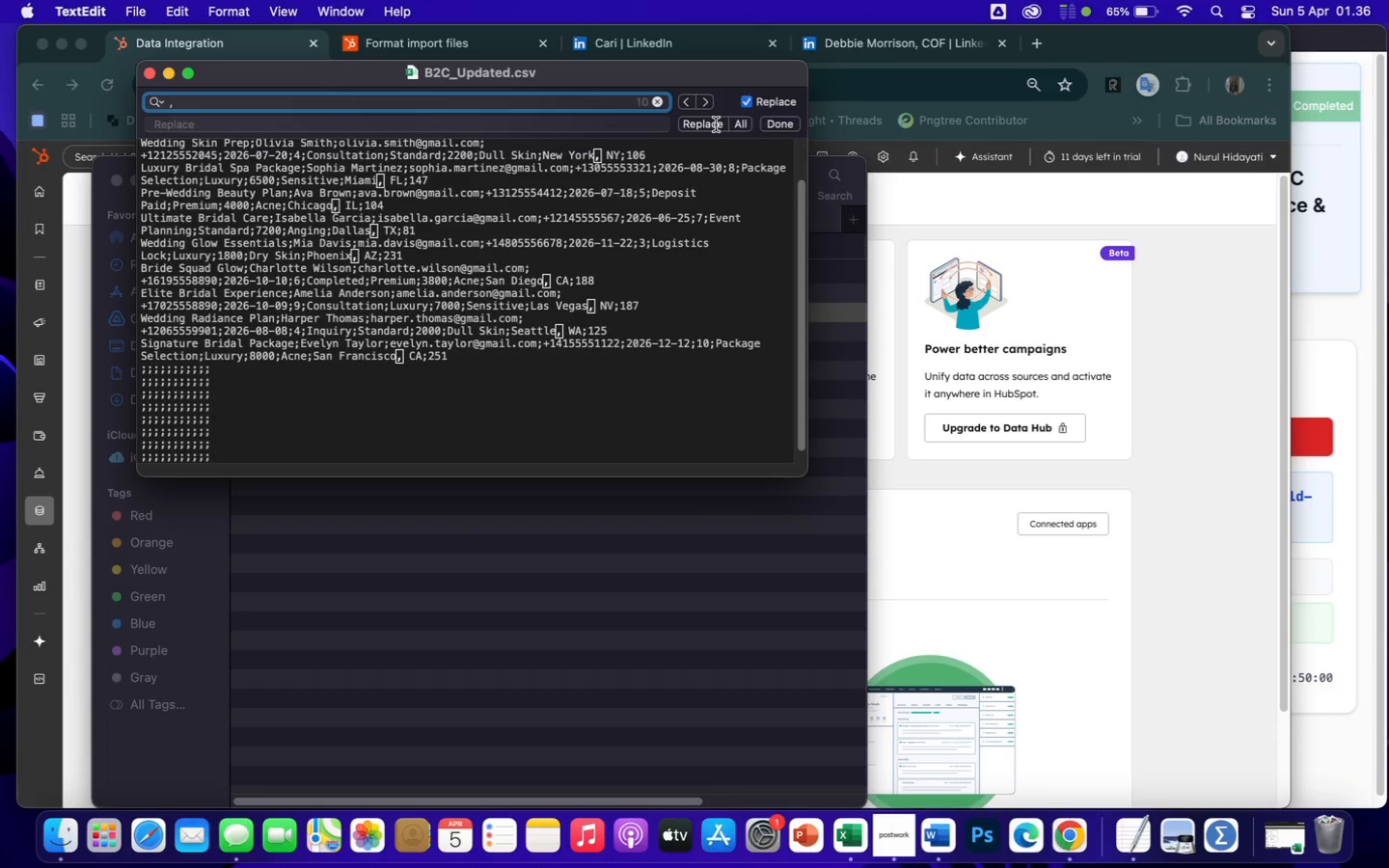 
wait(5.06)
 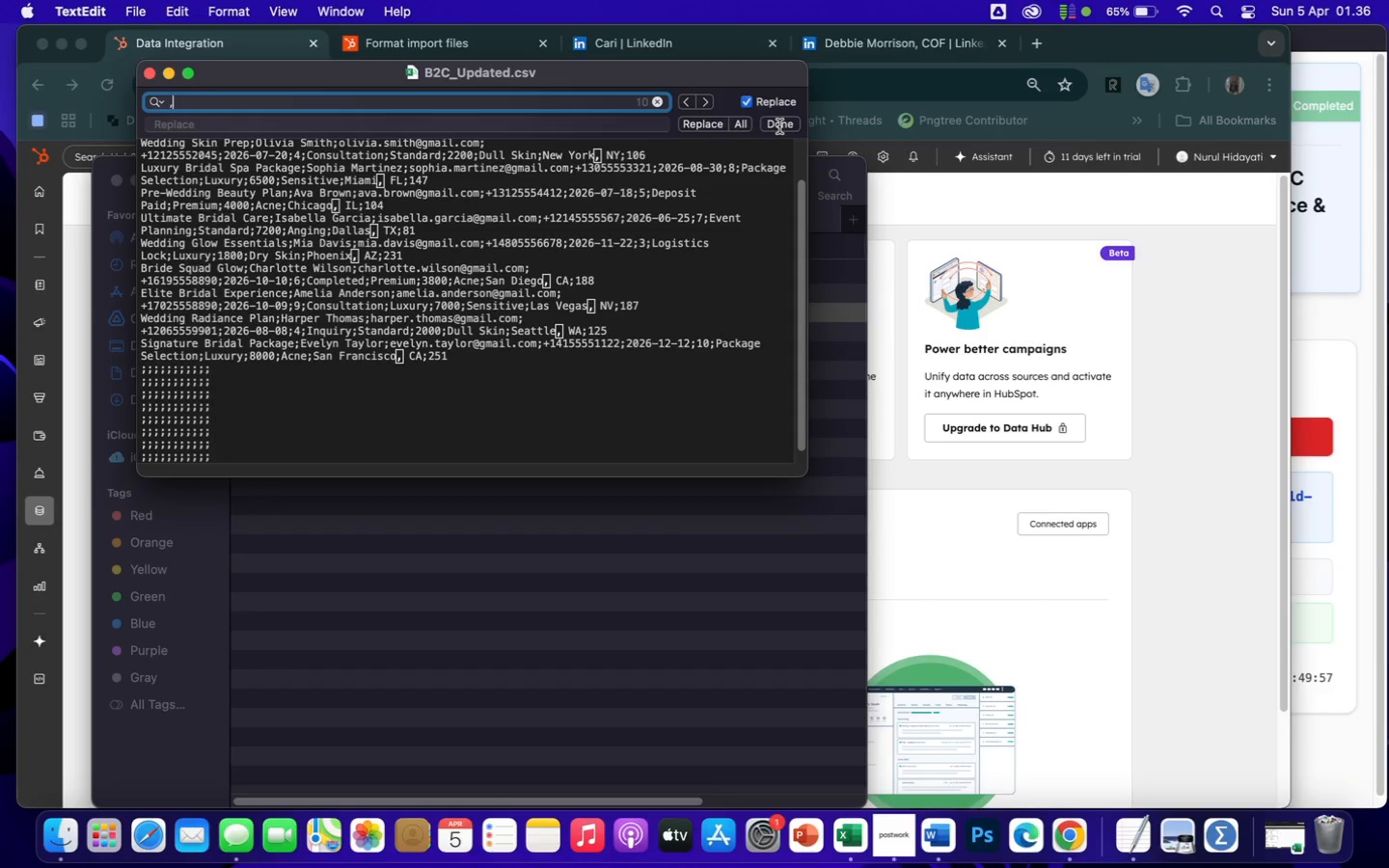 
left_click([651, 122])
 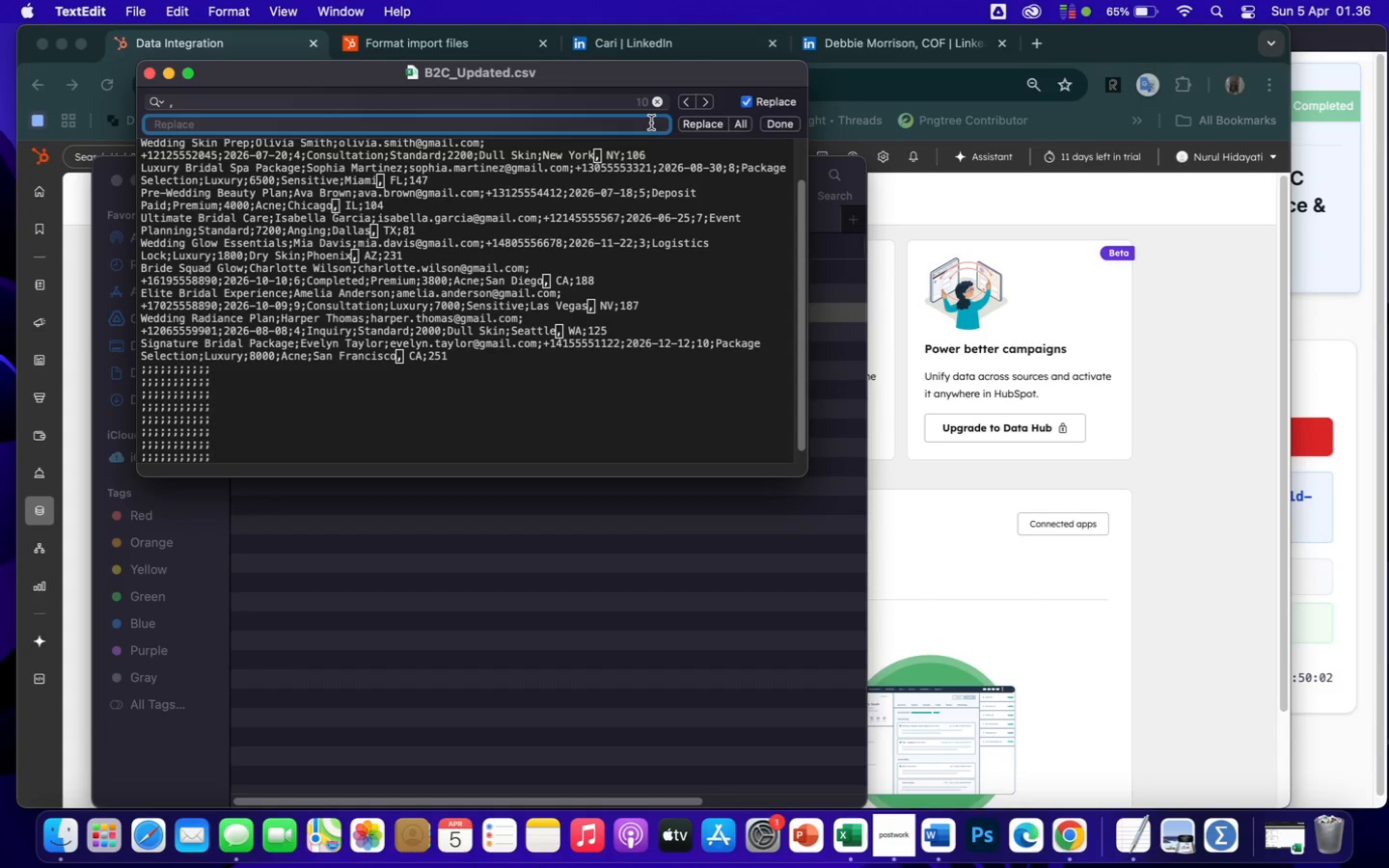 
key(Period)
 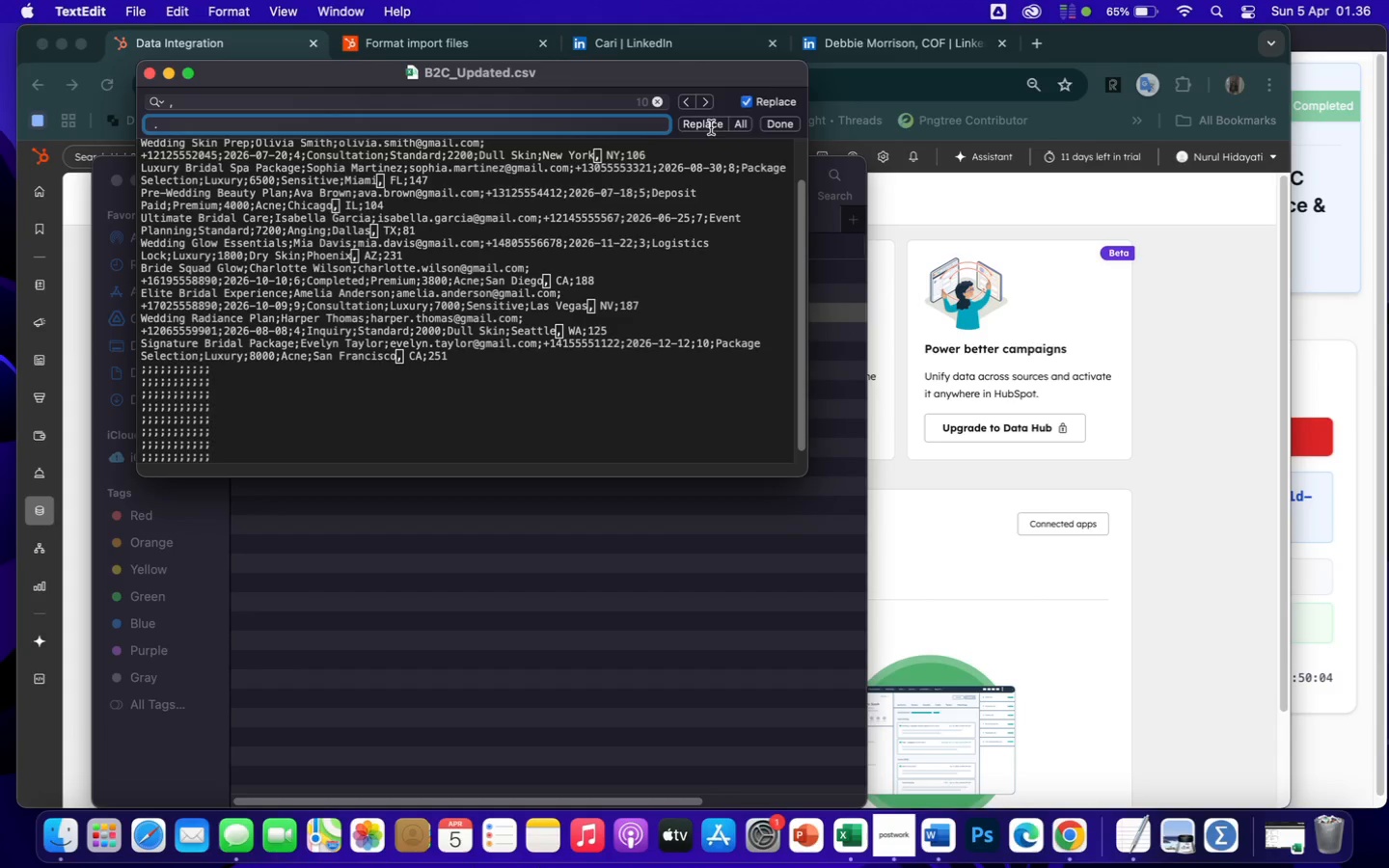 
left_click([710, 126])
 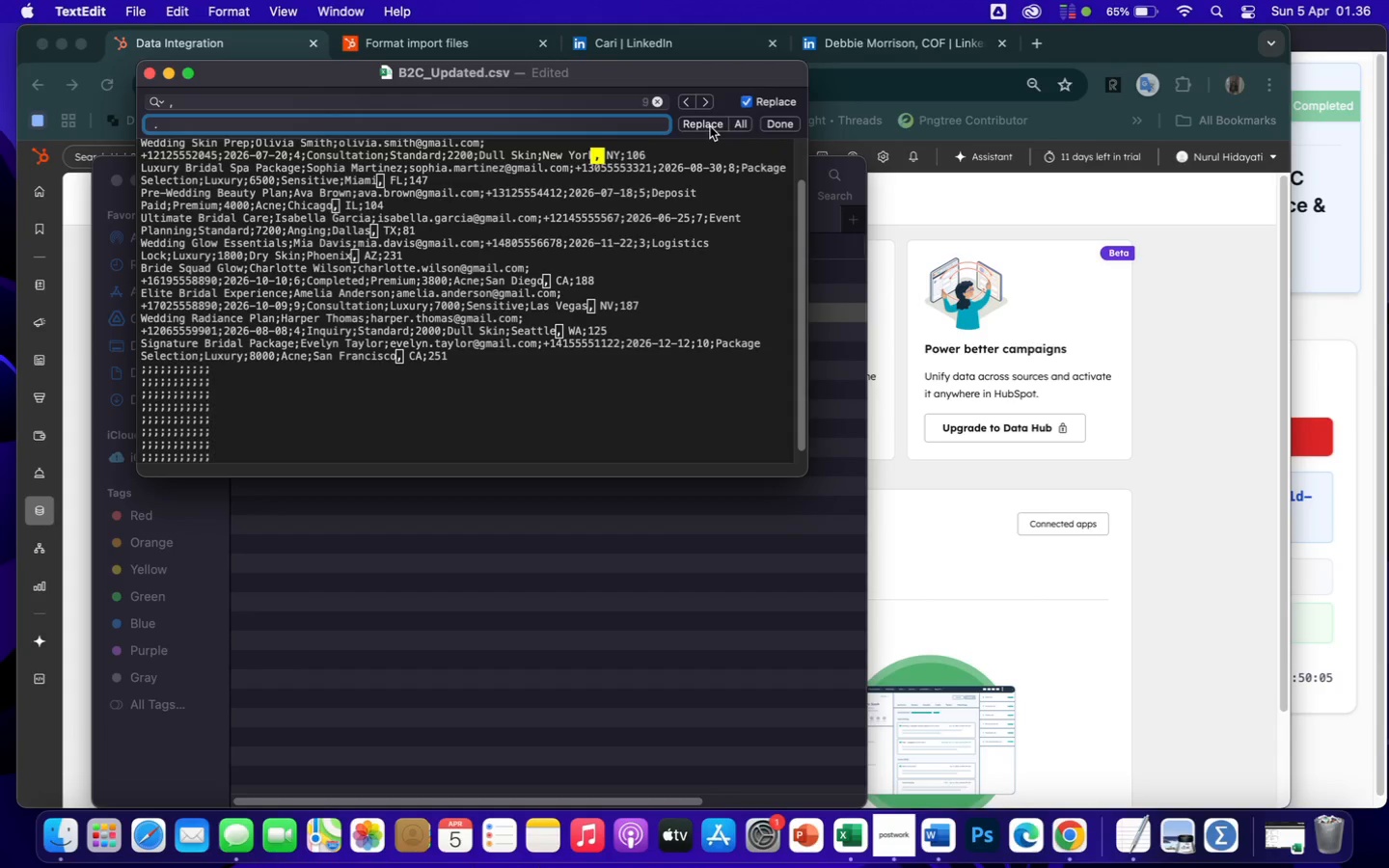 
left_click([712, 127])
 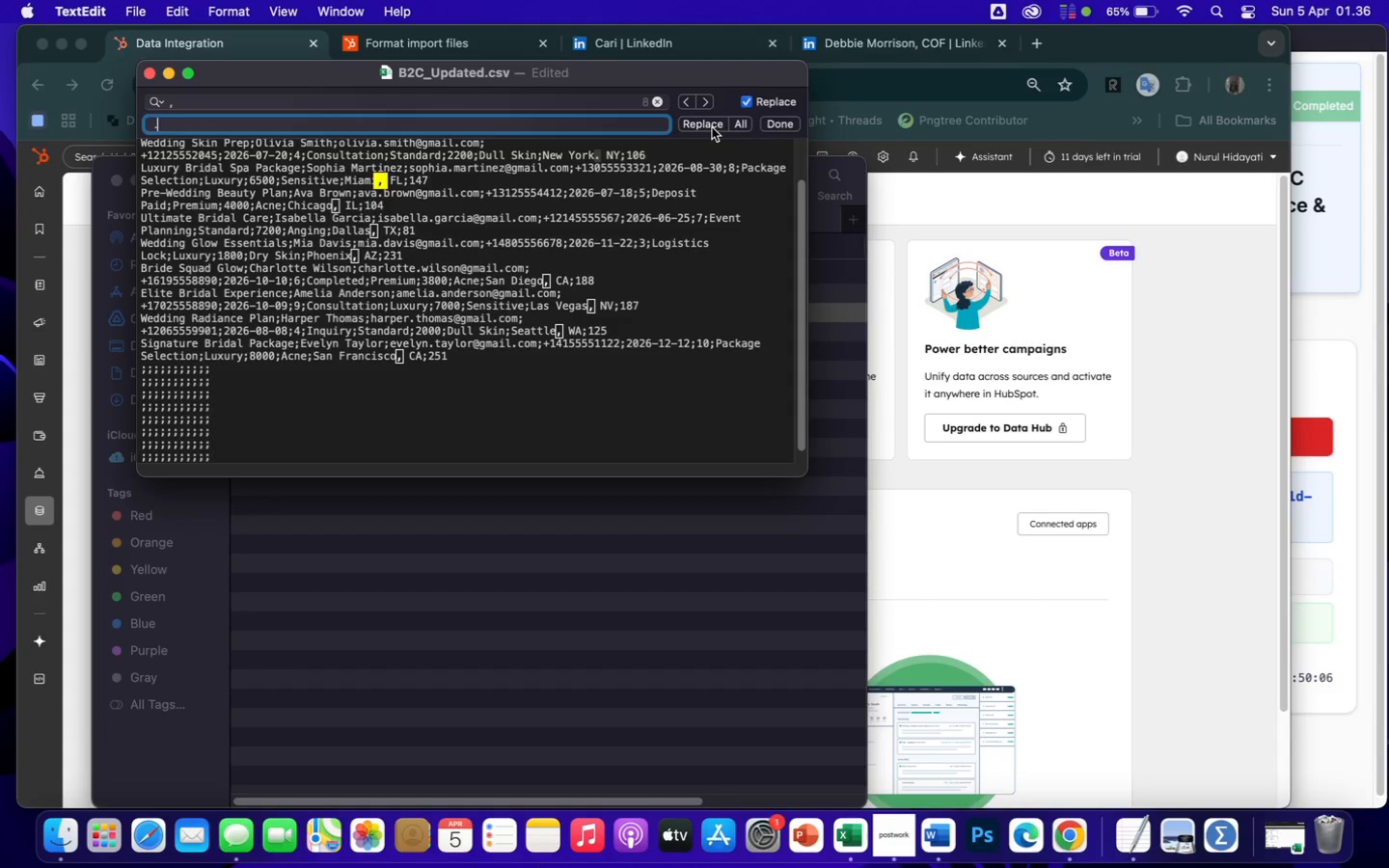 
left_click([713, 128])
 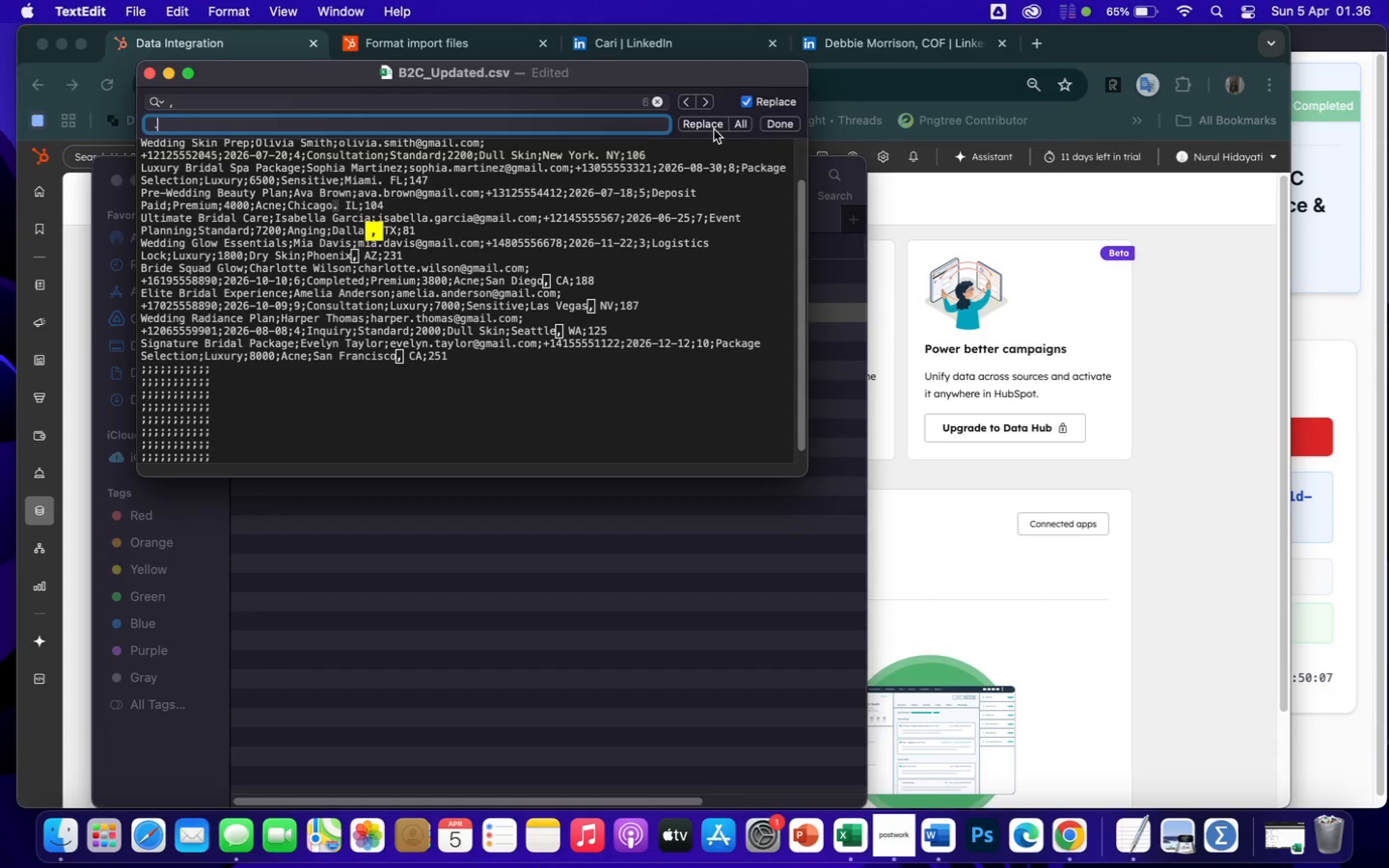 
double_click([715, 130])
 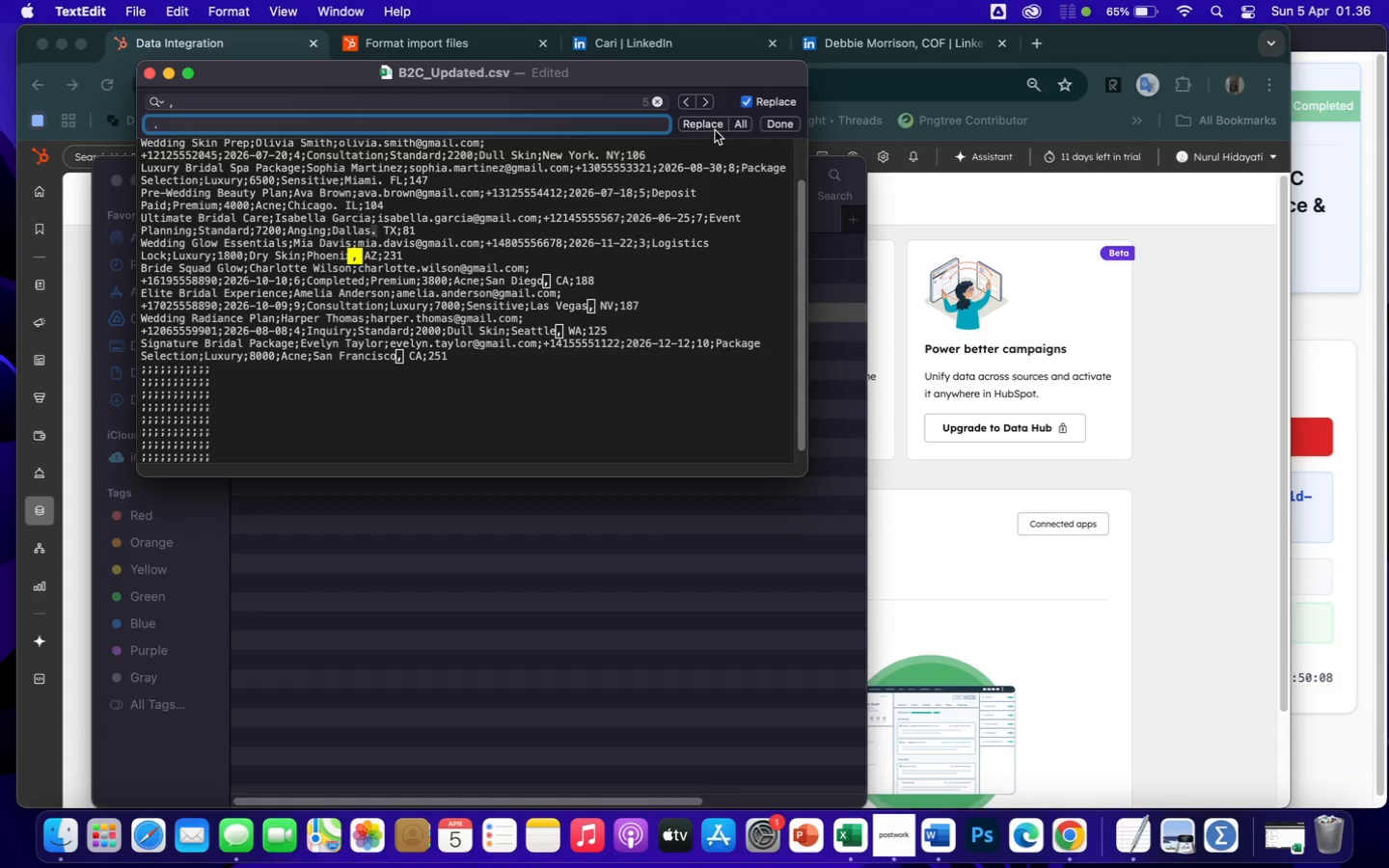 
triple_click([717, 132])
 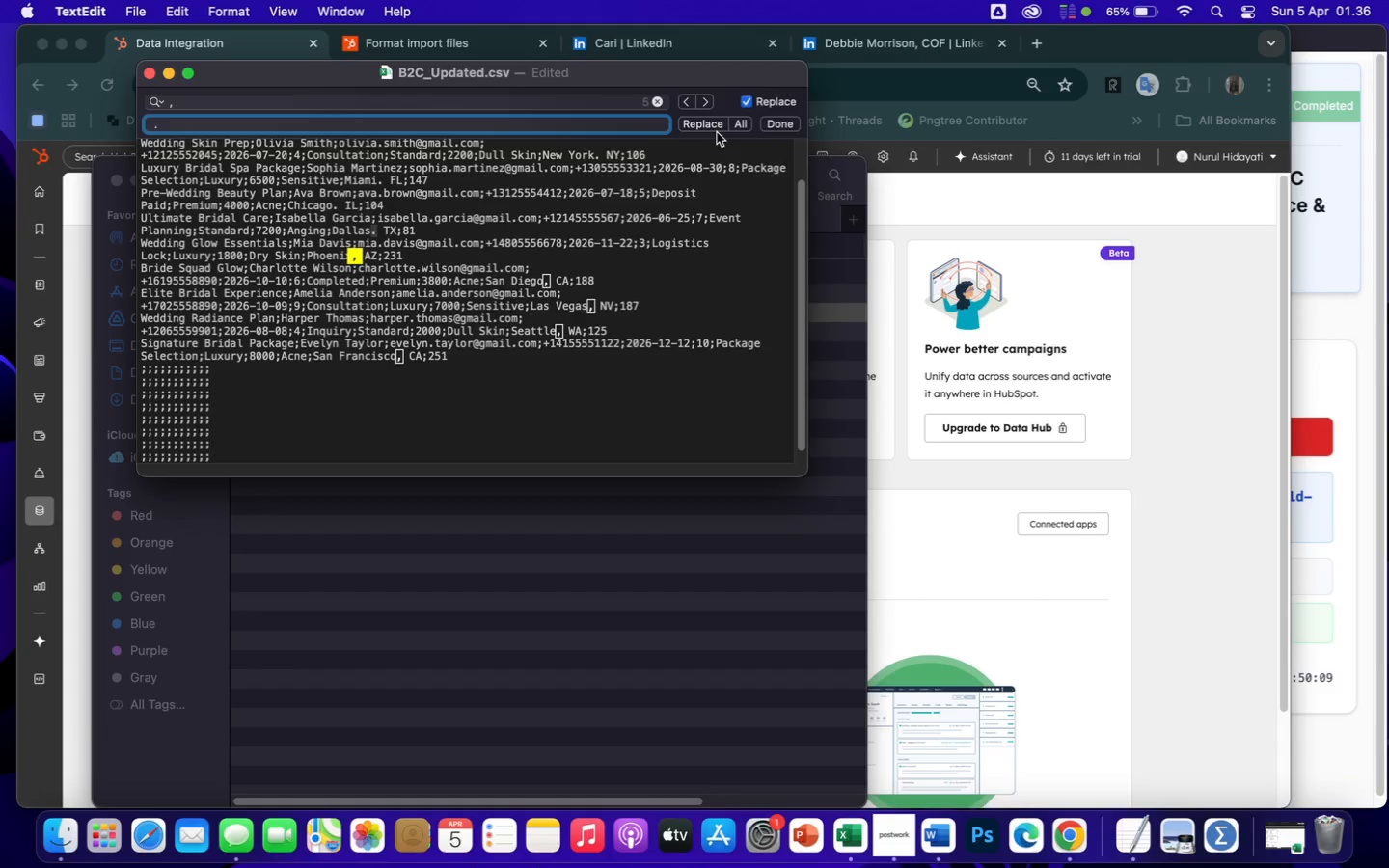 
left_click([717, 134])
 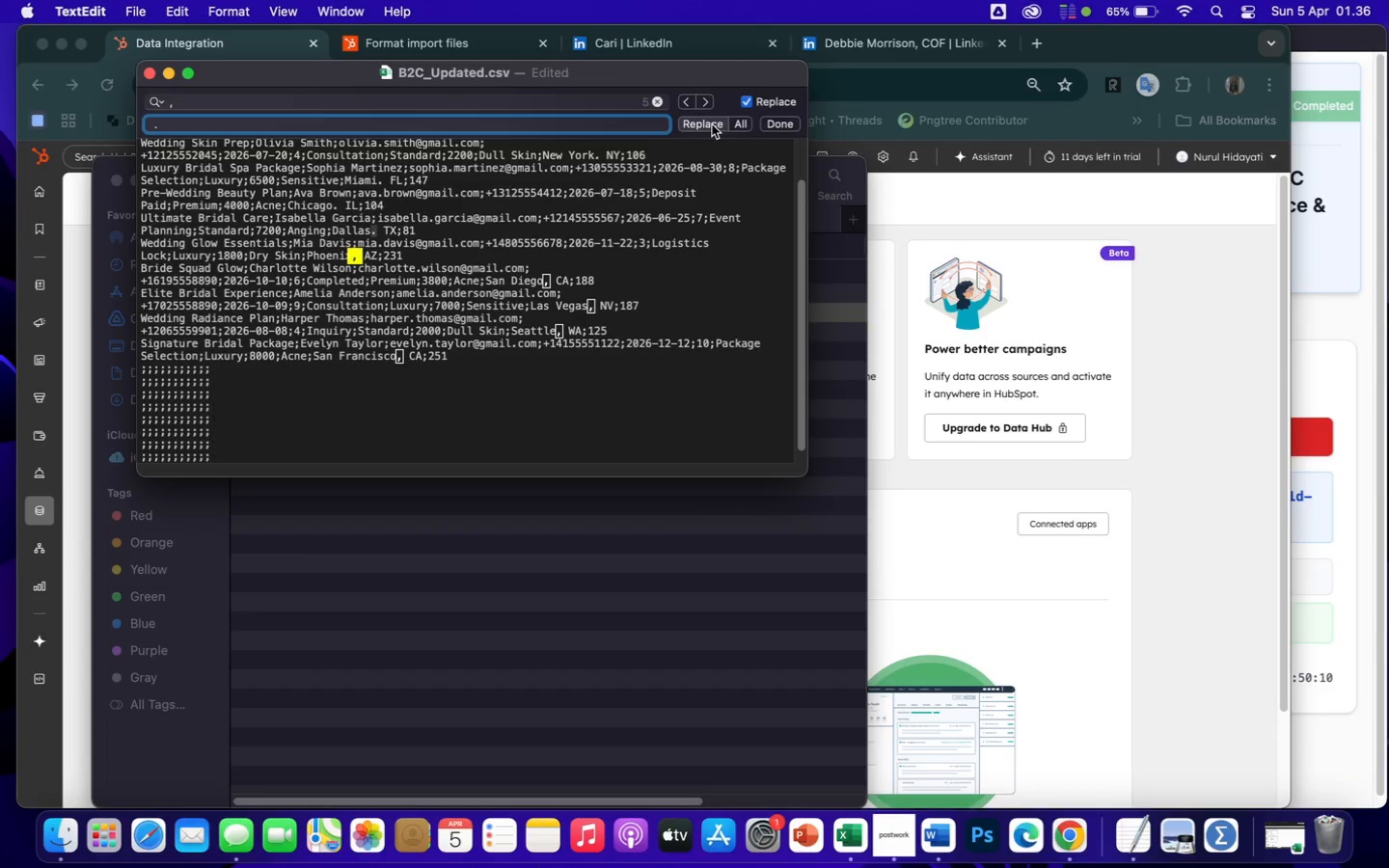 
double_click([712, 124])
 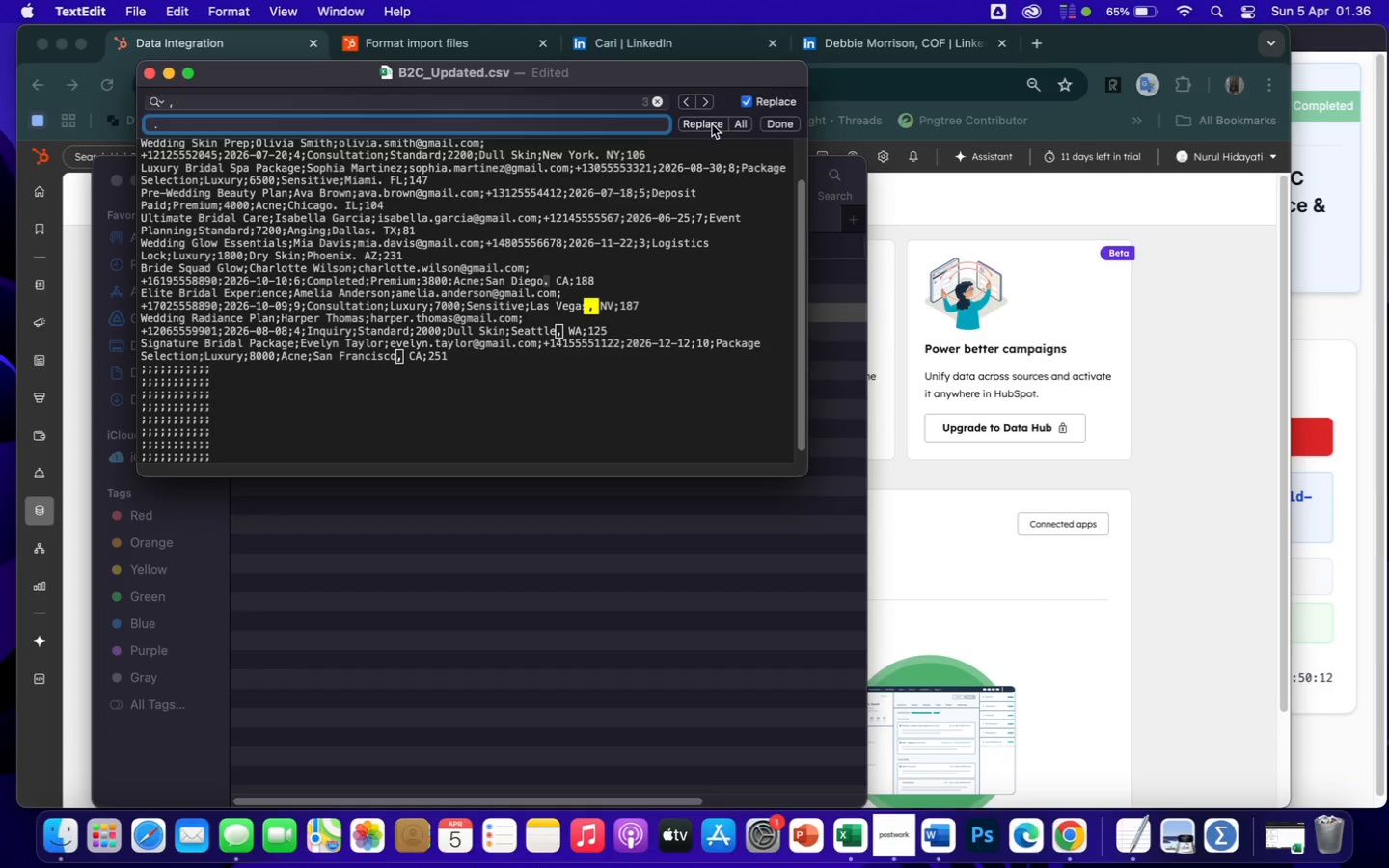 
left_click([713, 124])
 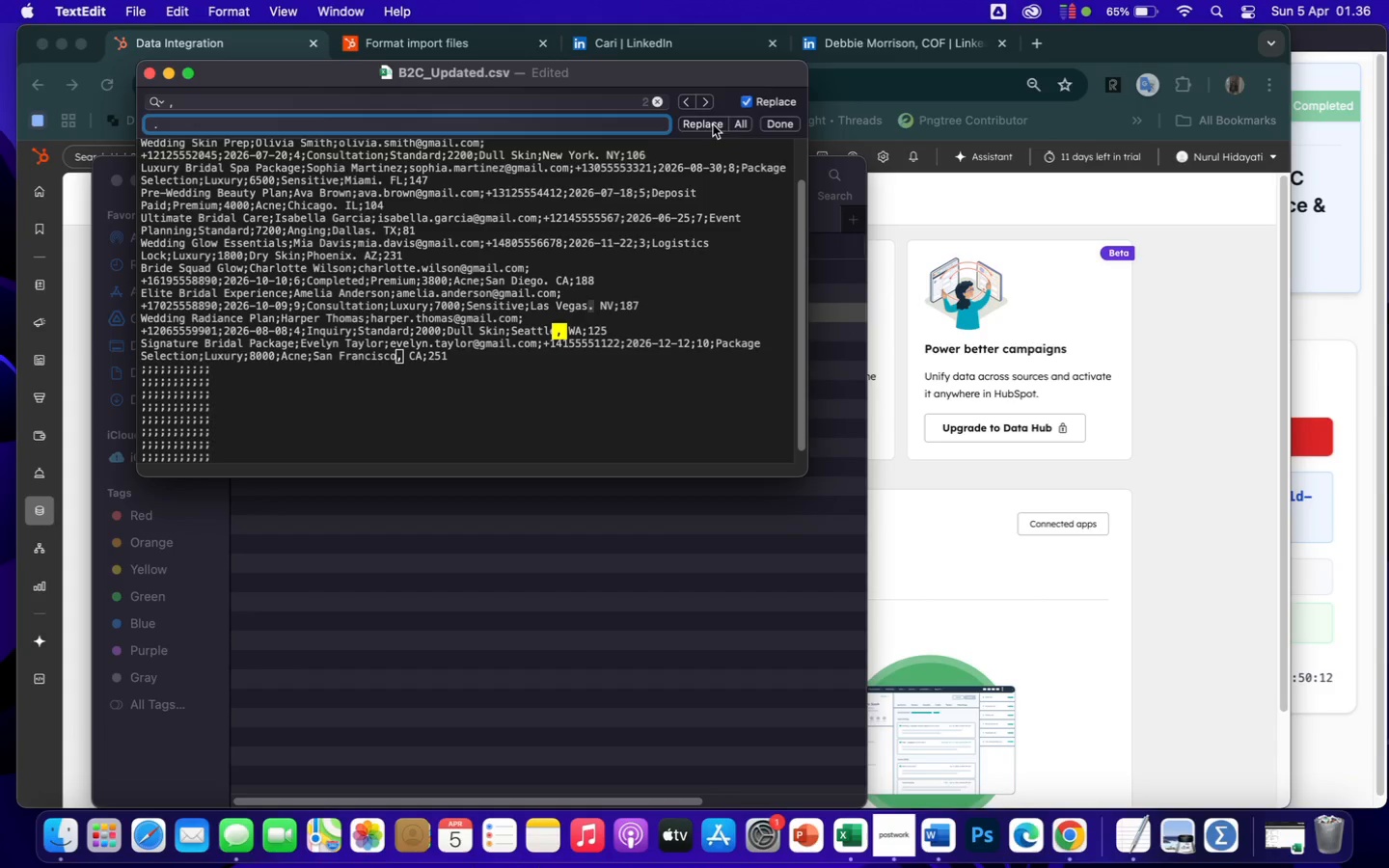 
left_click([713, 124])
 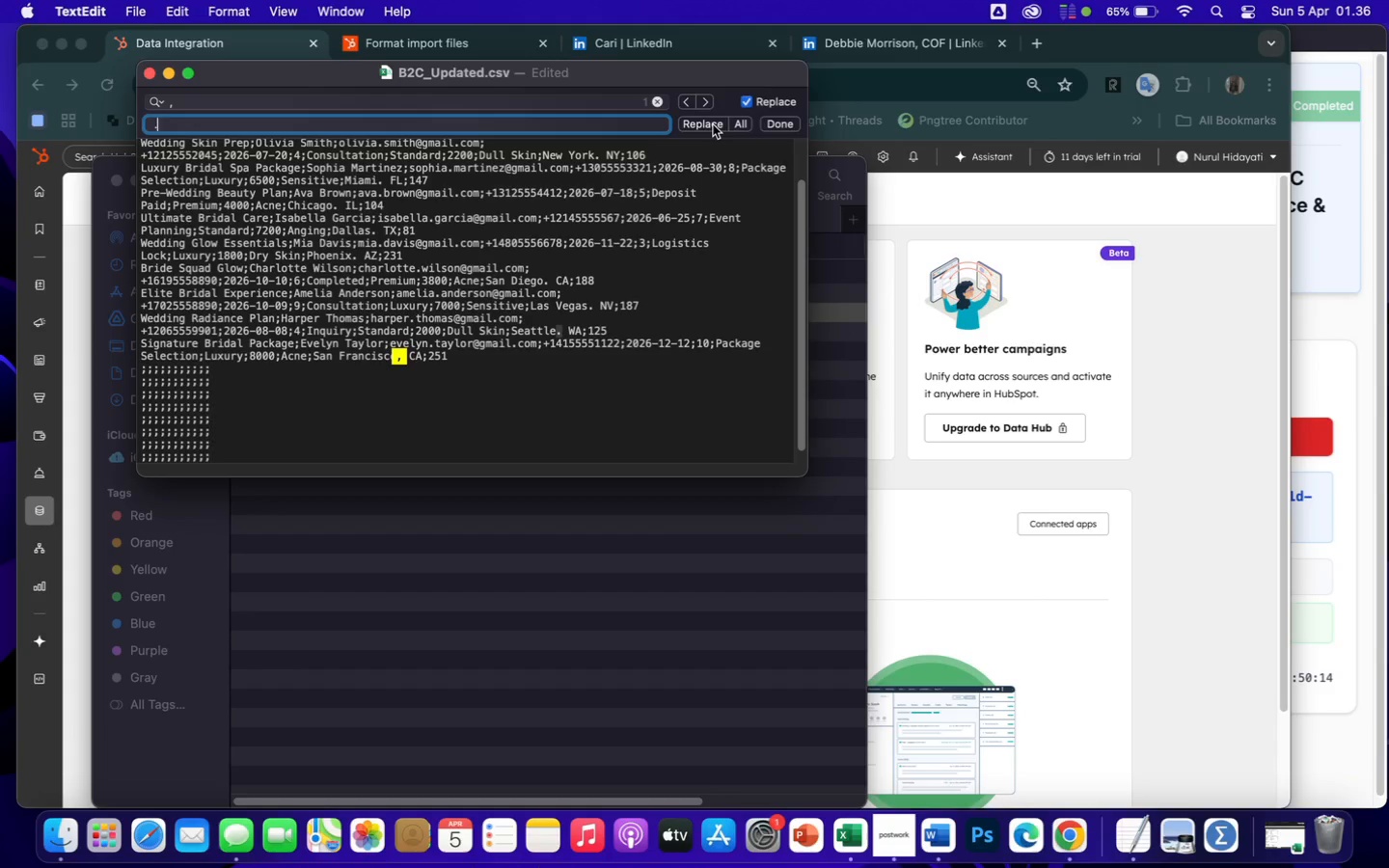 
left_click([713, 124])
 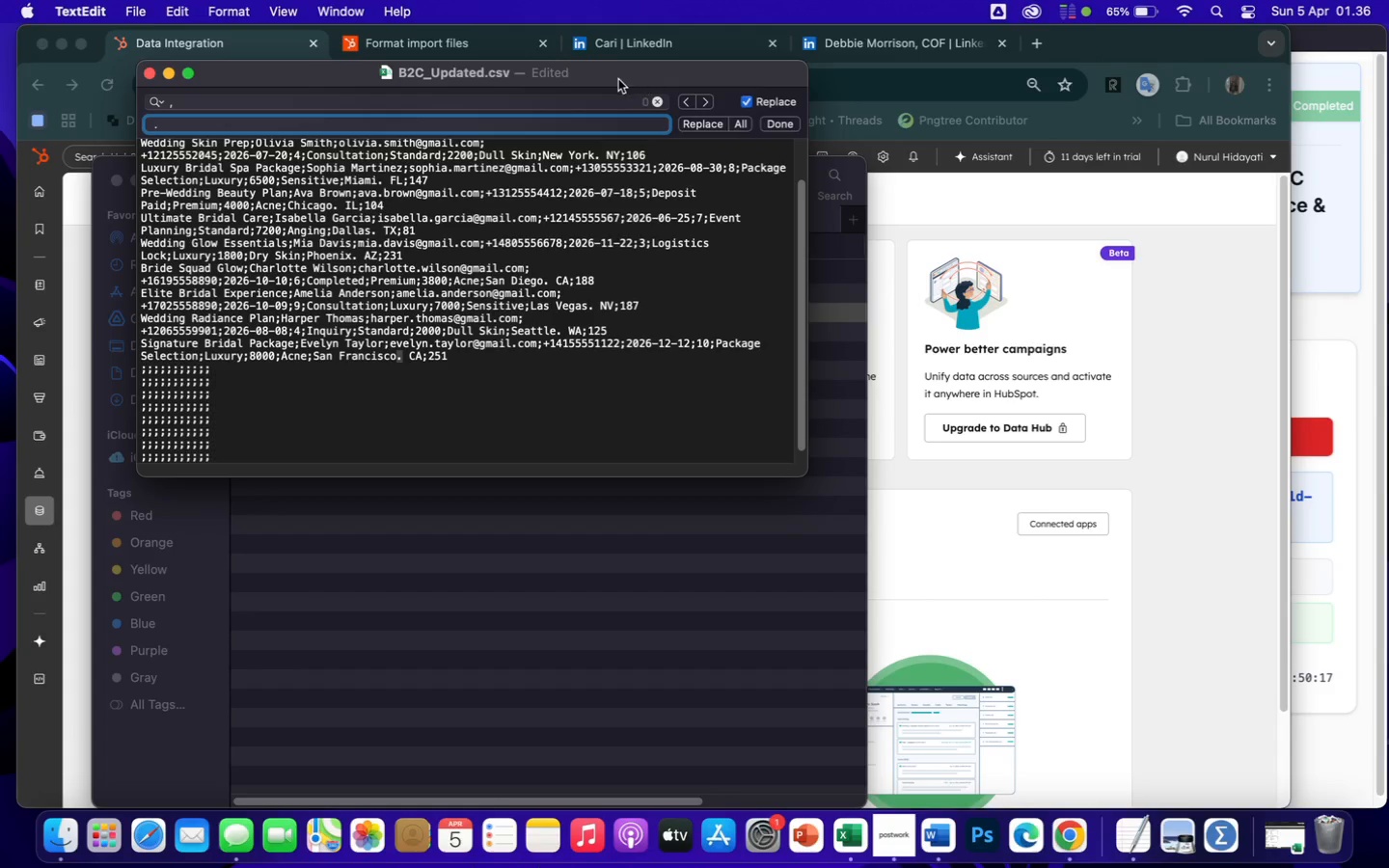 
left_click([587, 101])
 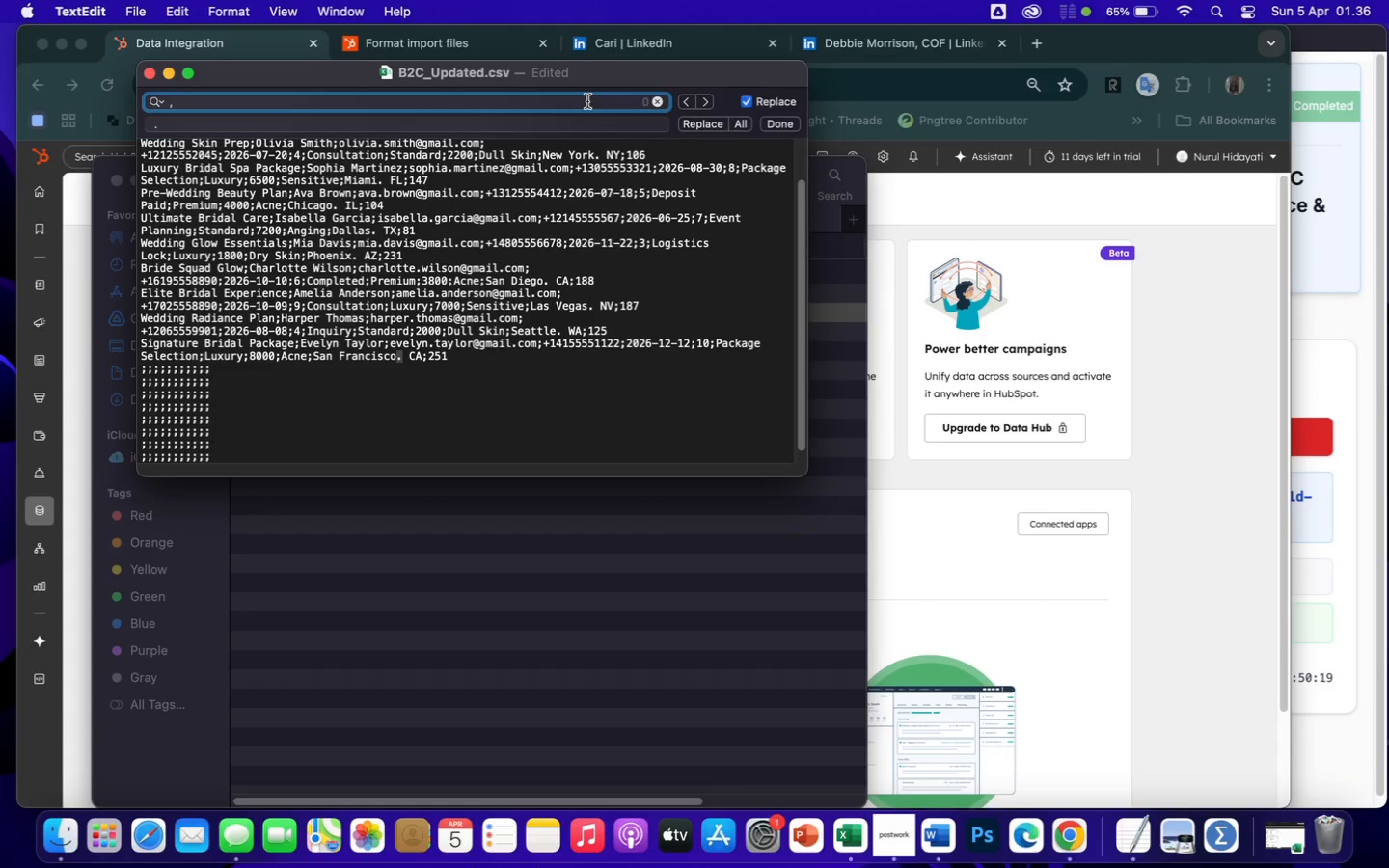 
key(Backspace)
 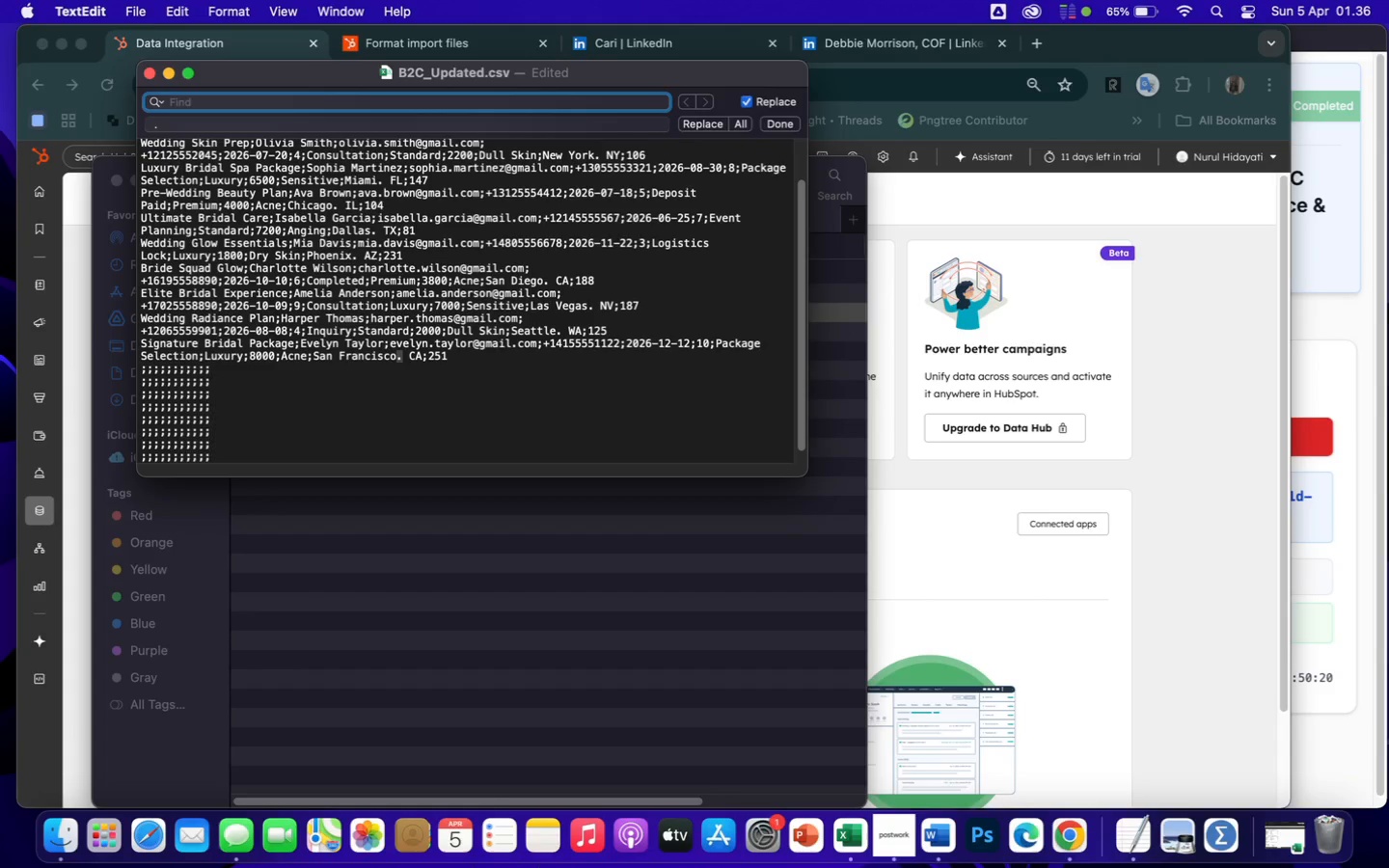 
key(Semicolon)
 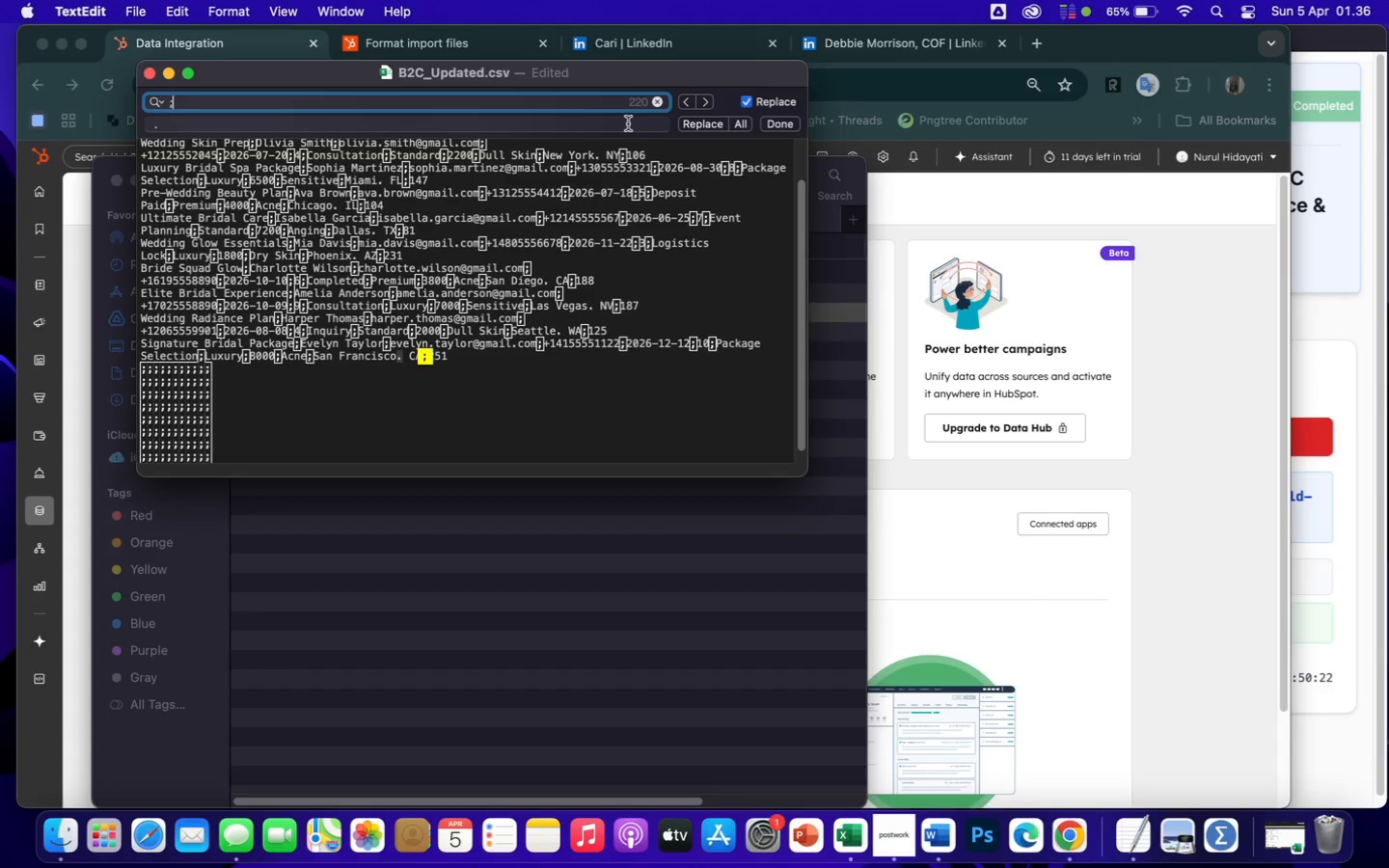 
left_click([601, 126])
 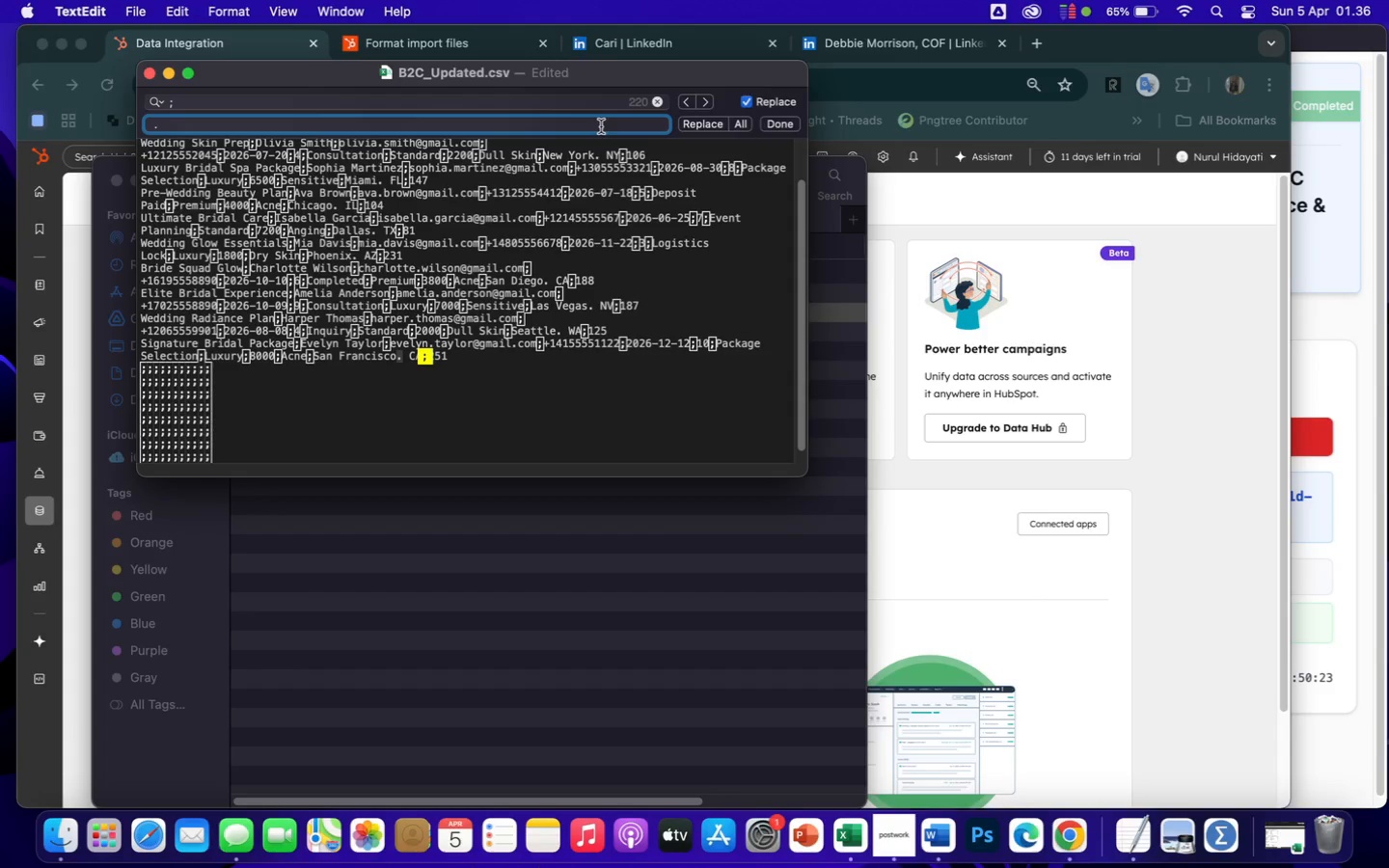 
key(Backspace)
 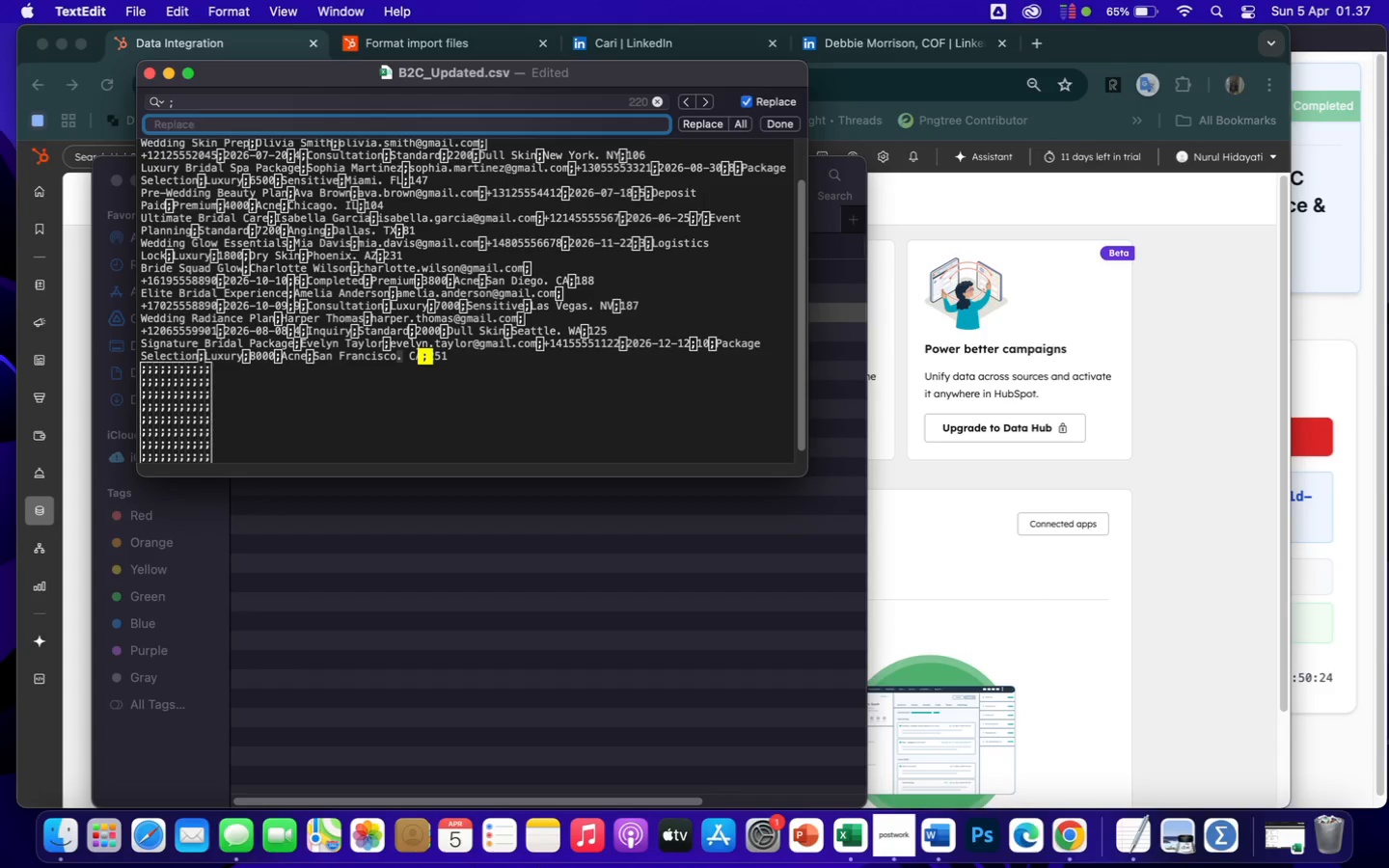 
key(Comma)
 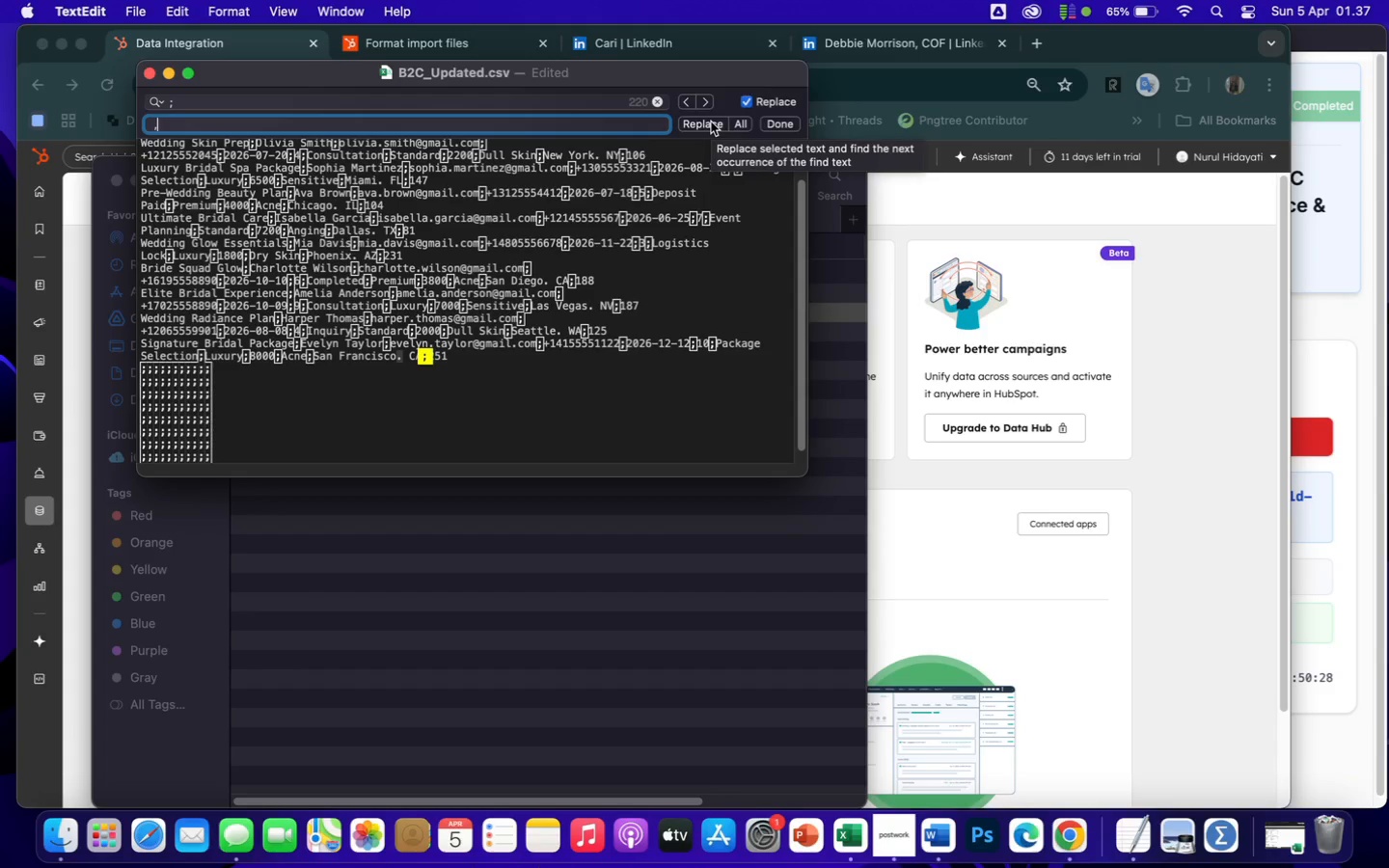 
left_click([711, 122])
 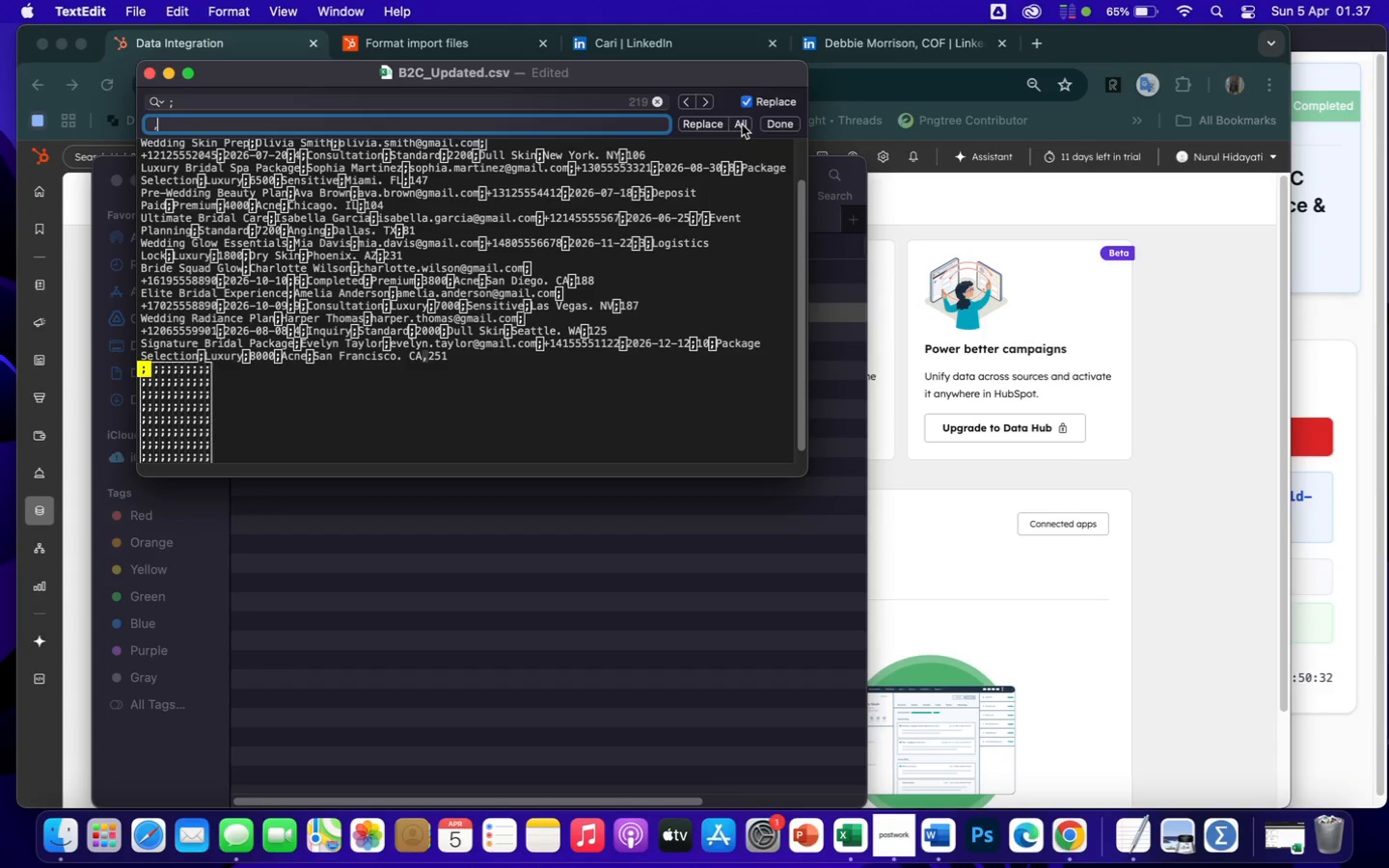 
left_click([708, 125])
 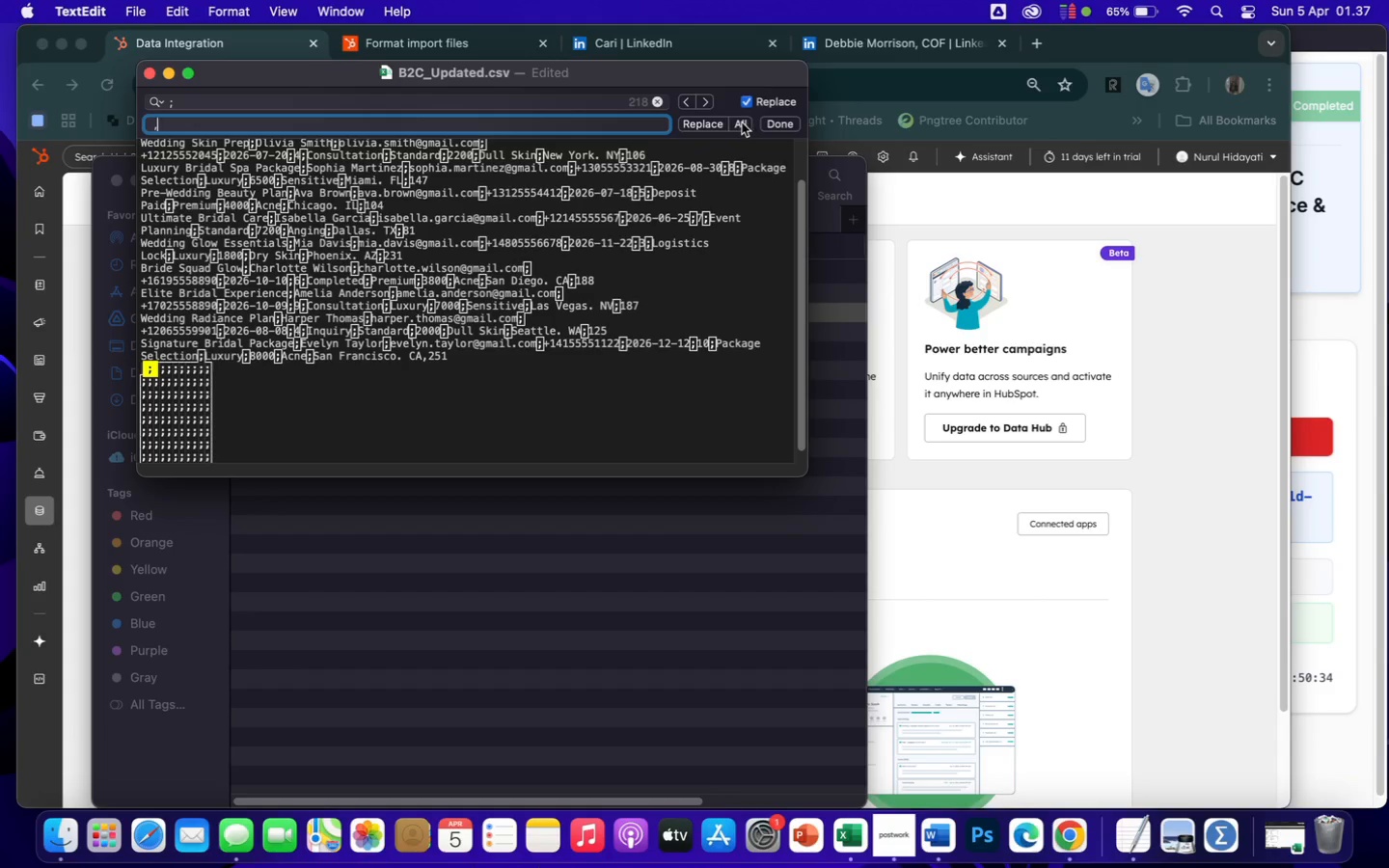 
left_click([742, 122])
 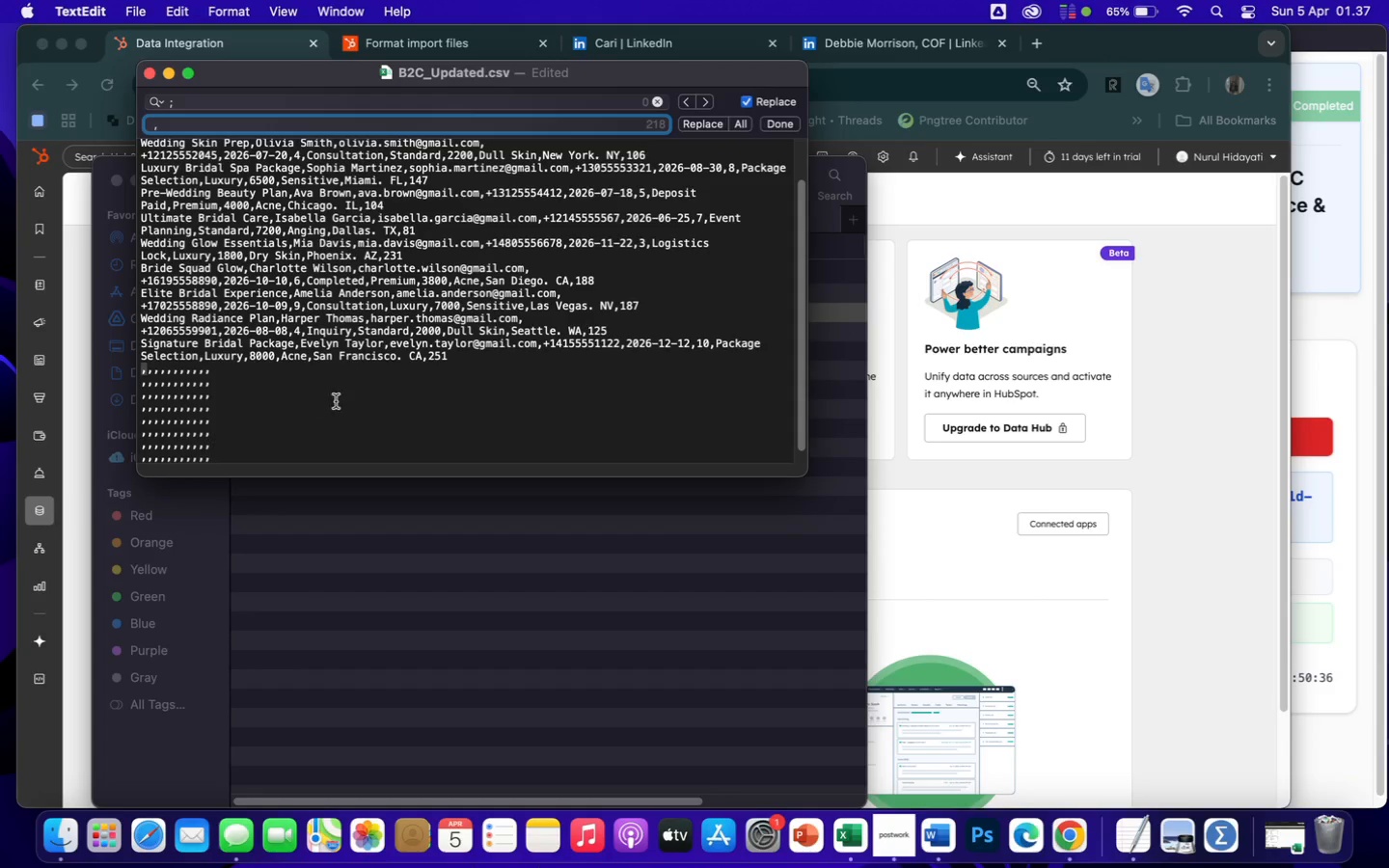 
left_click([359, 414])
 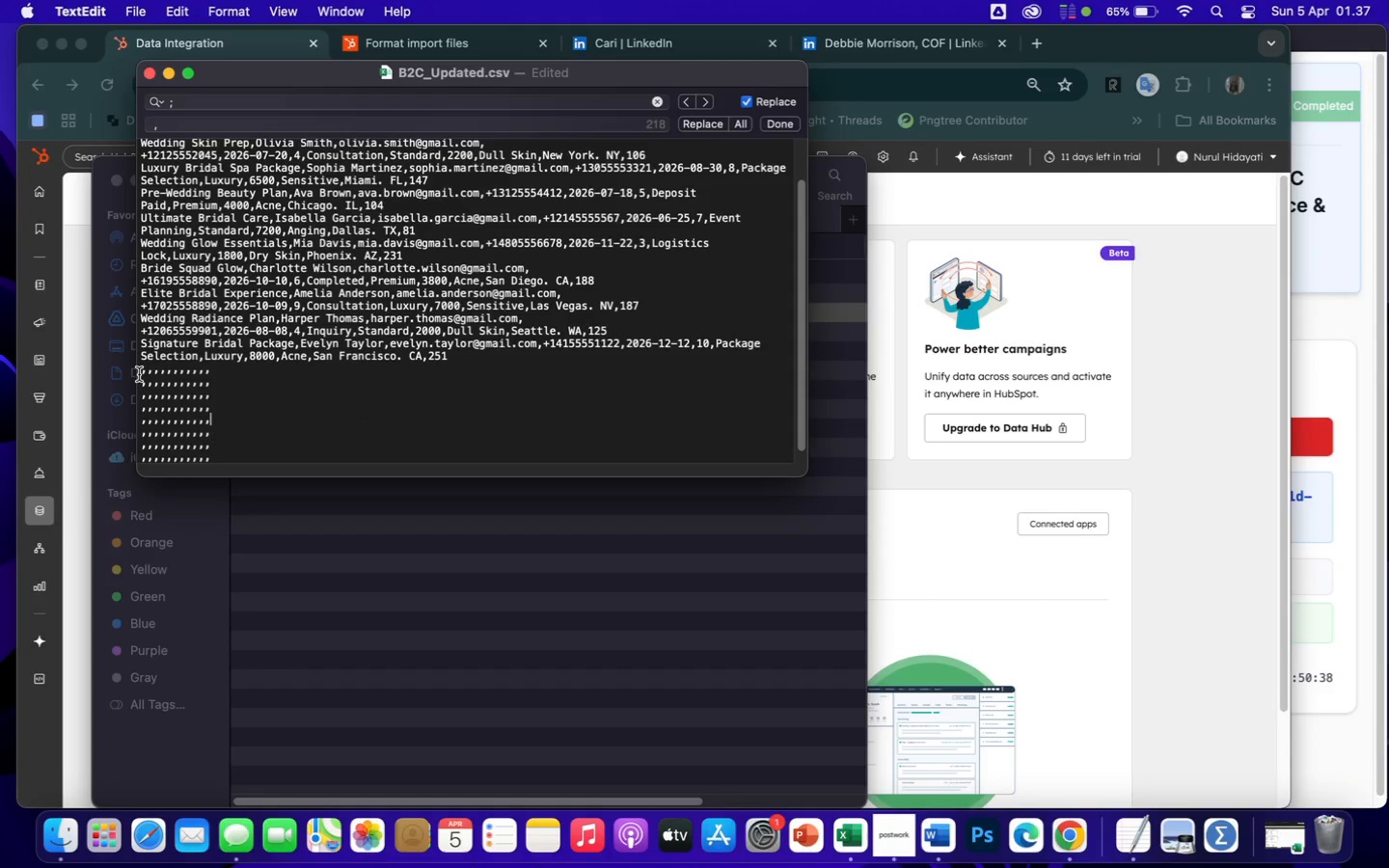 
left_click_drag(start_coordinate=[139, 374], to_coordinate=[209, 491])
 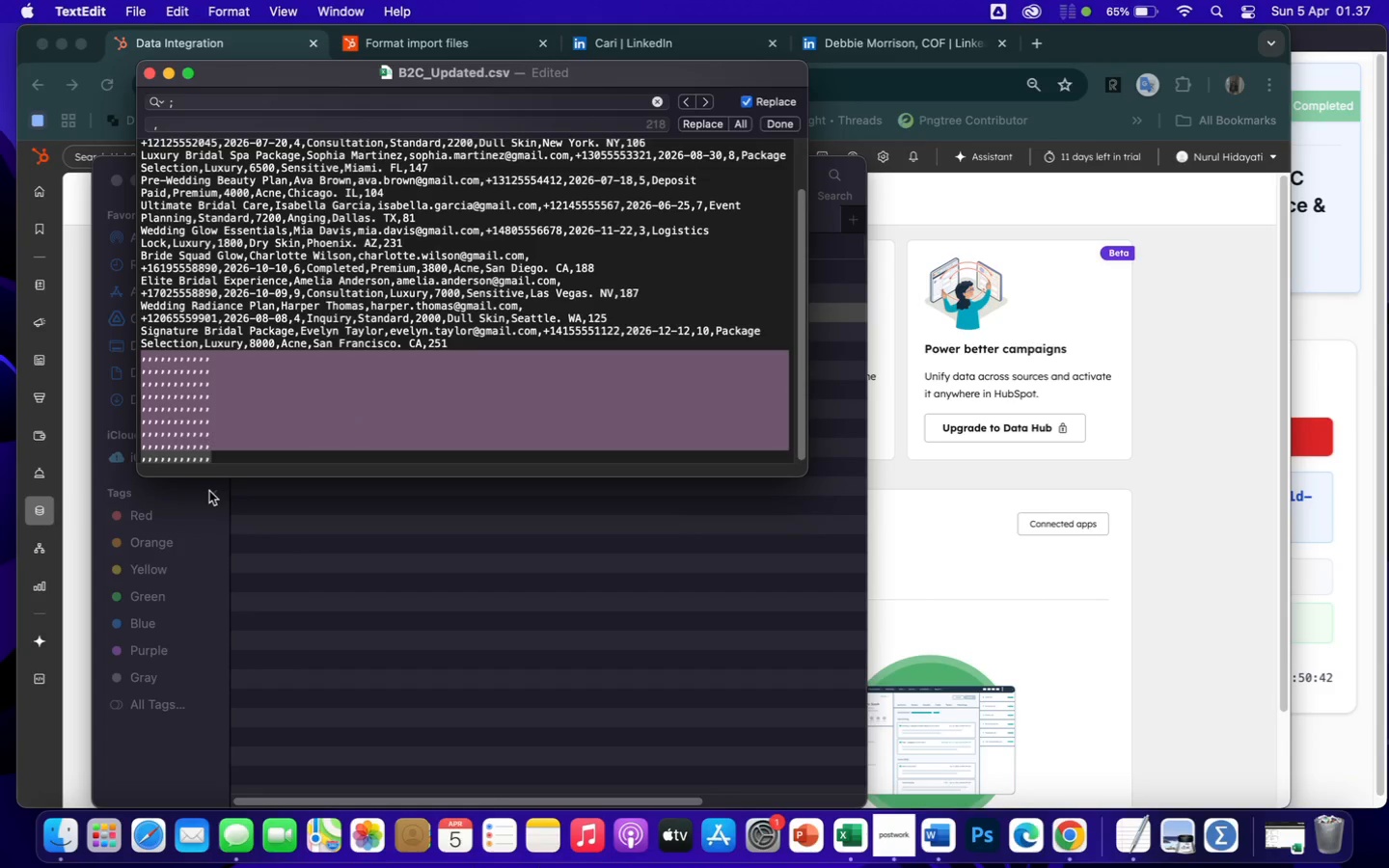 
key(Backspace)
 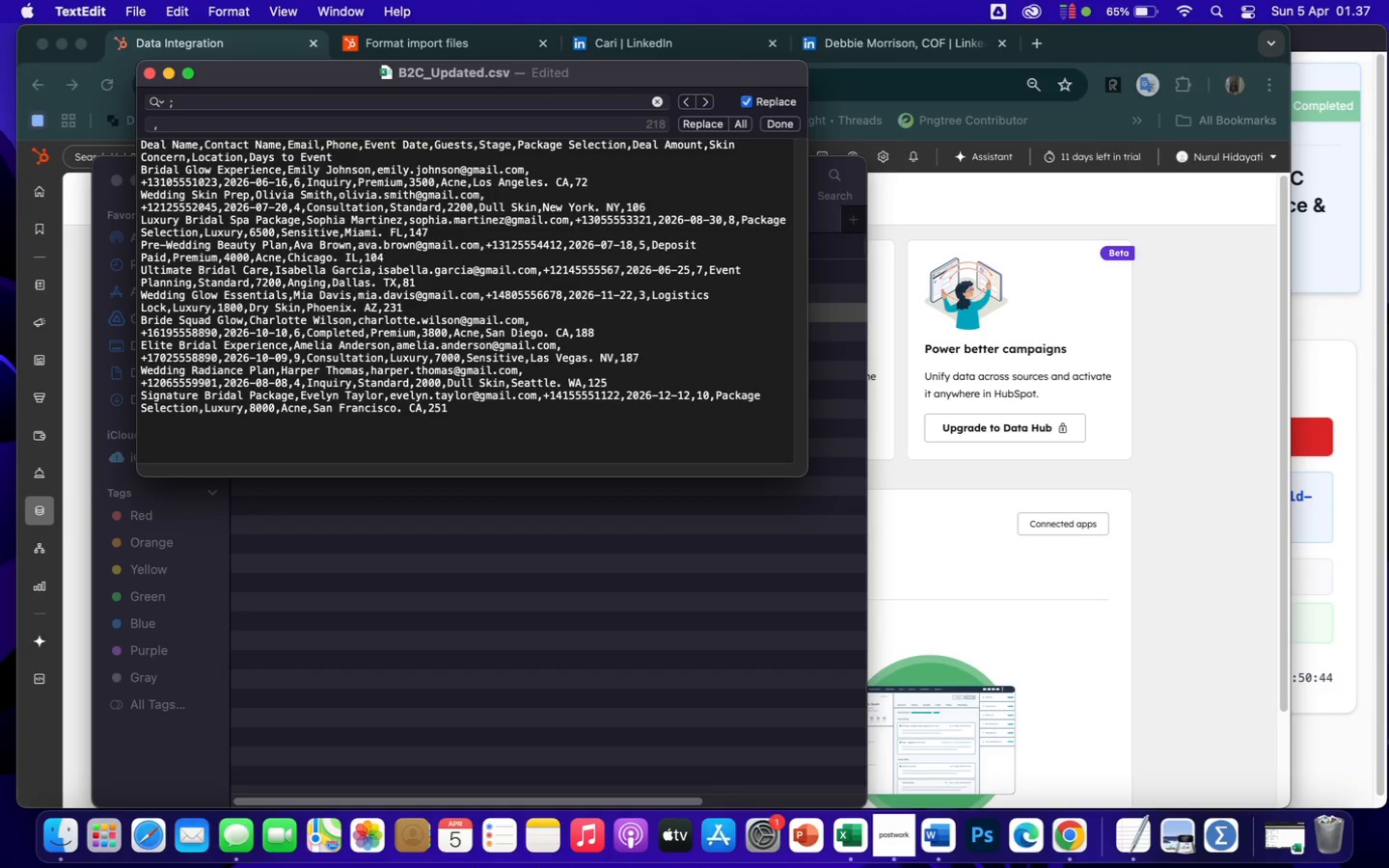 
key(Backspace)
 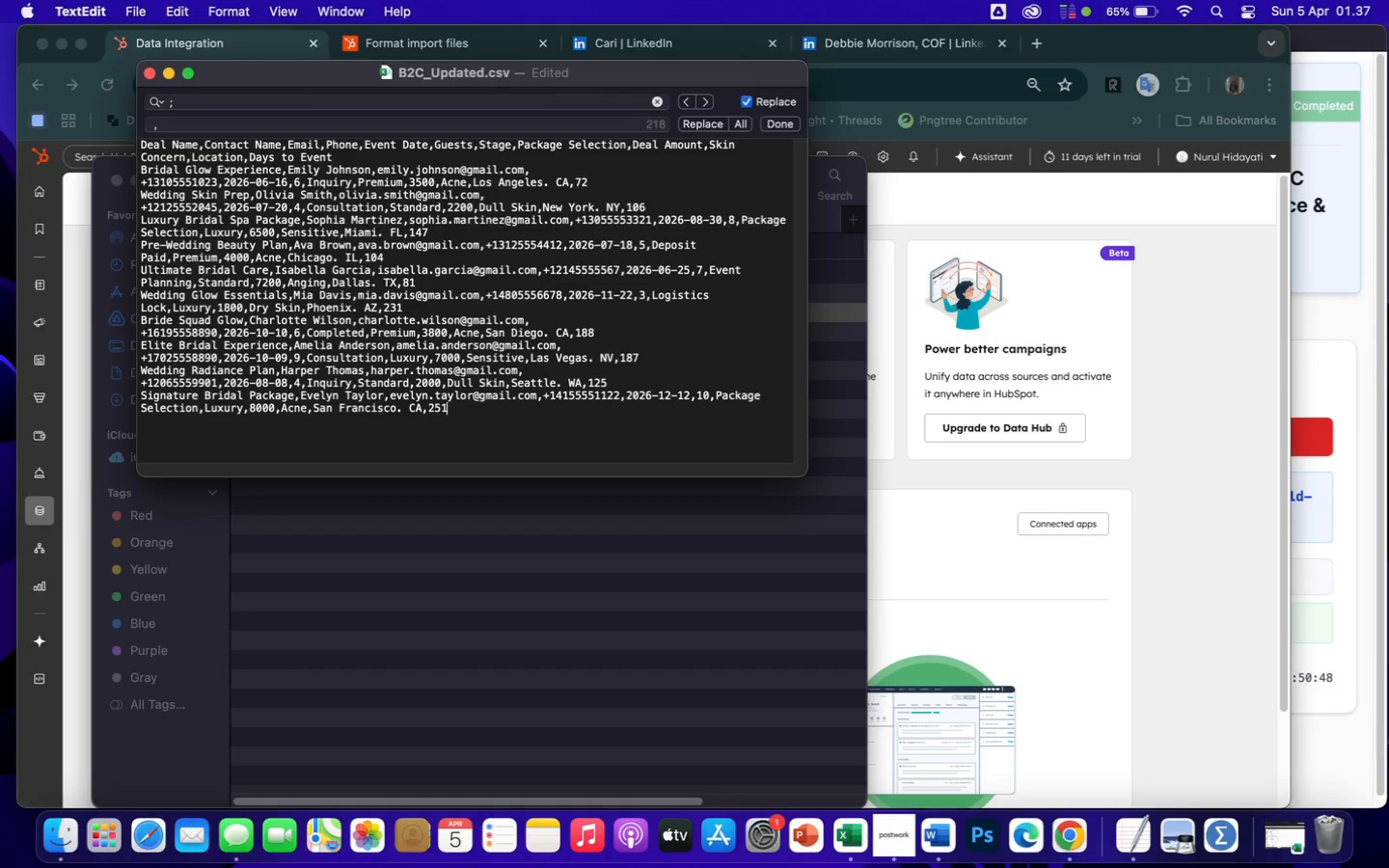 
wait(8.27)
 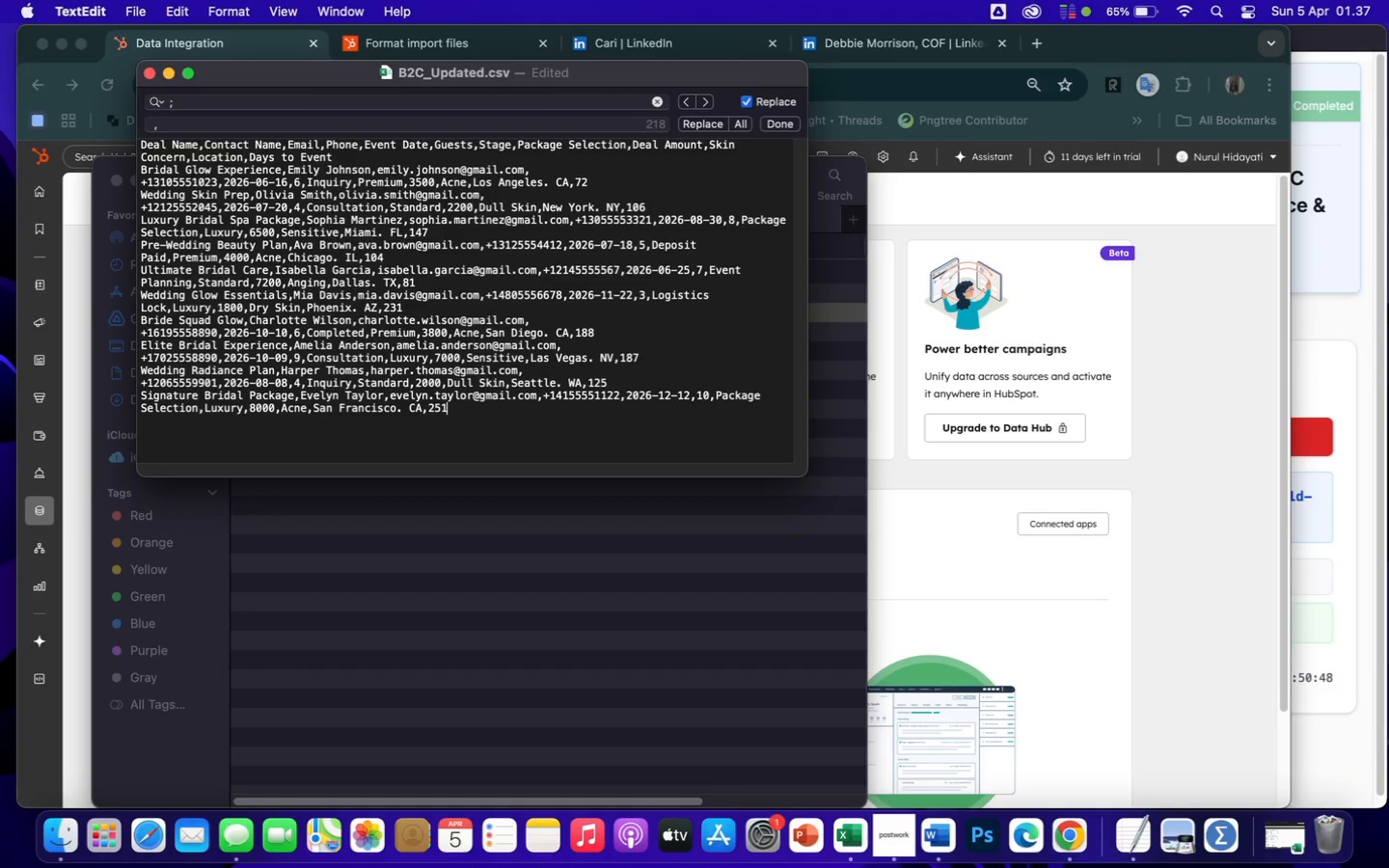 
left_click([151, 77])
 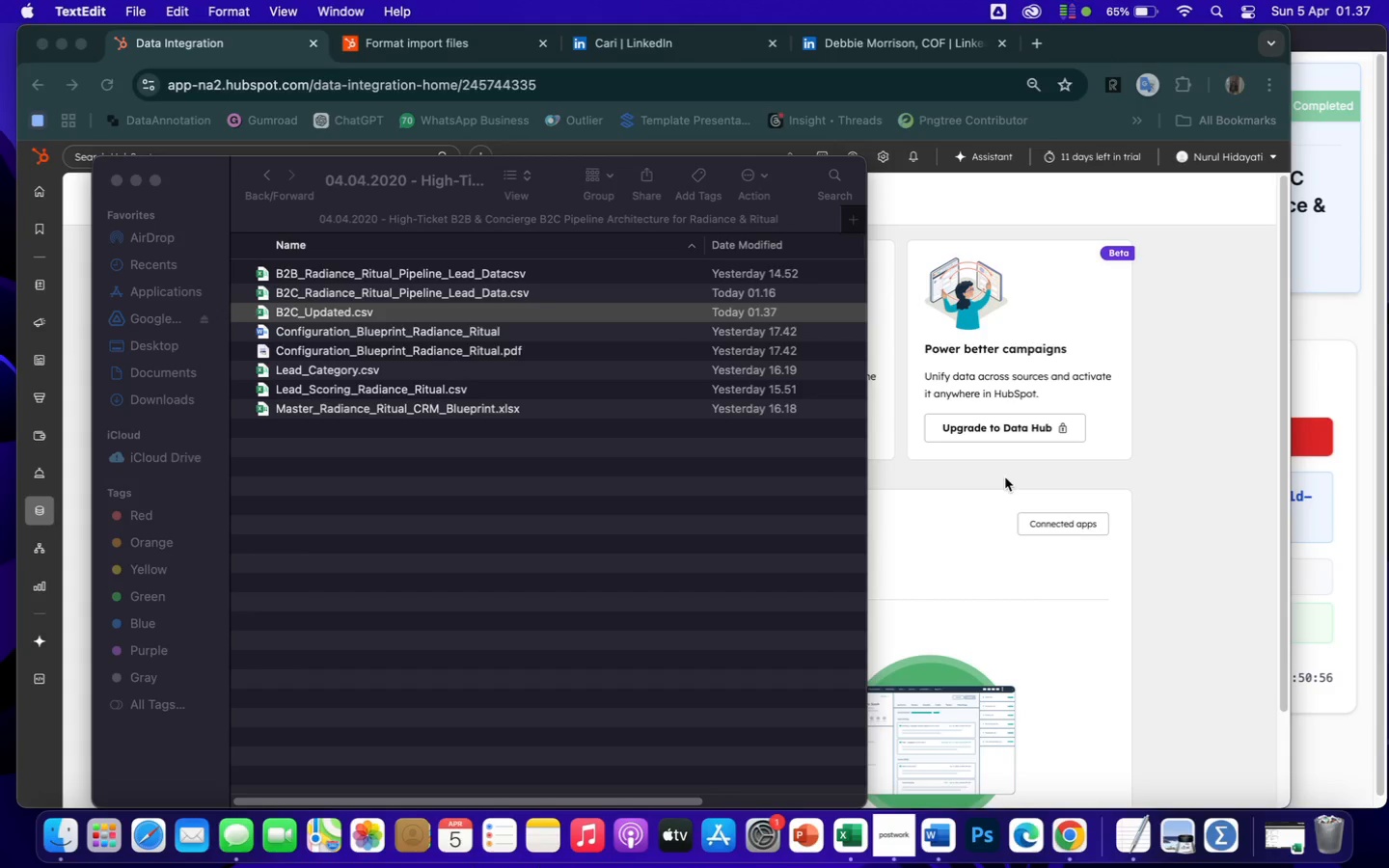 
left_click([1006, 478])
 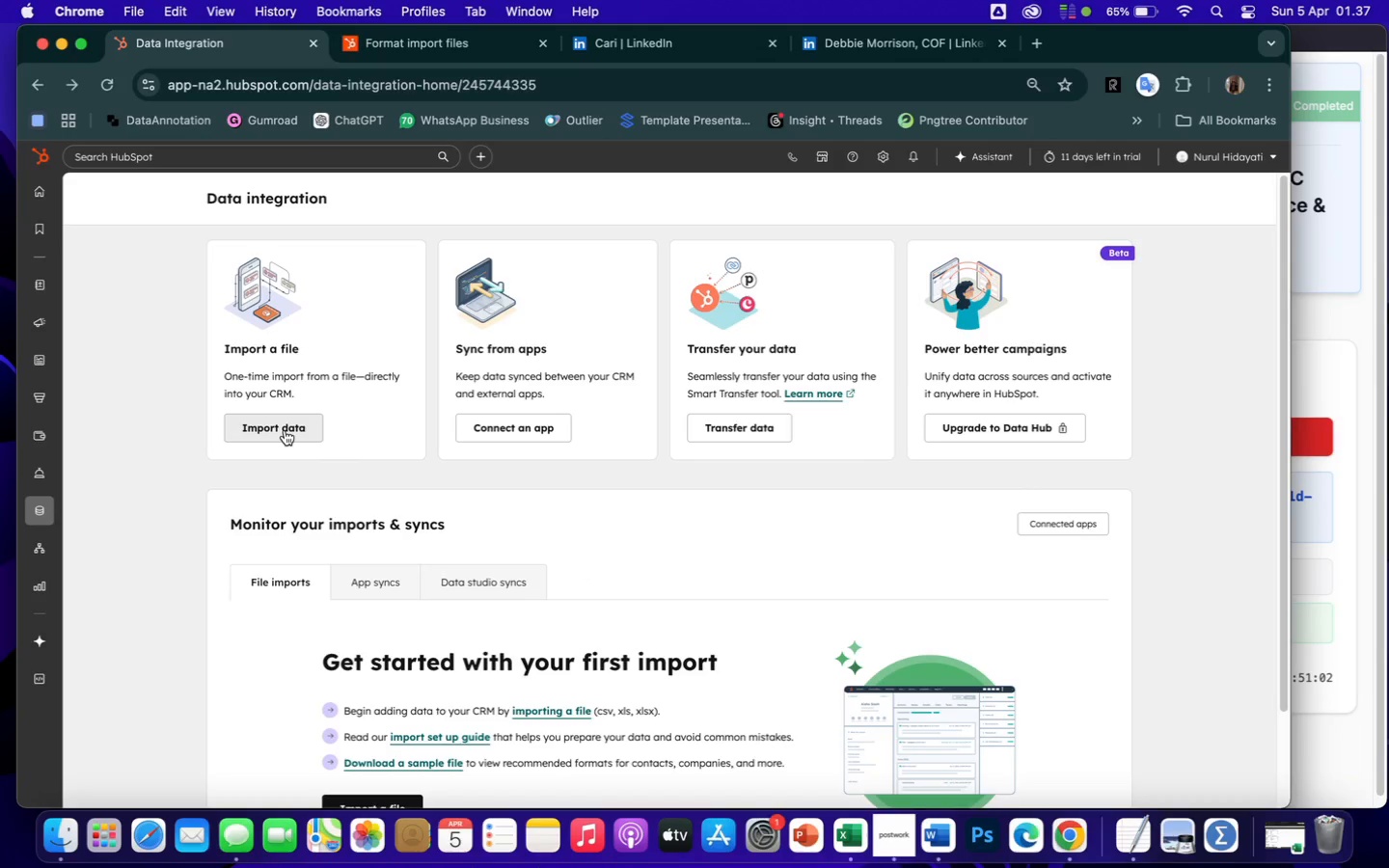 
wait(6.29)
 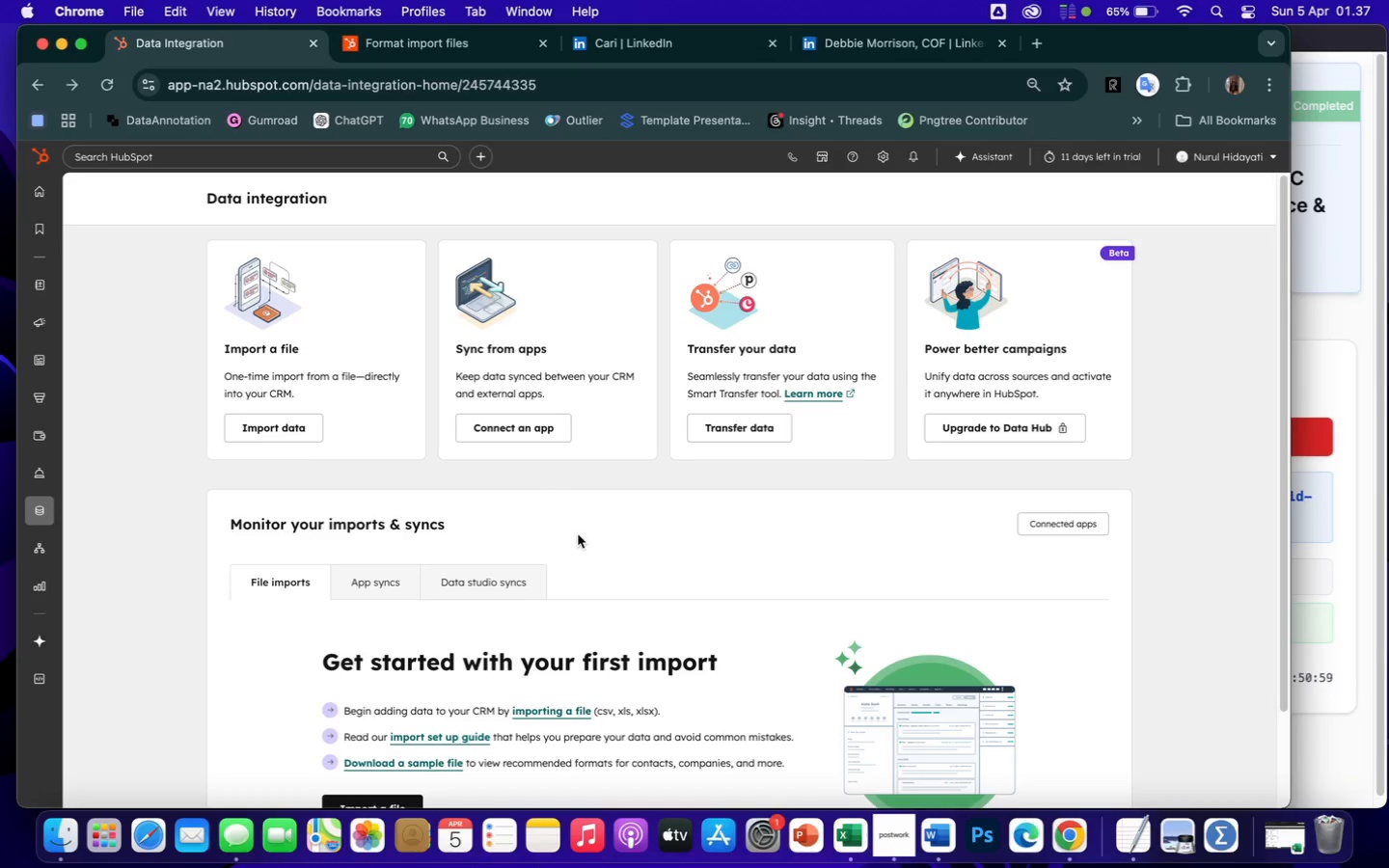 
left_click([284, 430])
 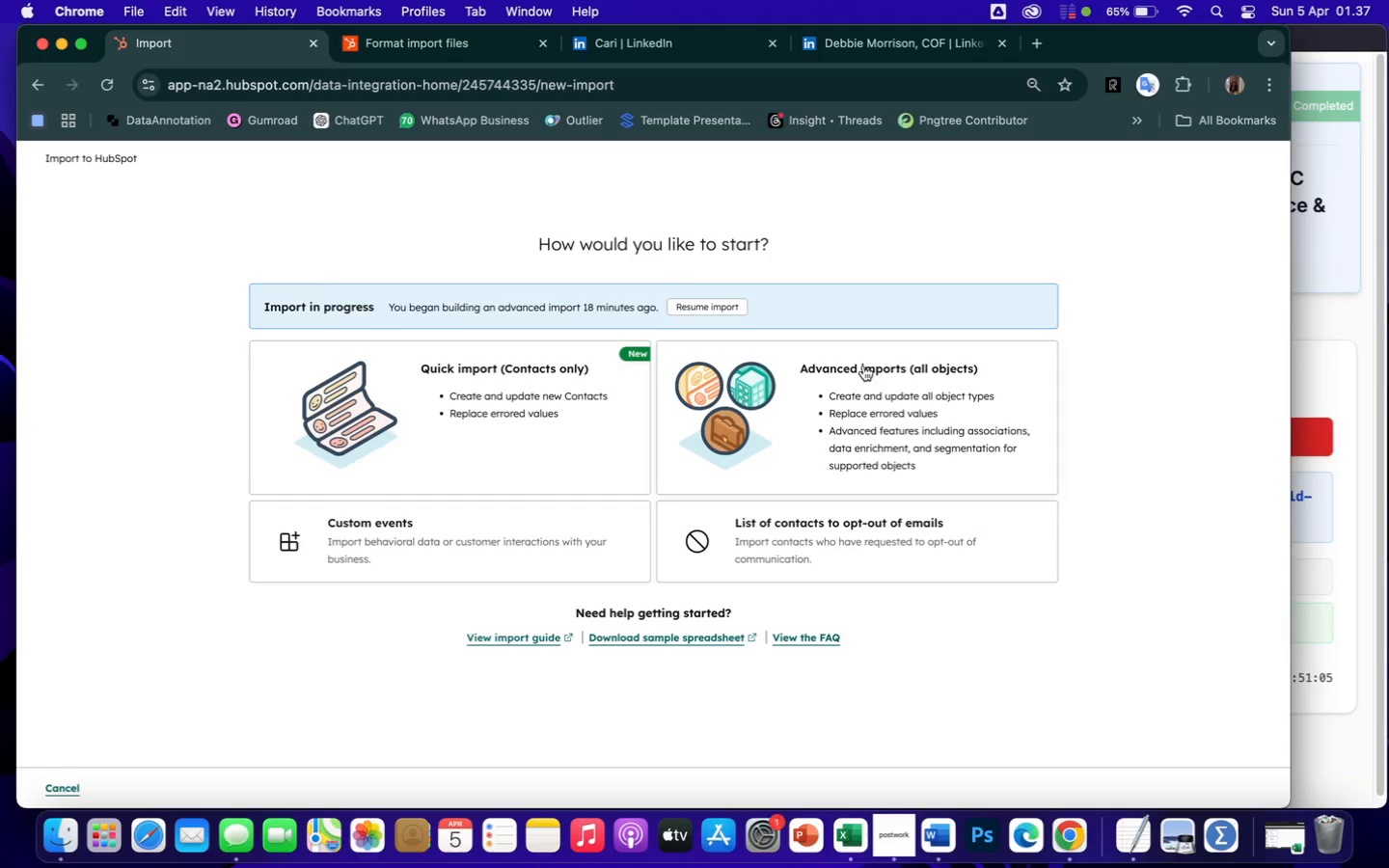 
left_click([872, 384])
 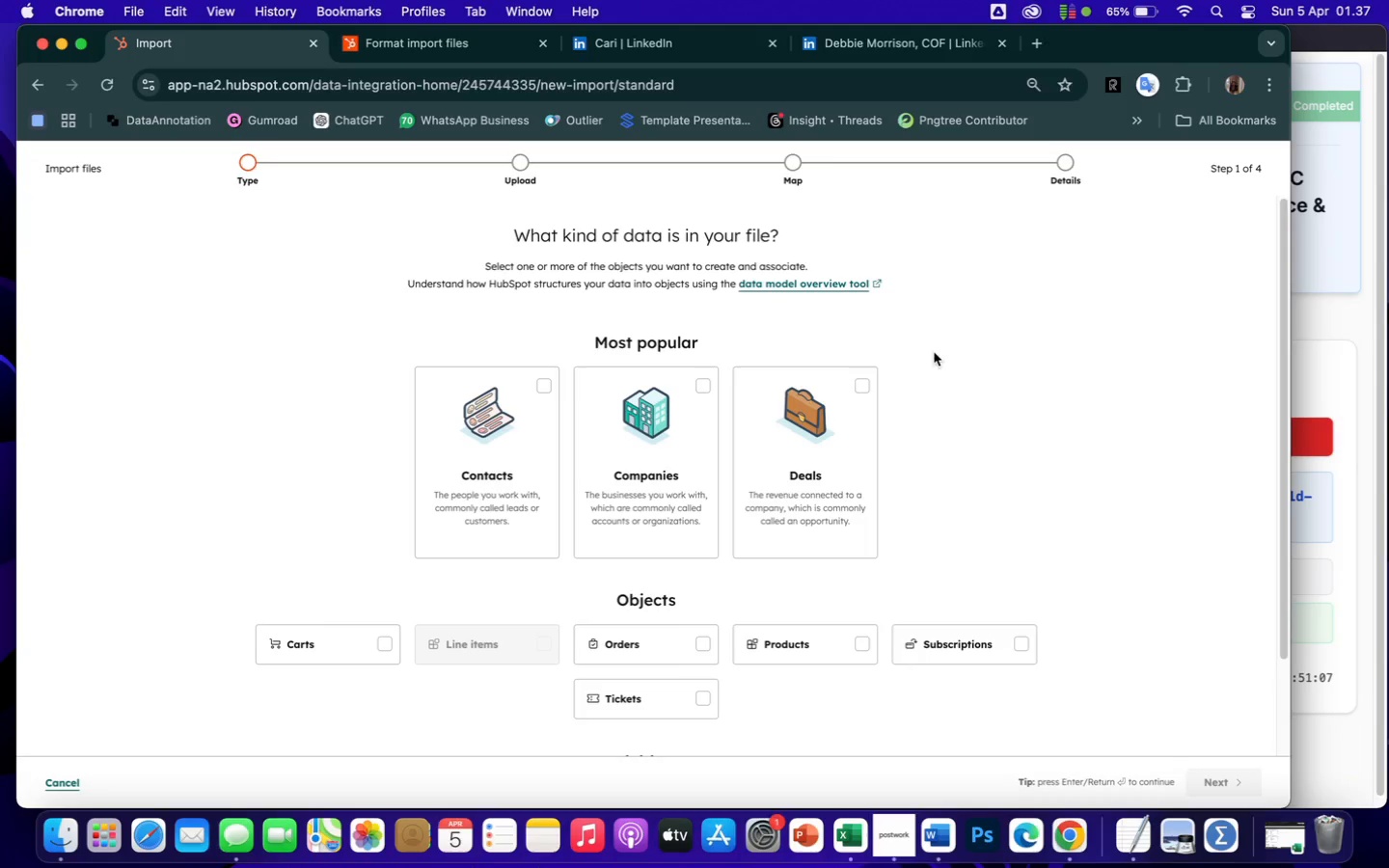 
left_click([866, 380])
 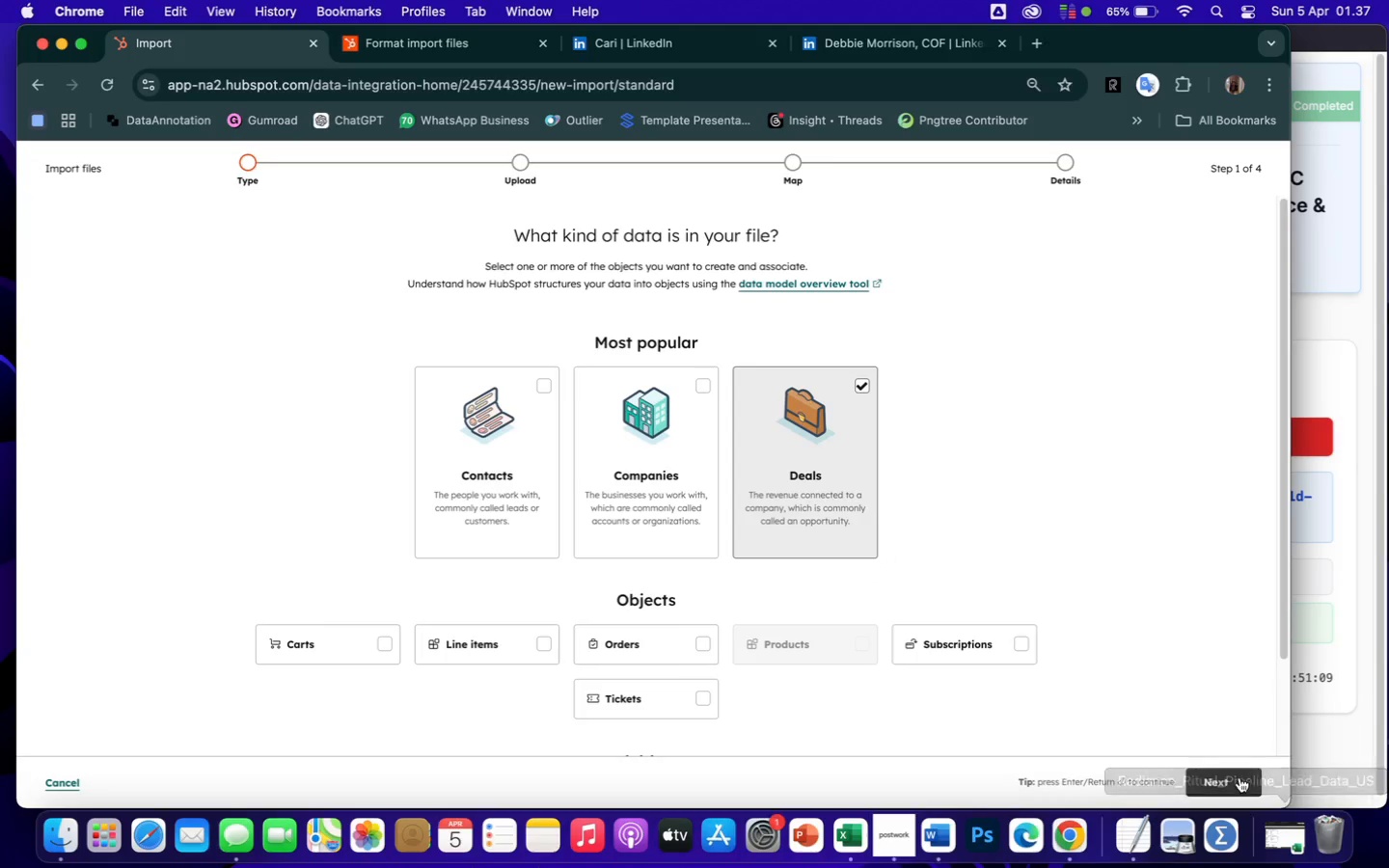 
left_click([1229, 778])
 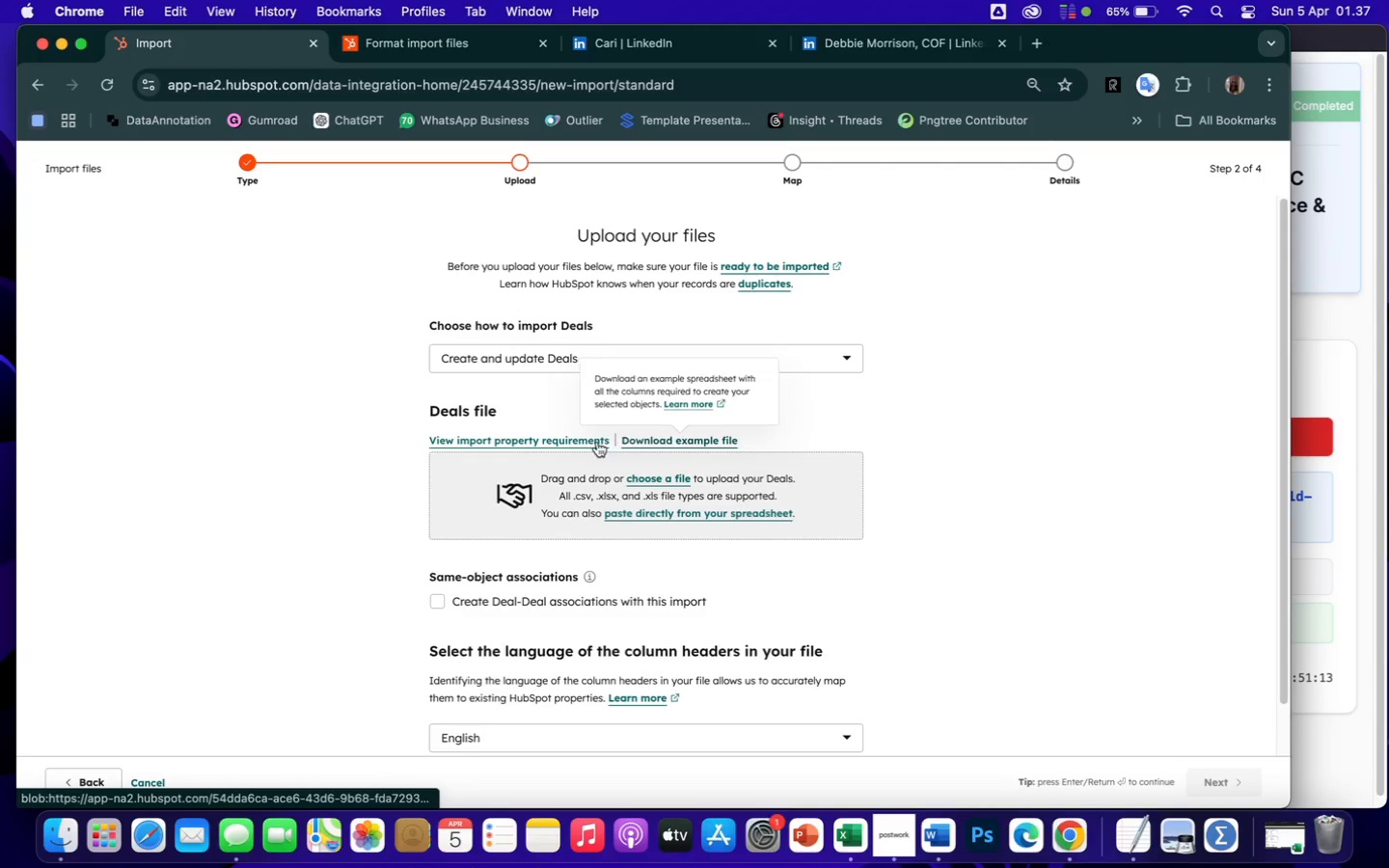 
left_click([654, 477])
 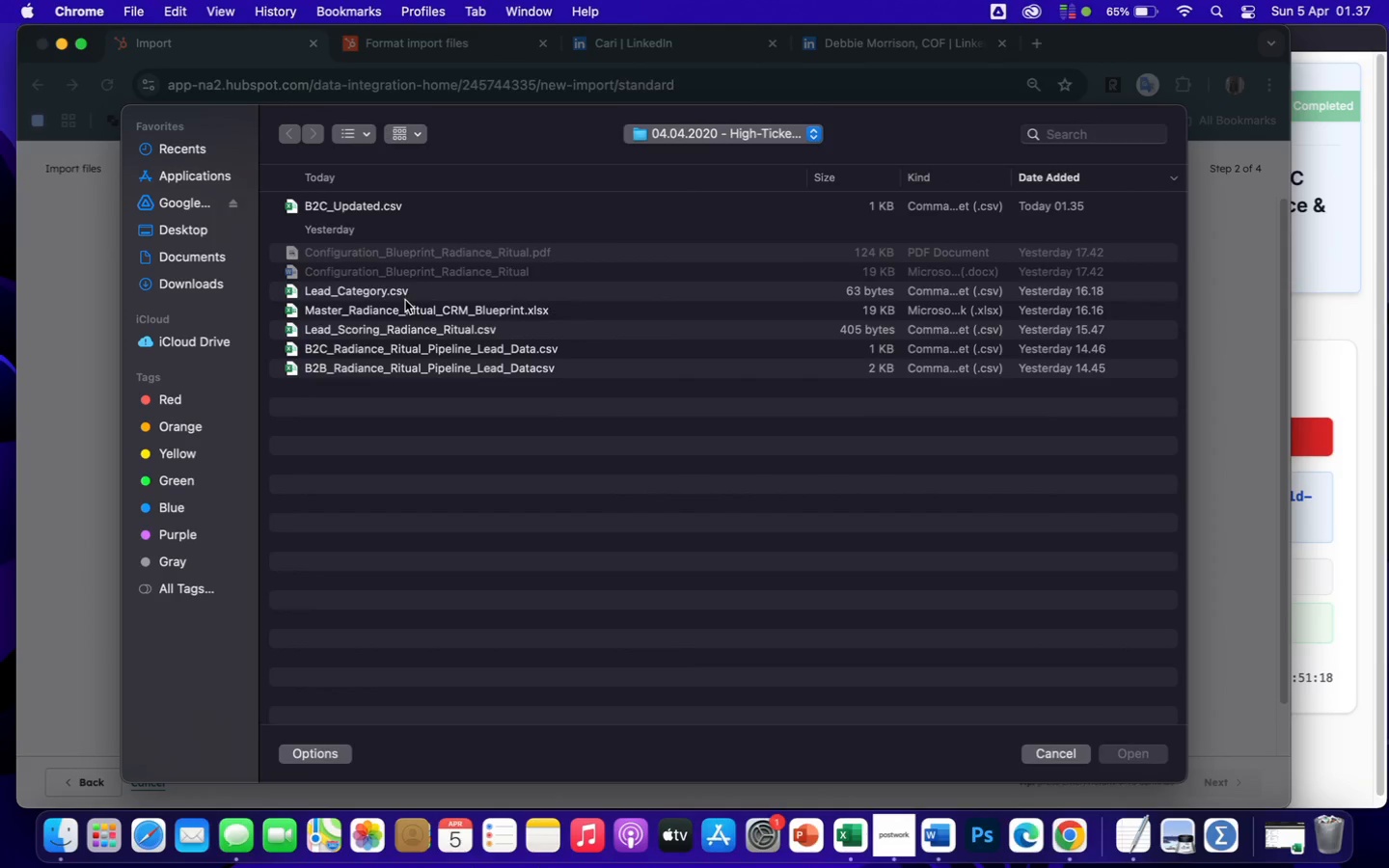 
left_click([381, 204])
 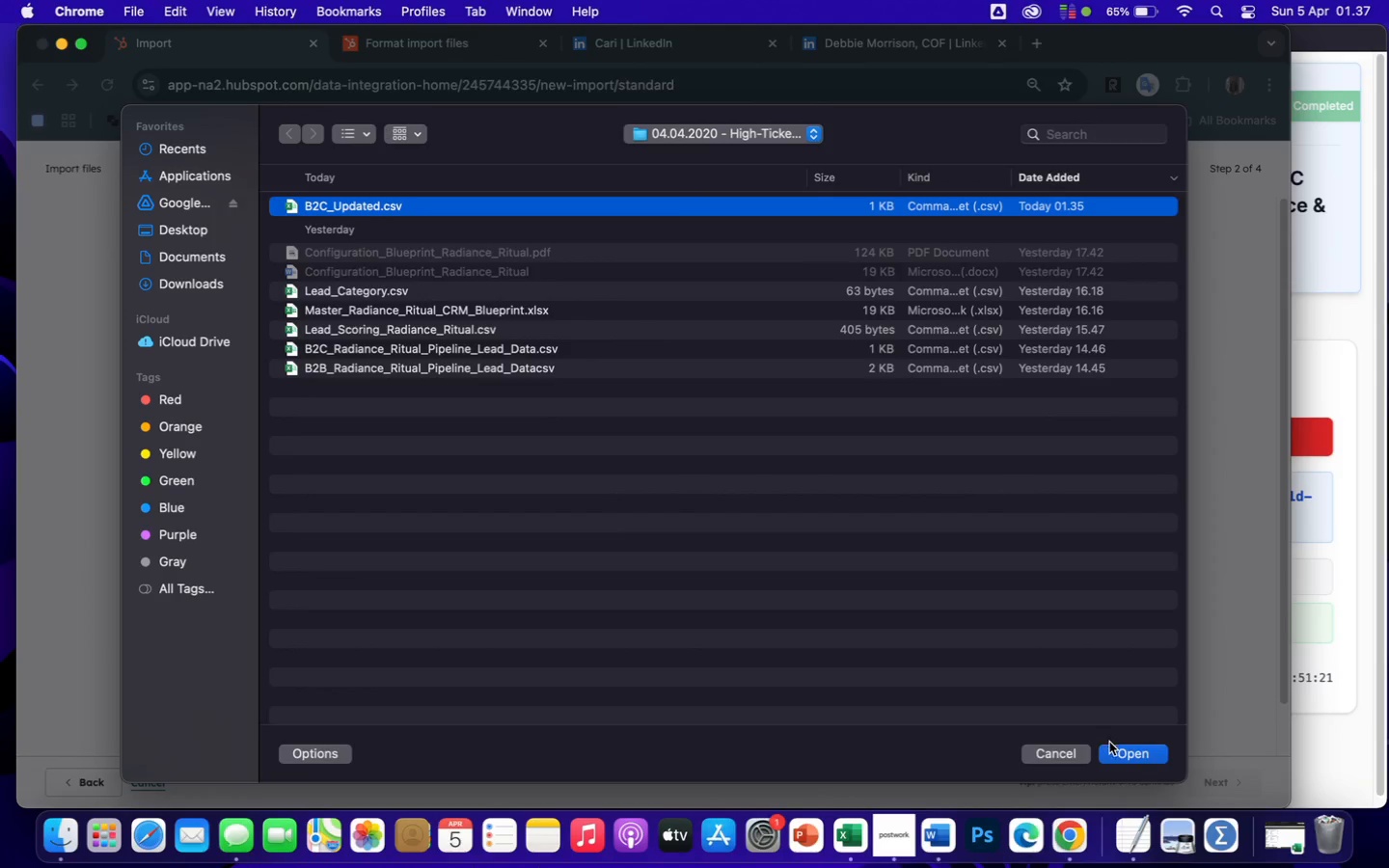 
left_click([1130, 753])
 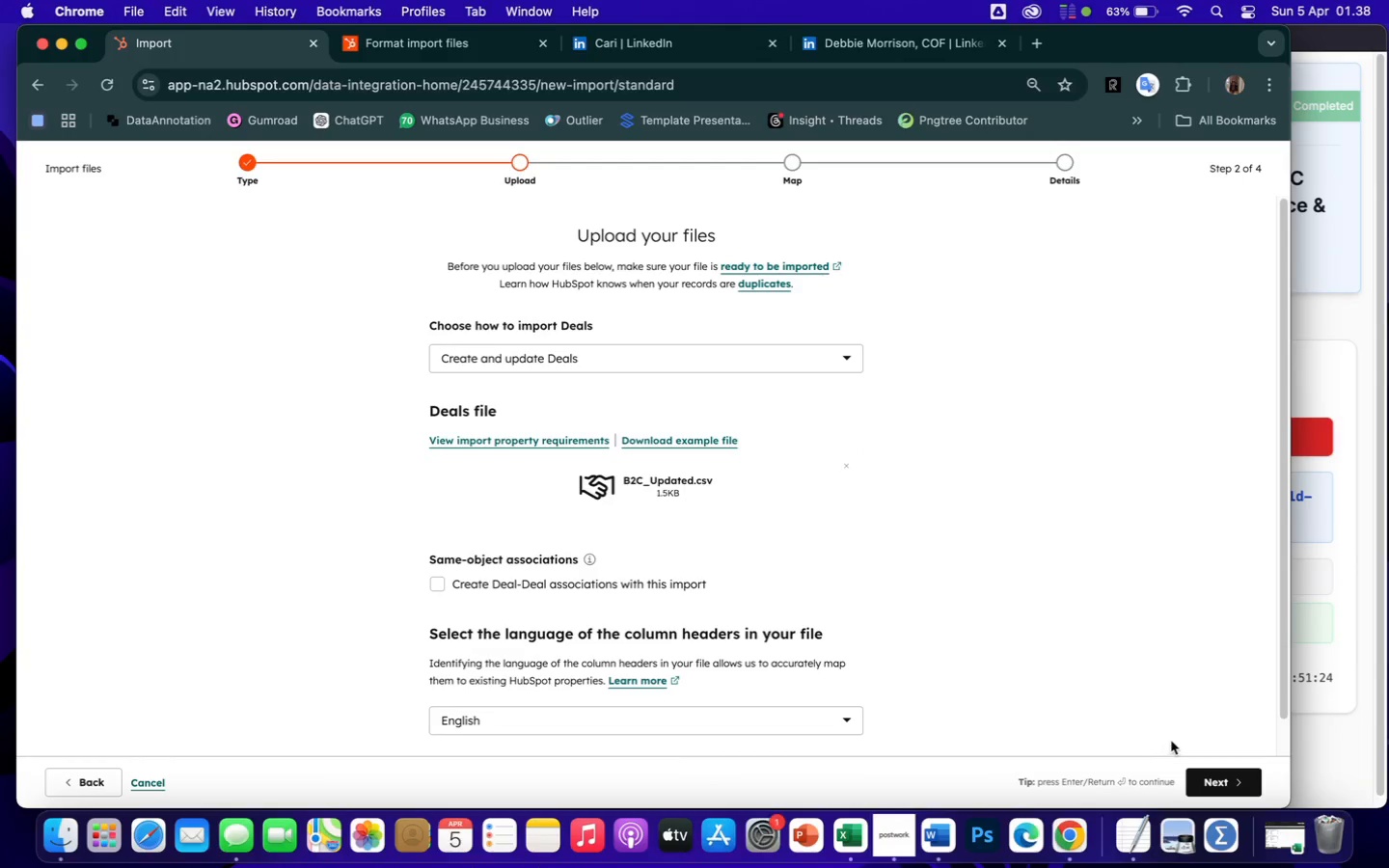 
left_click([1214, 780])
 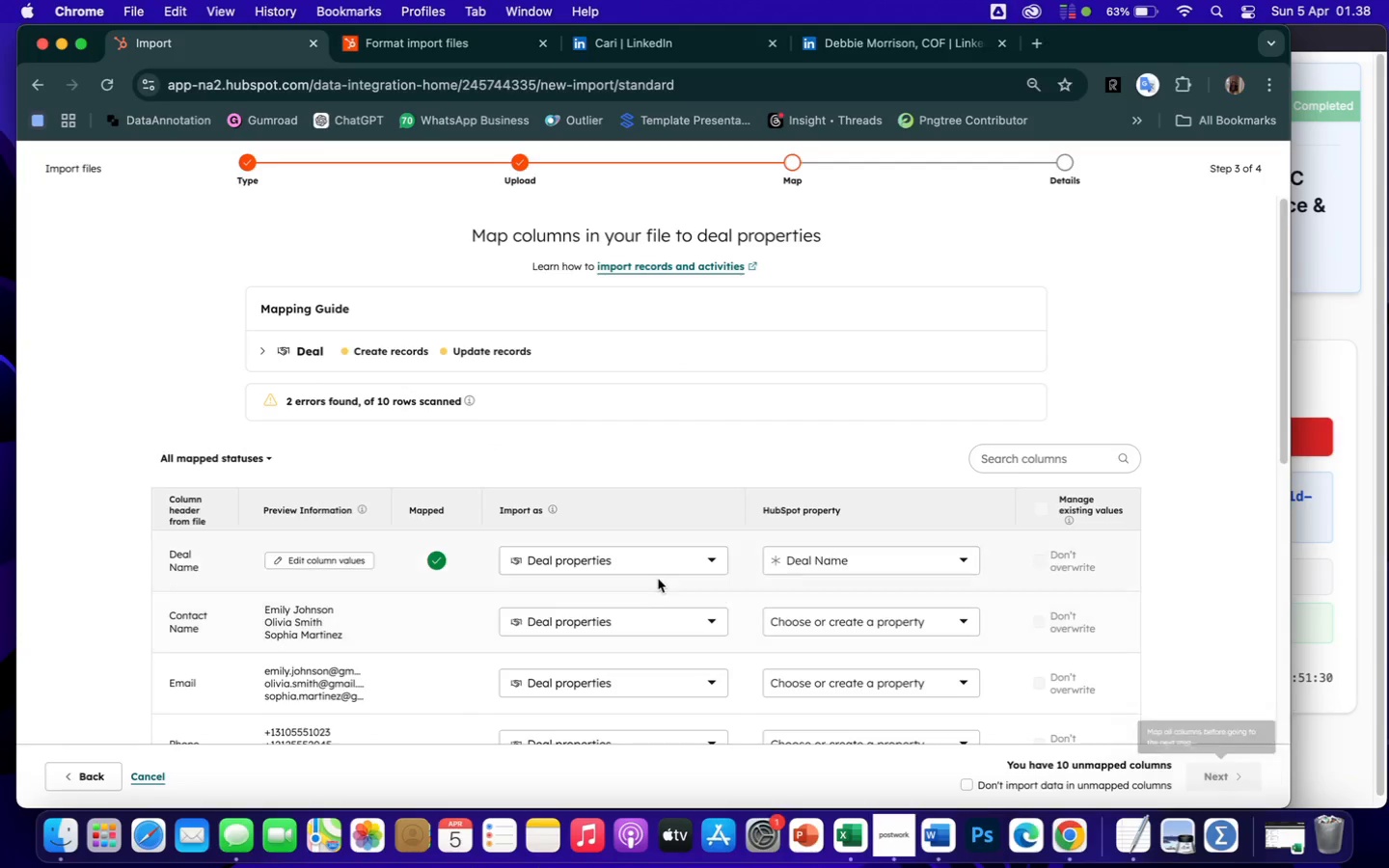 
wait(6.39)
 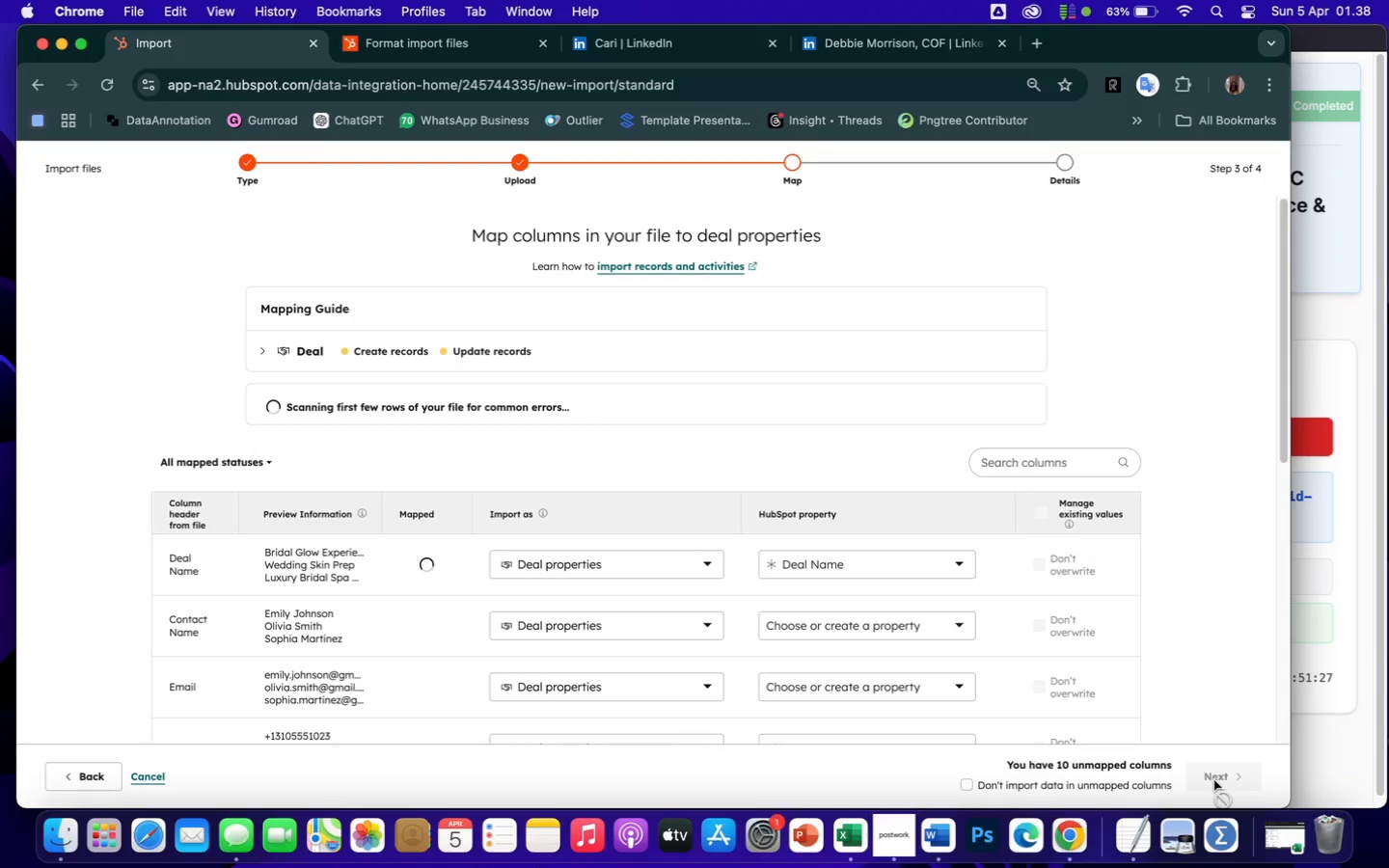 
left_click([362, 398])
 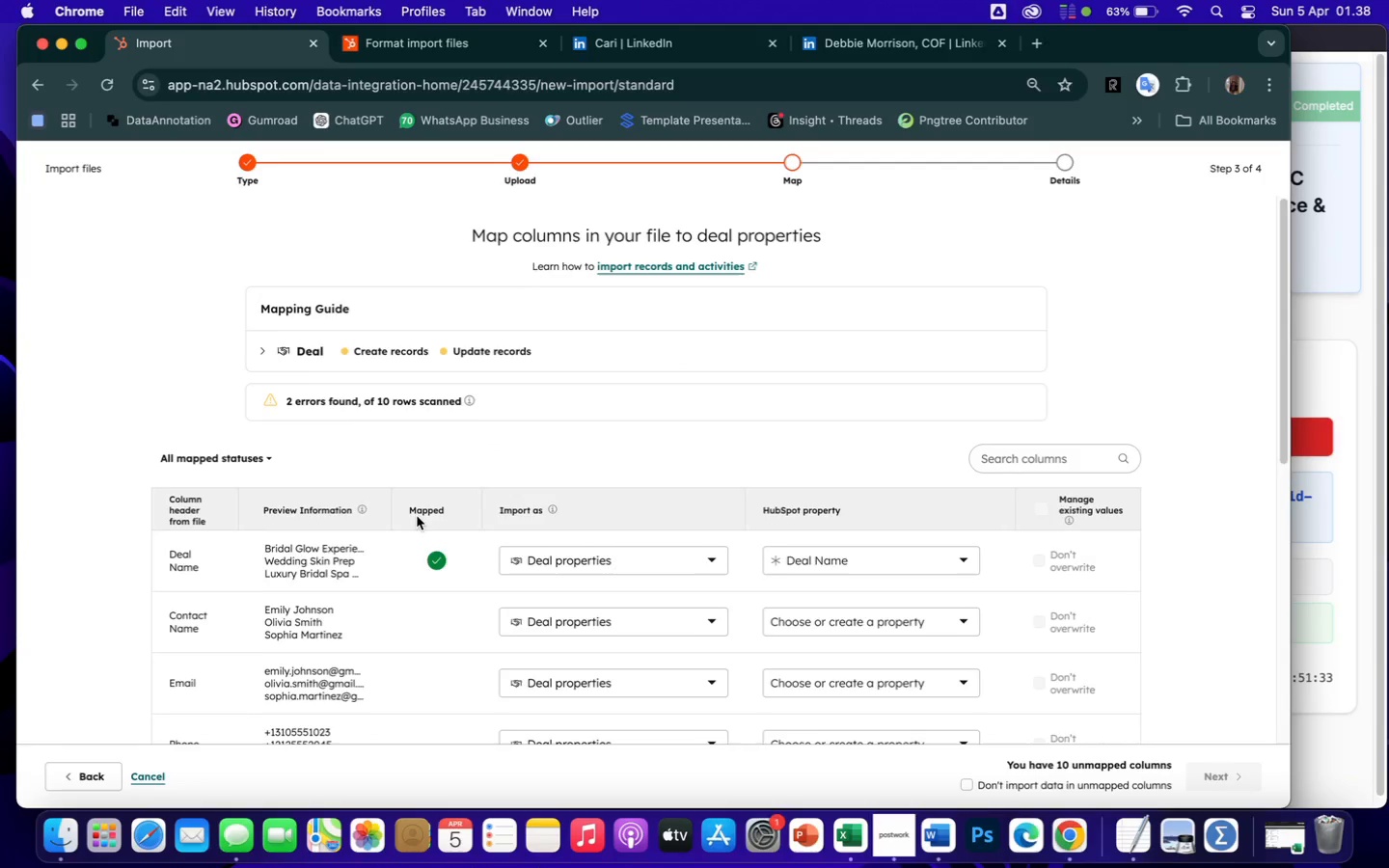 
scroll: coordinate [417, 516], scroll_direction: down, amount: 27.0
 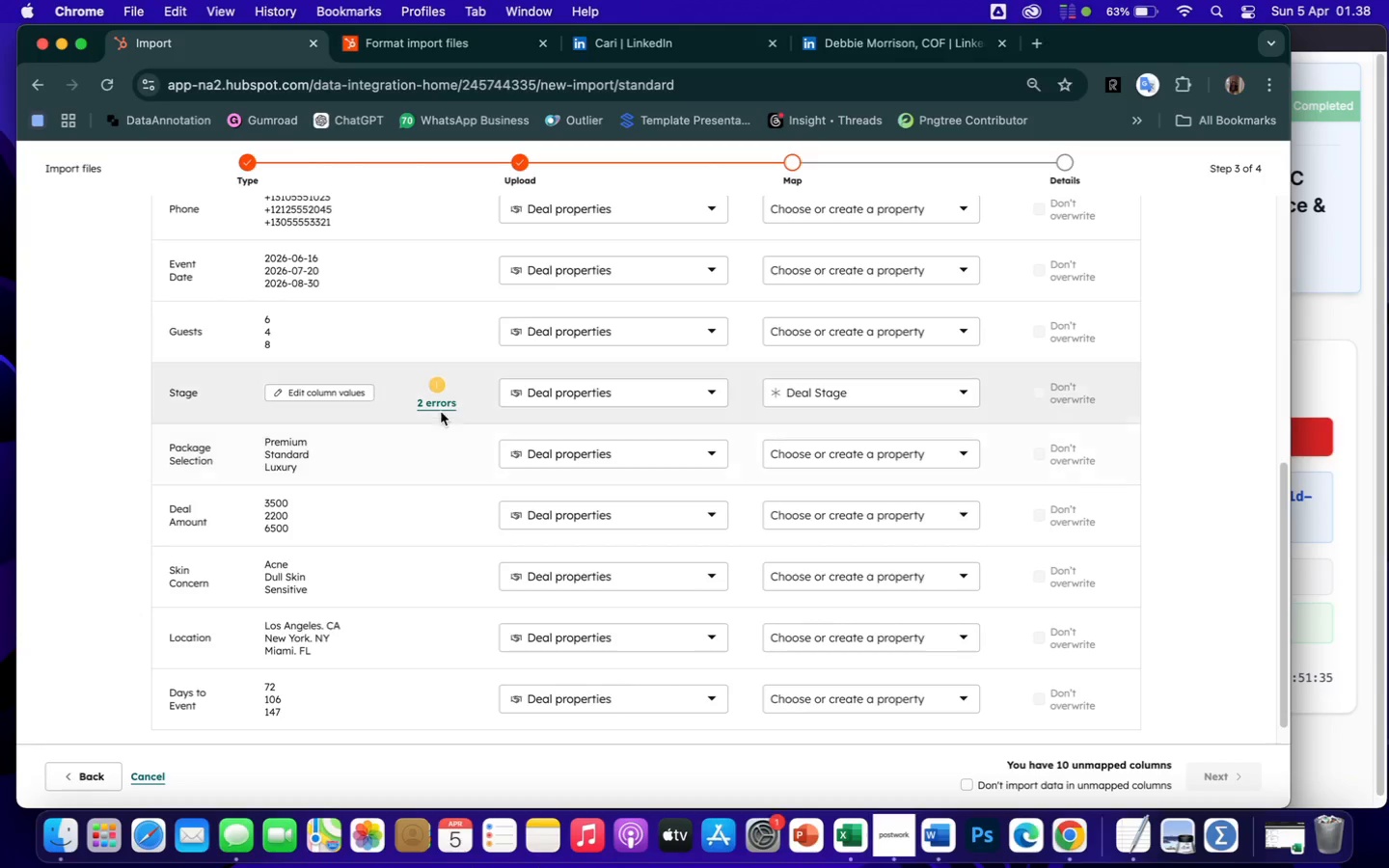 
left_click([442, 404])
 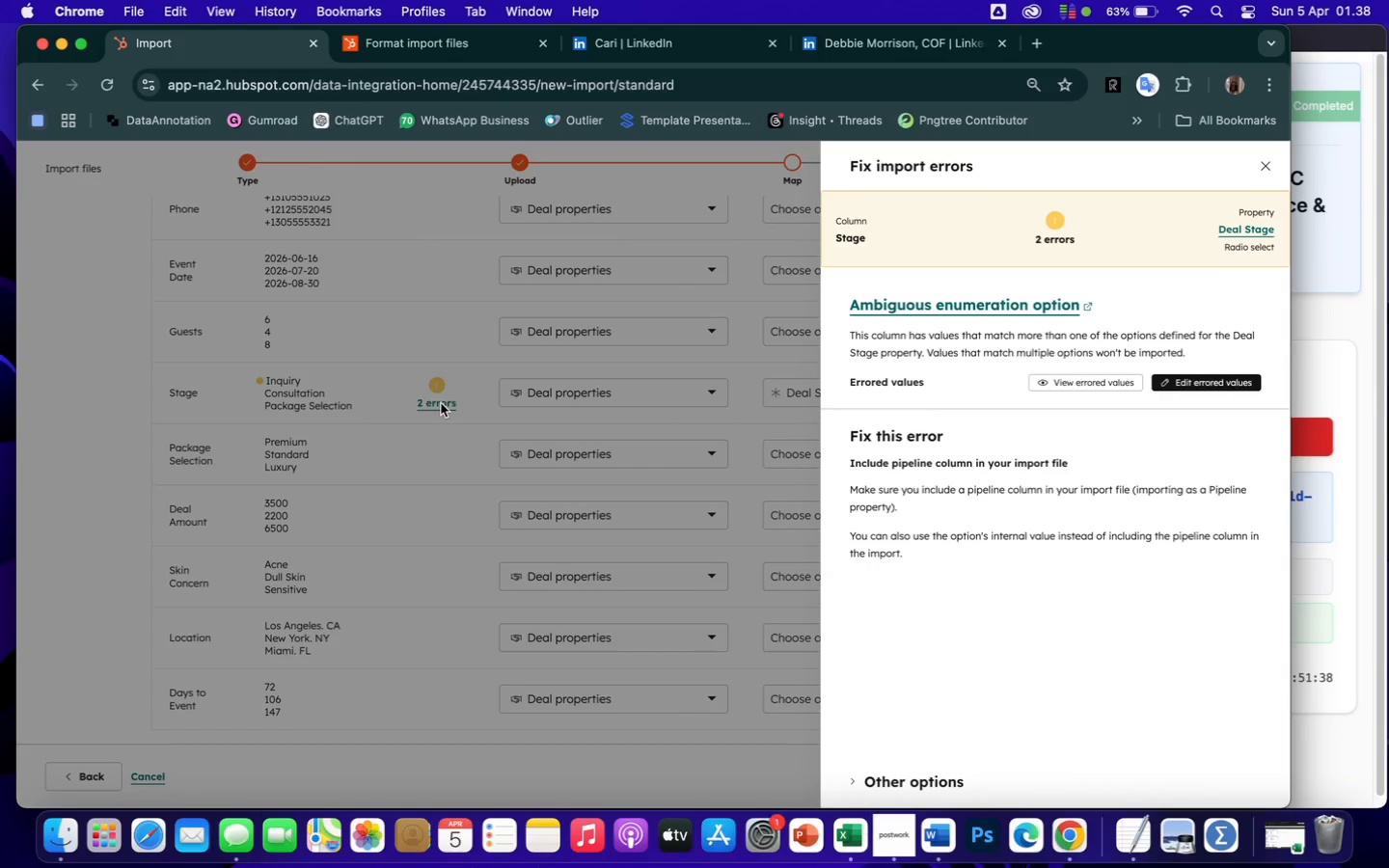 
left_click([388, 376])
 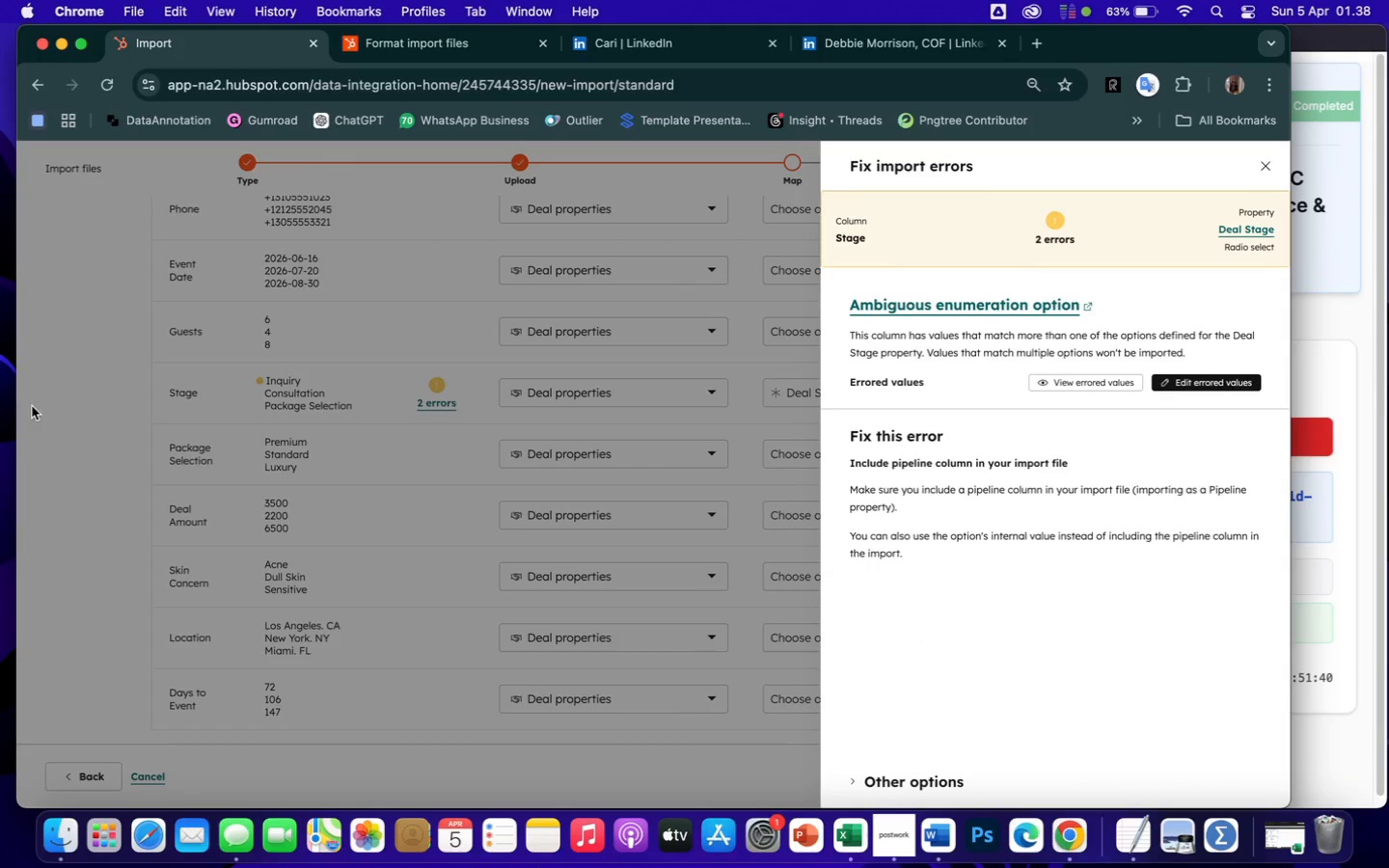 
left_click([72, 388])
 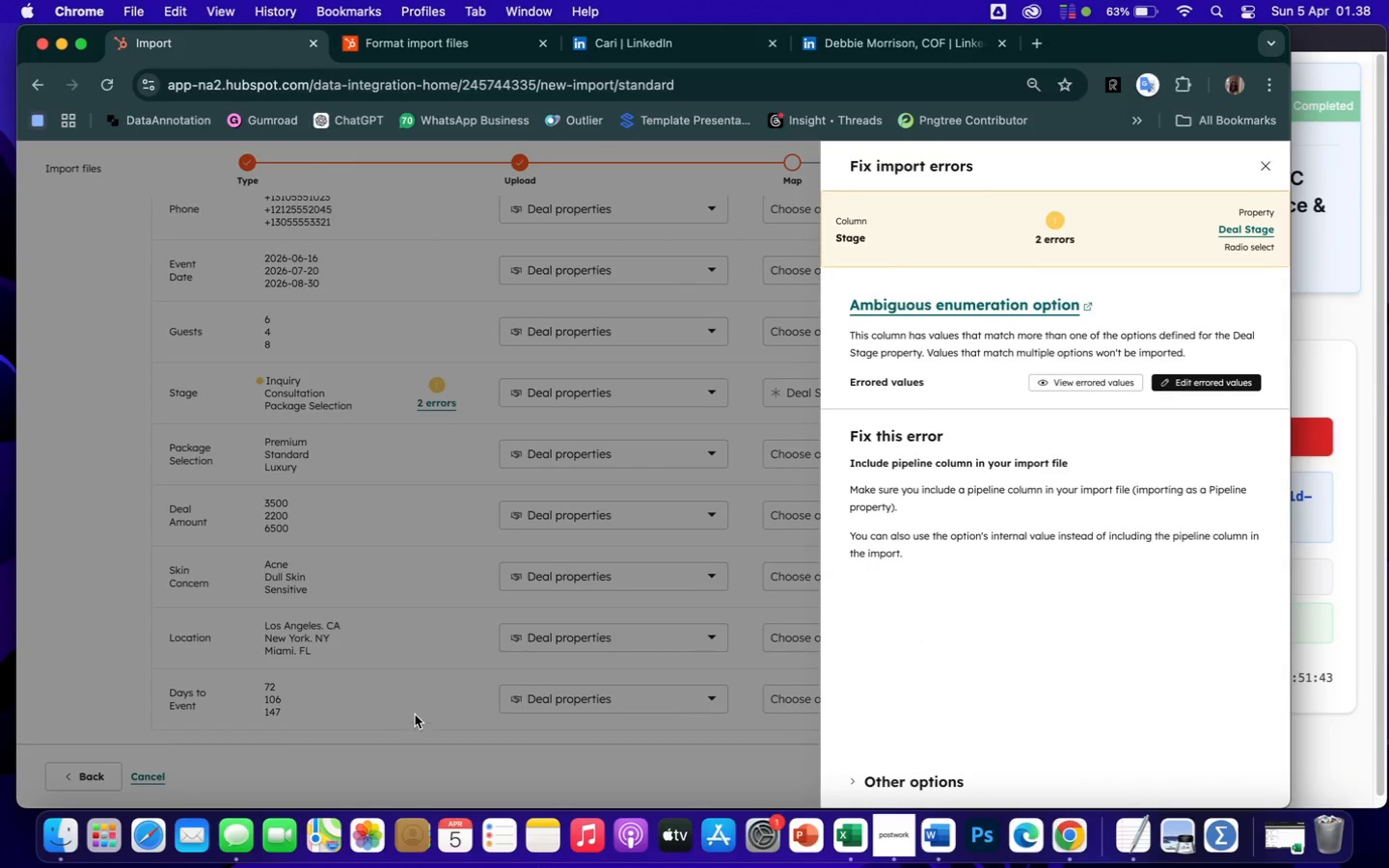 
left_click([435, 734])
 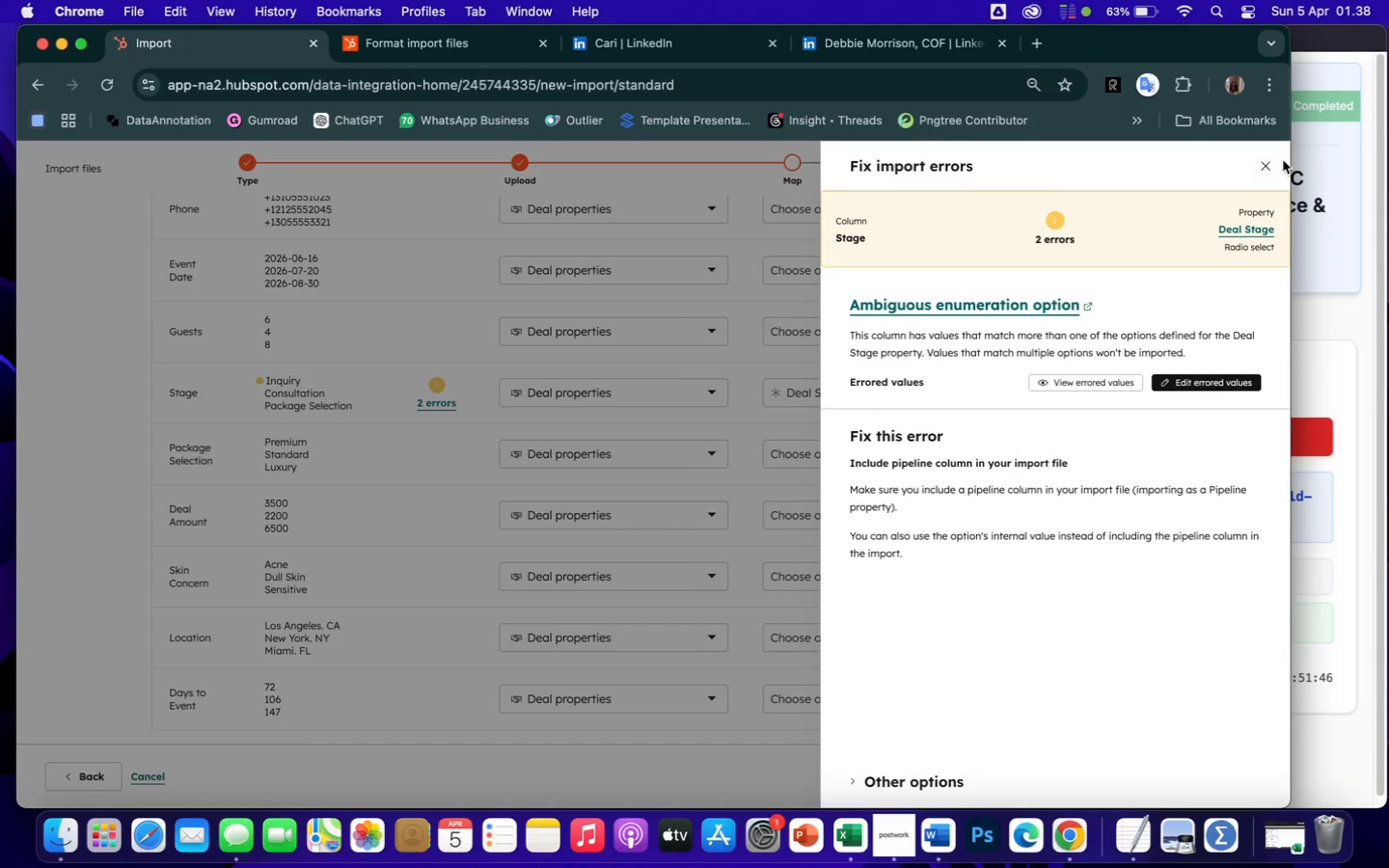 
left_click([1264, 162])
 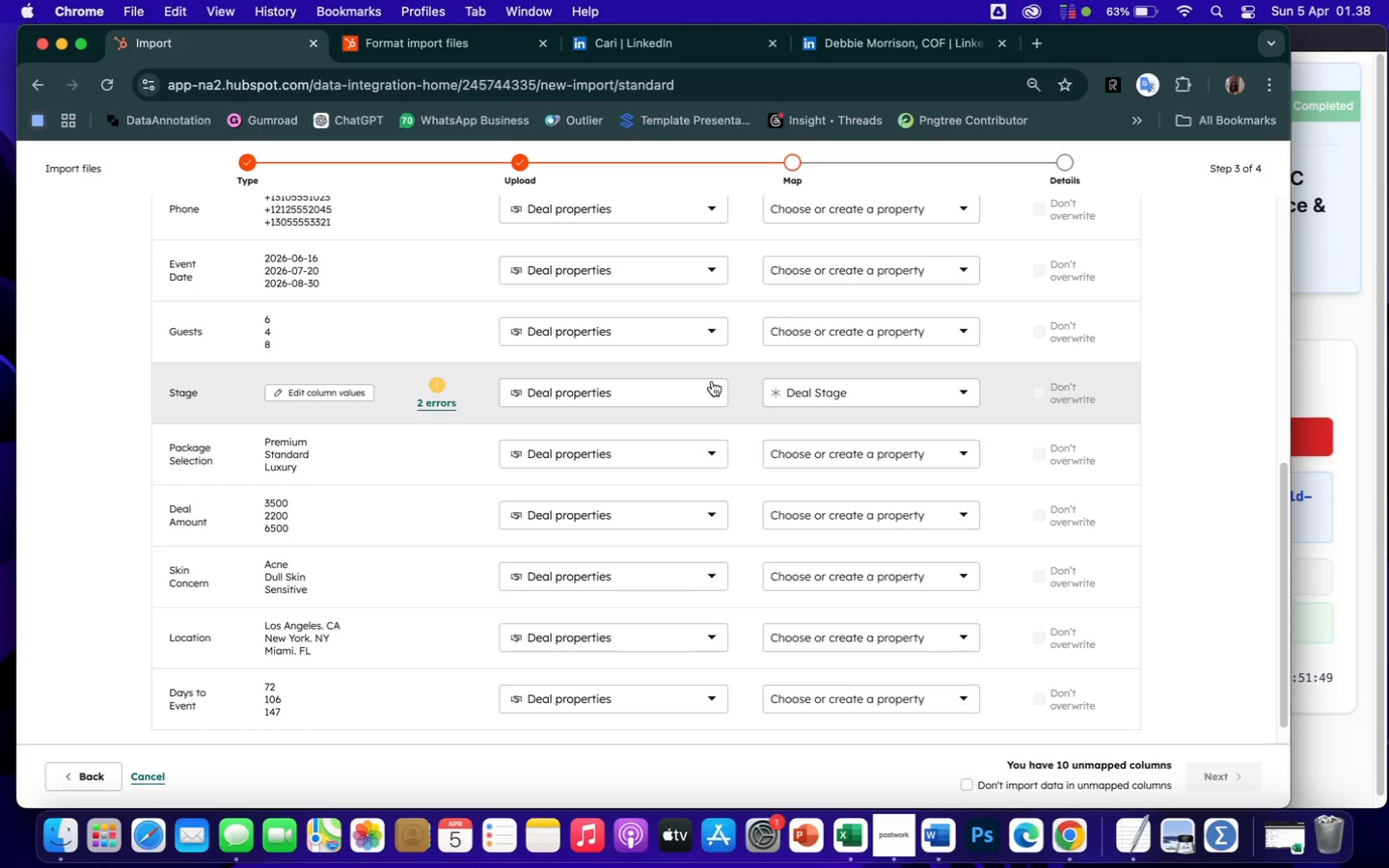 
left_click([713, 389])
 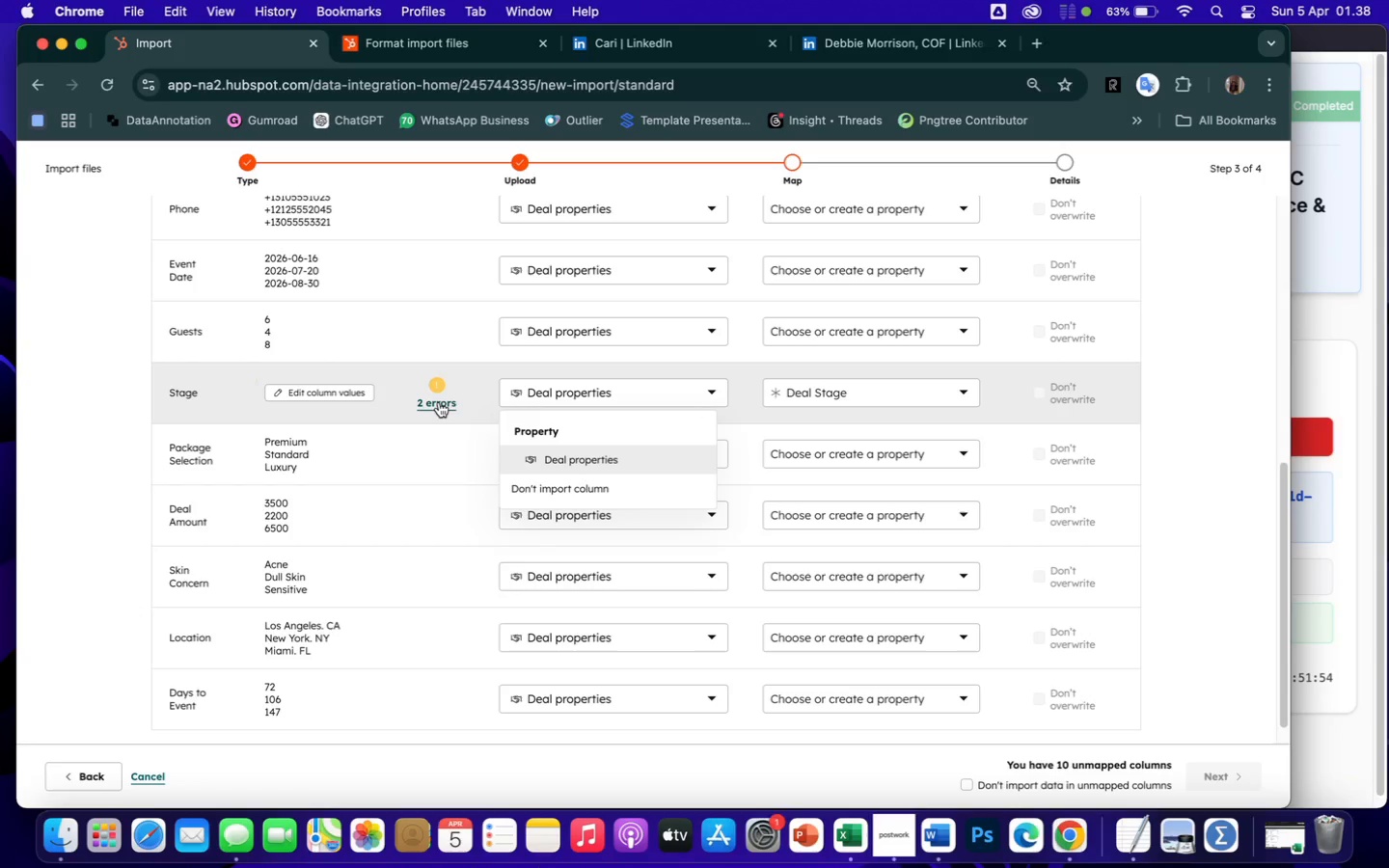 
wait(5.63)
 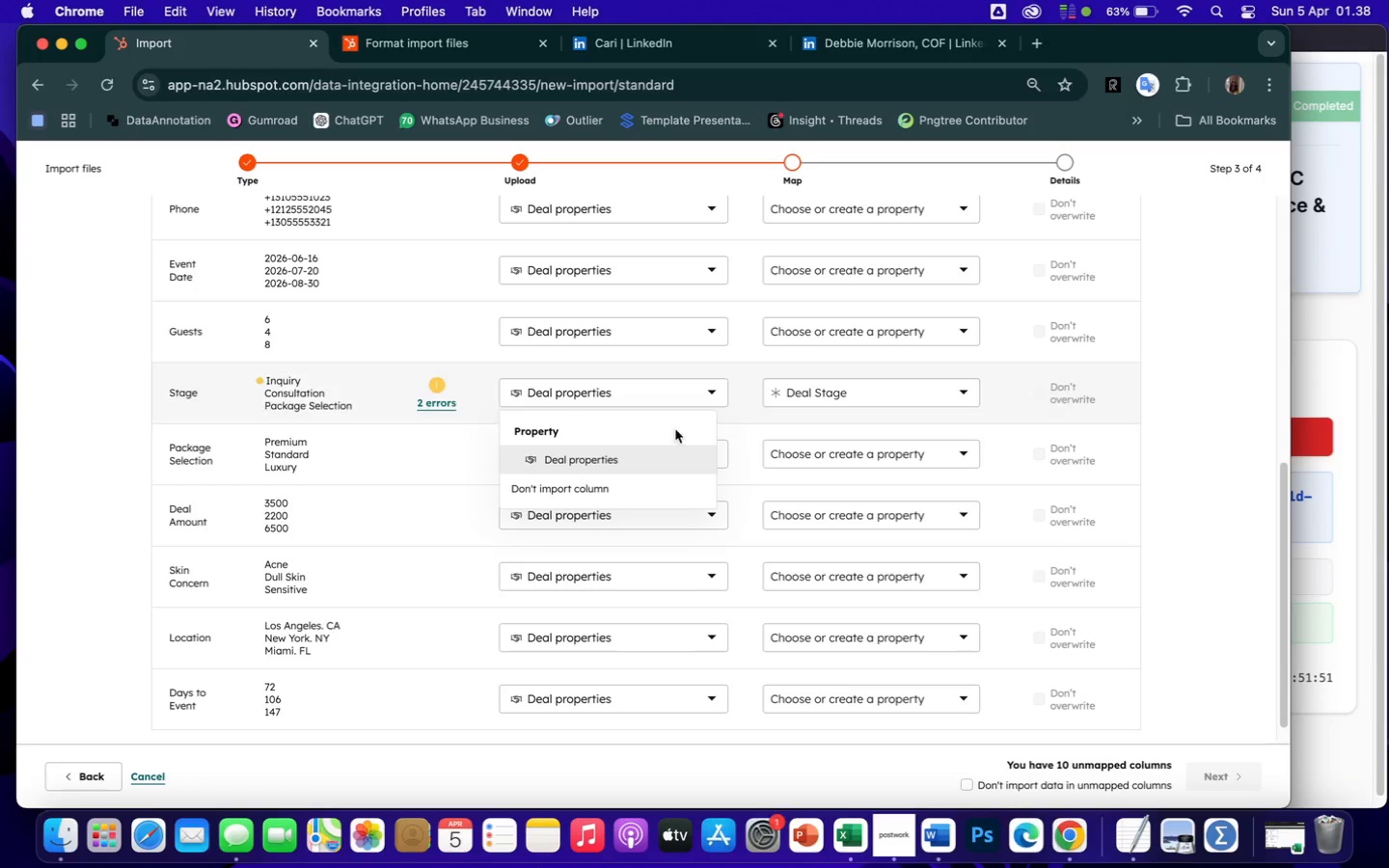 
left_click([327, 389])
 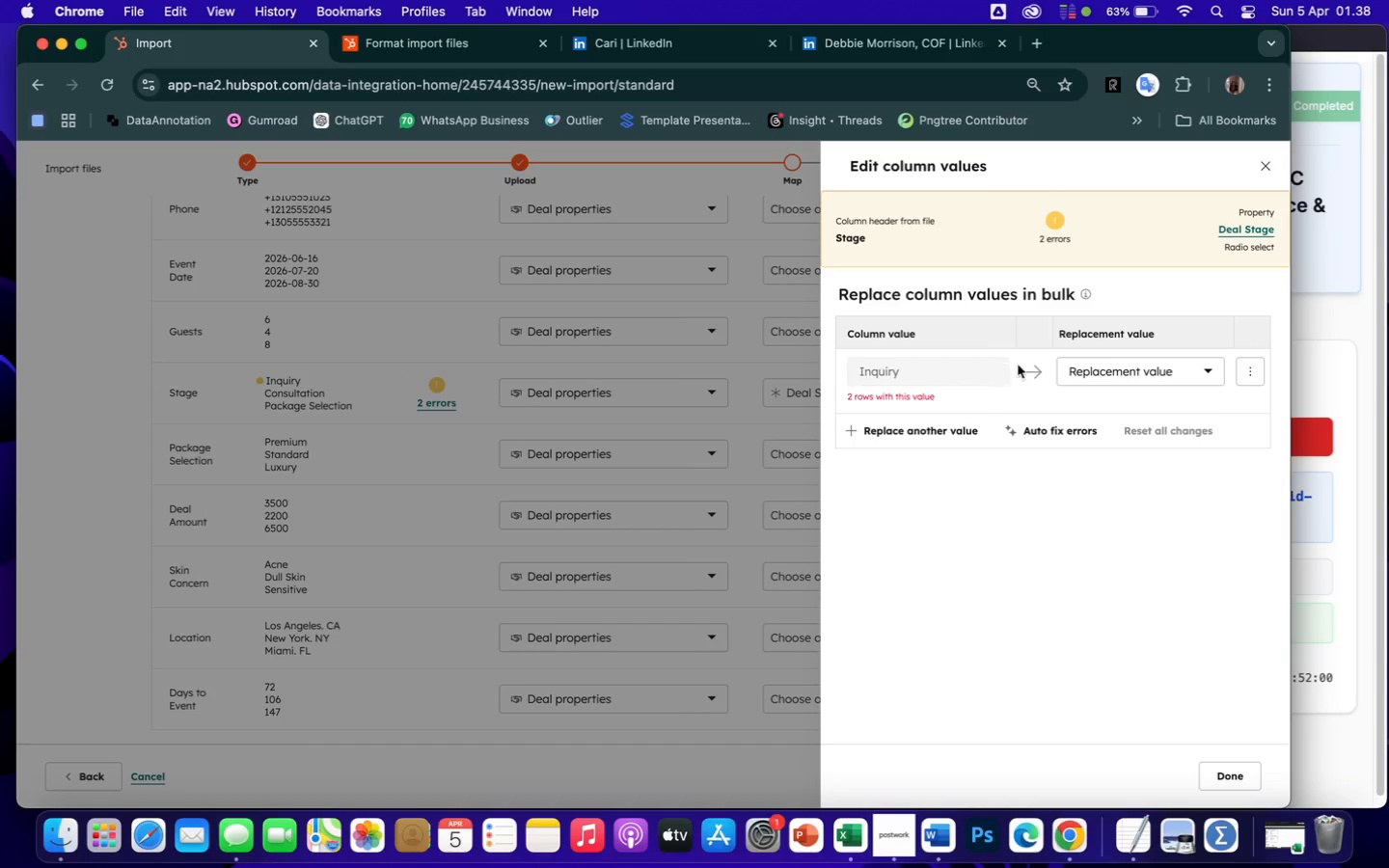 
wait(6.56)
 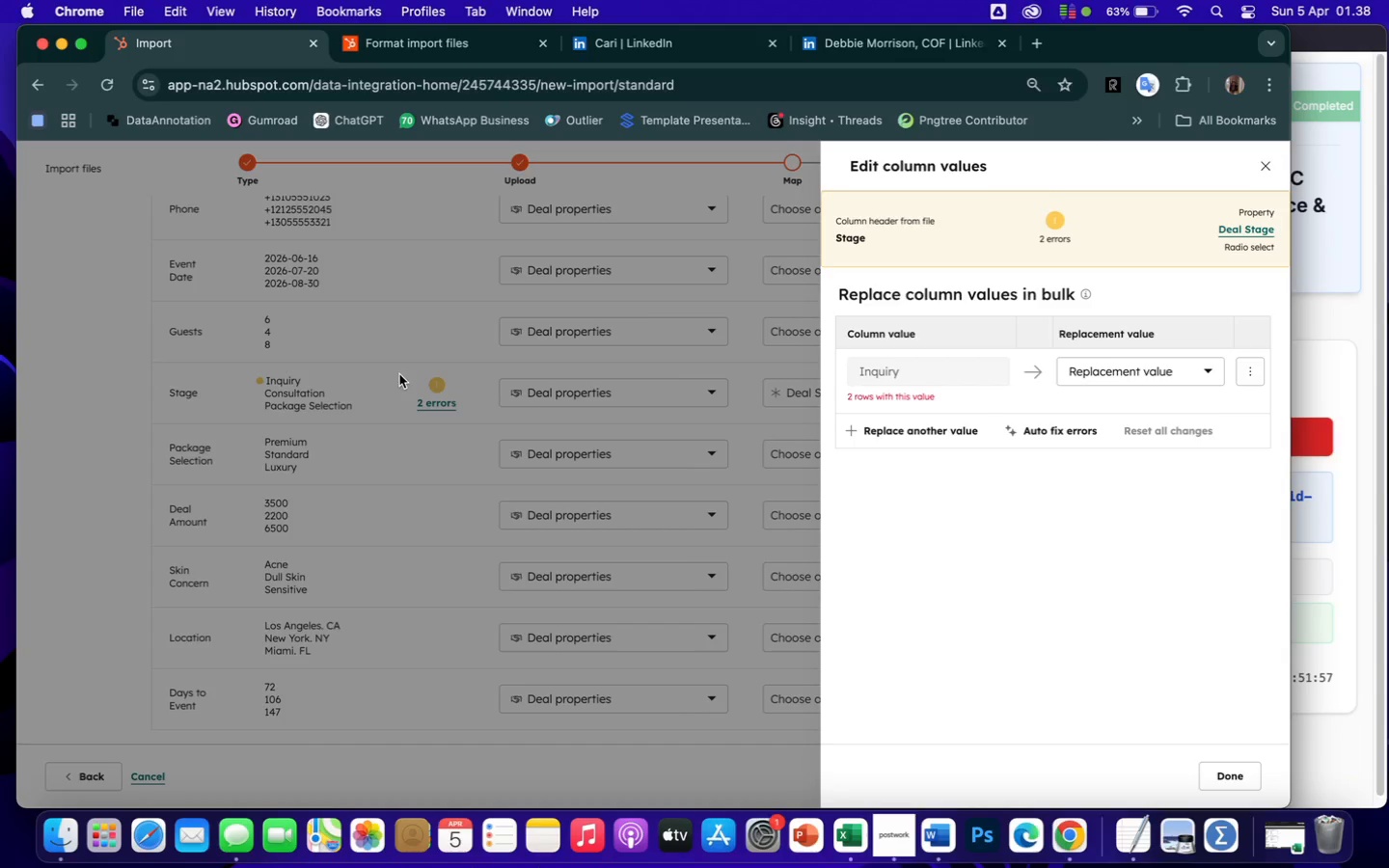 
left_click([1215, 367])
 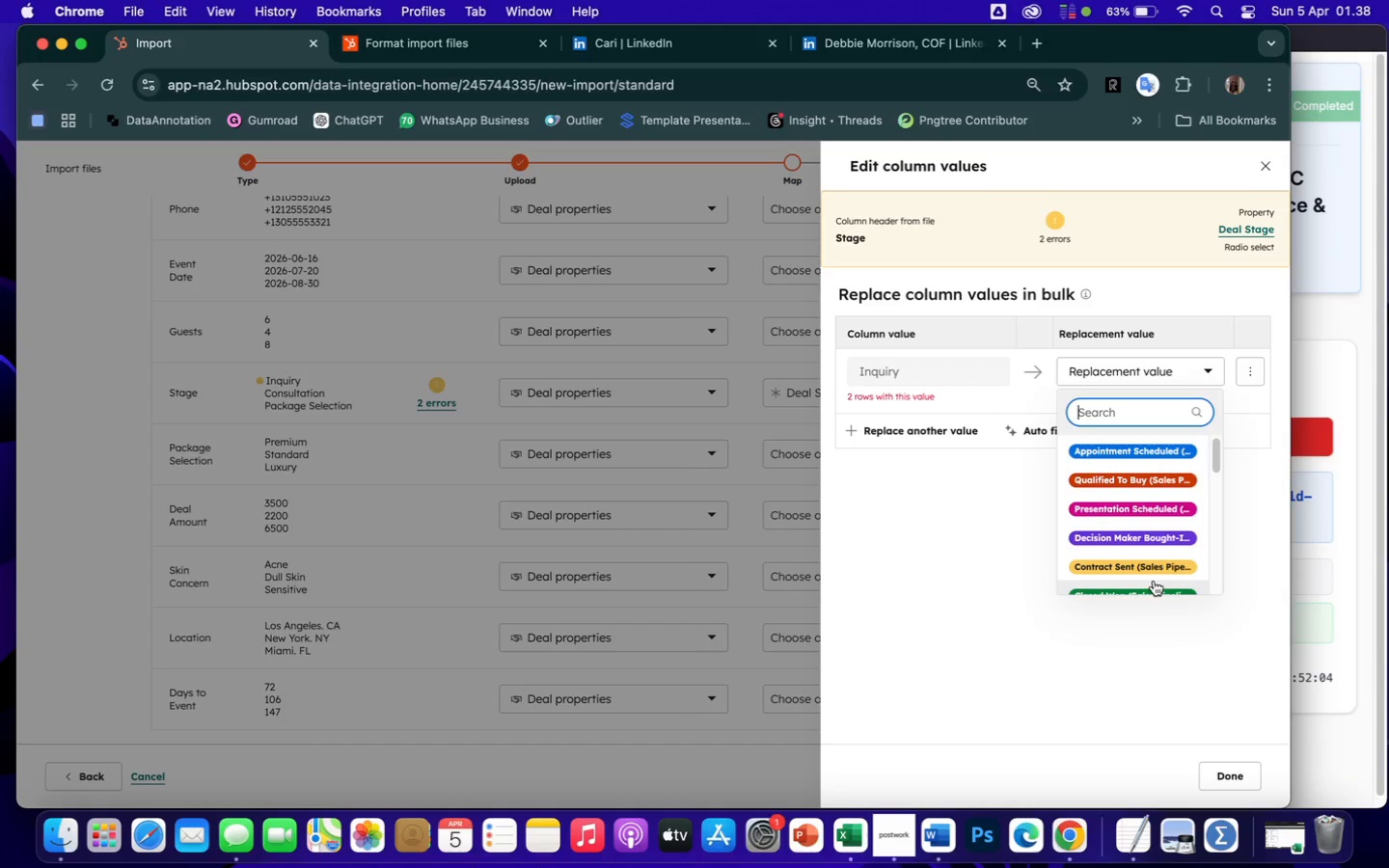 
scroll: coordinate [1158, 578], scroll_direction: up, amount: 8.0
 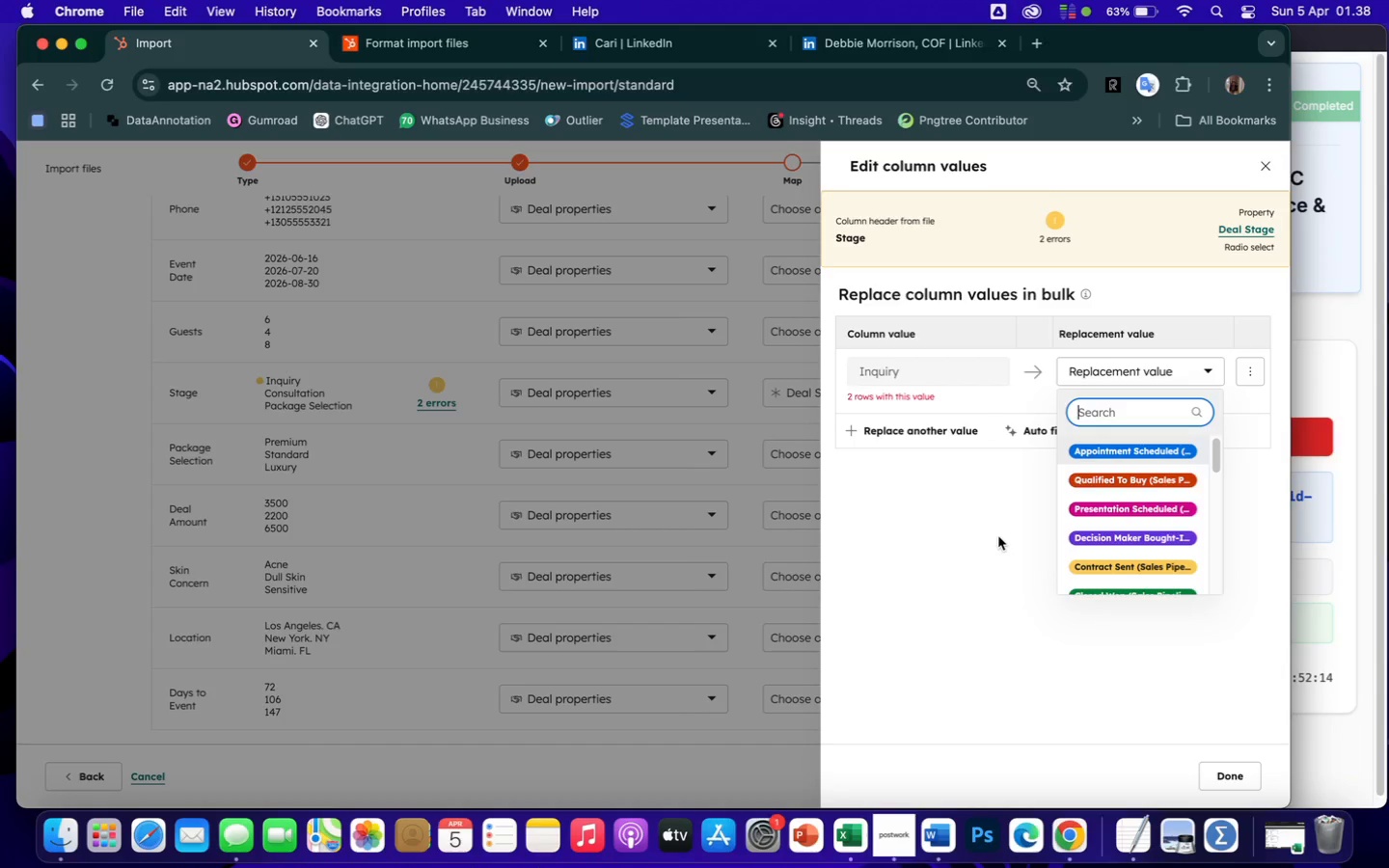 
wait(7.36)
 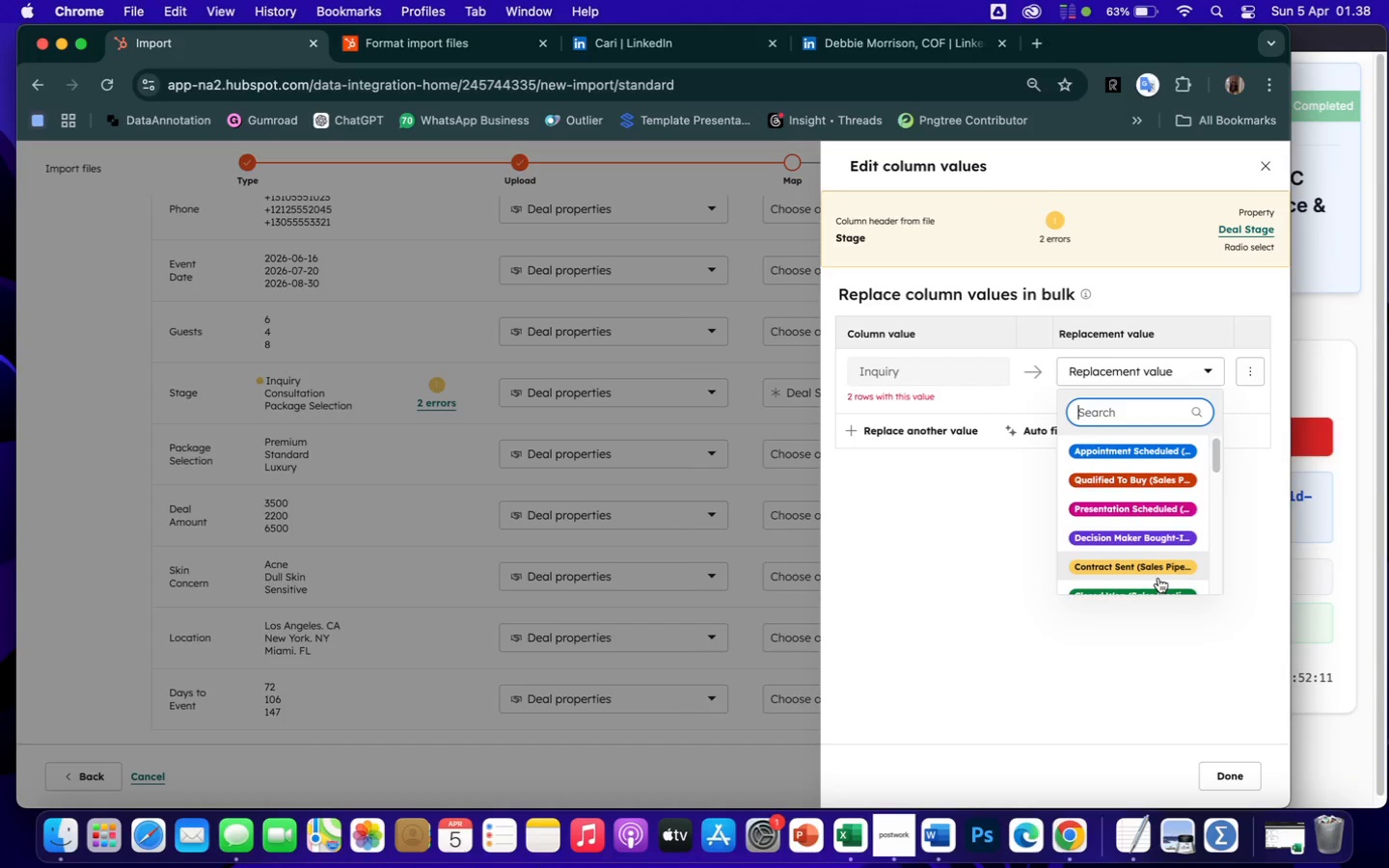 
mouse_move([1103, 477])
 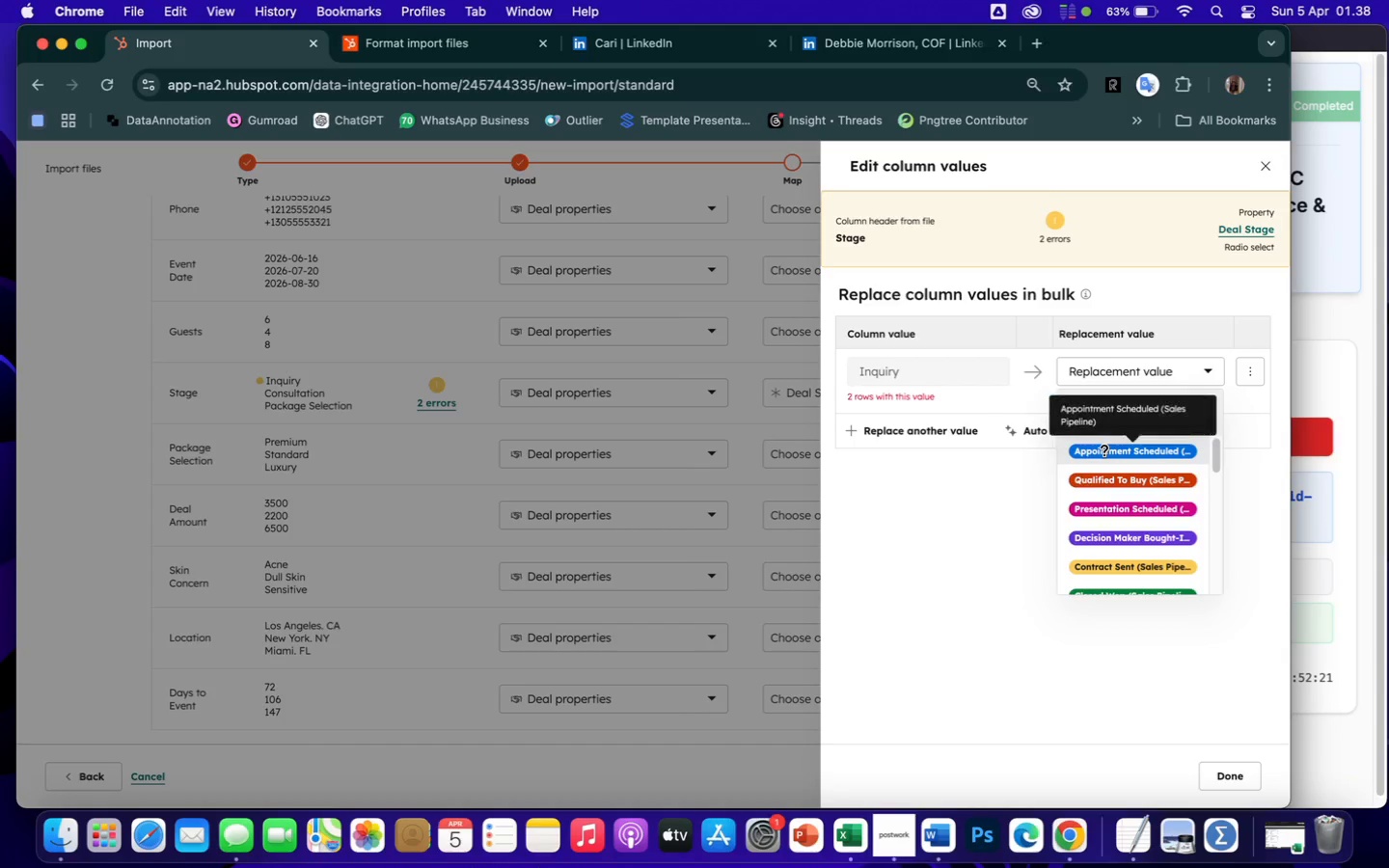 
left_click([1104, 451])
 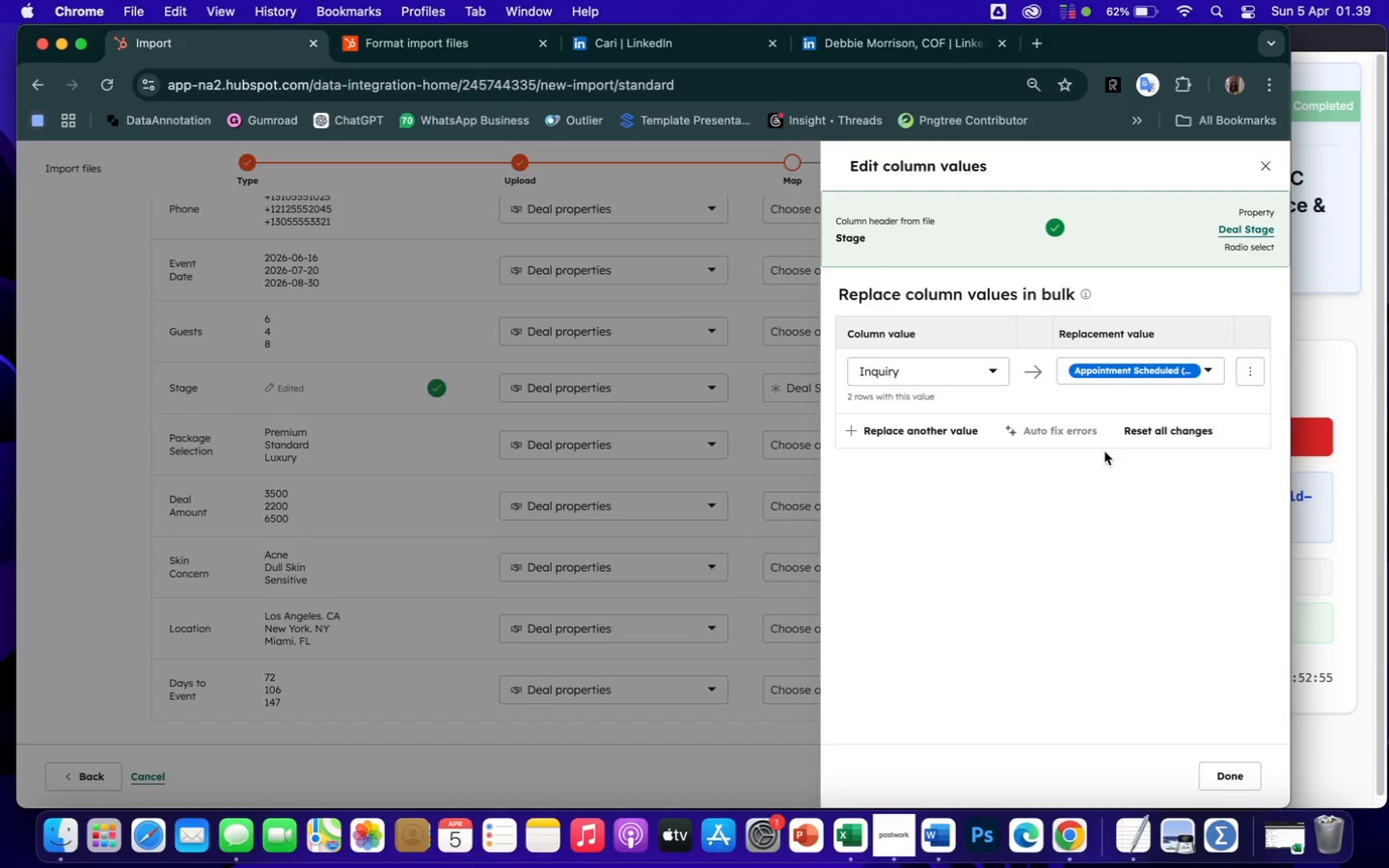 
wait(37.55)
 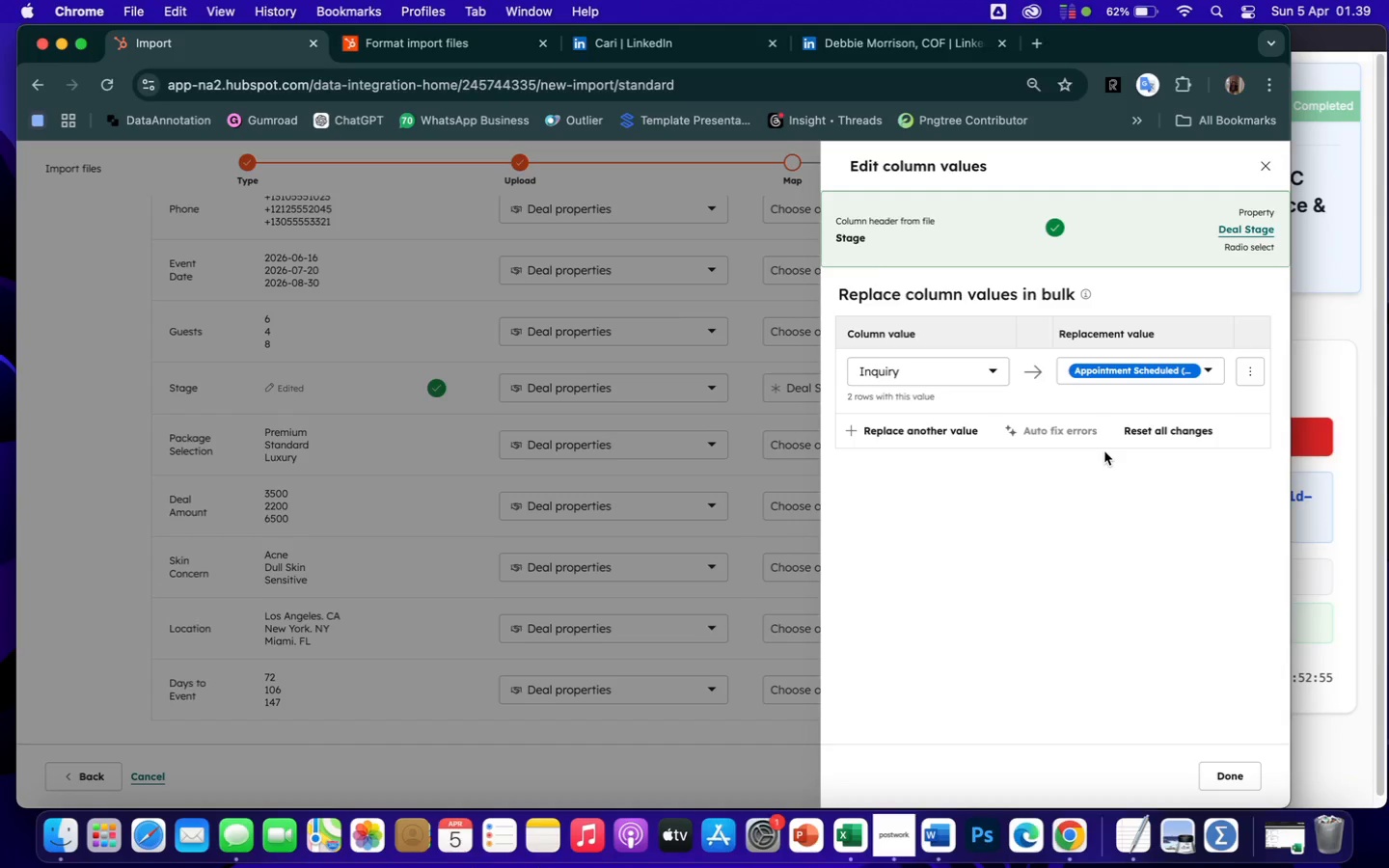 
left_click([1267, 162])
 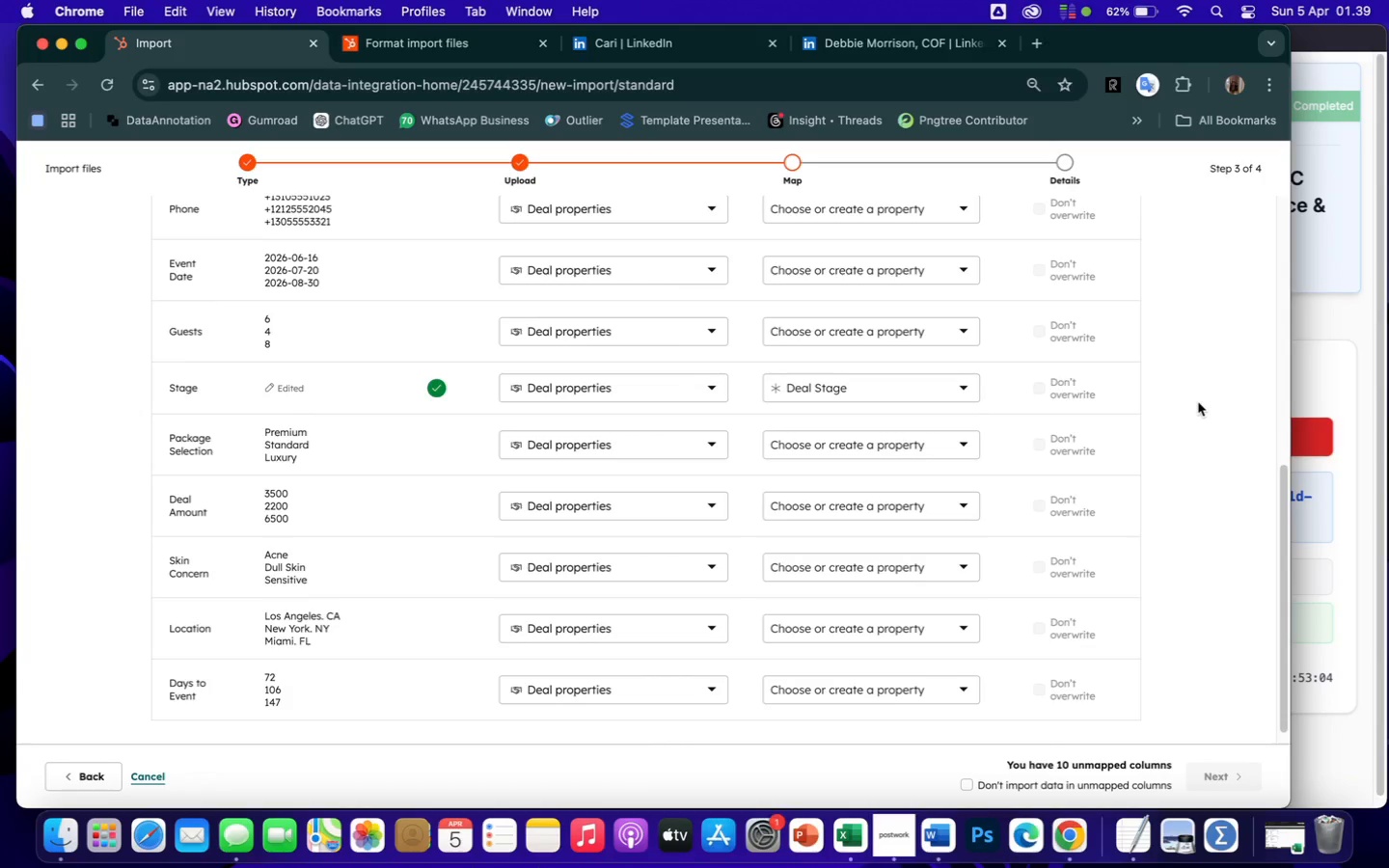 
wait(5.33)
 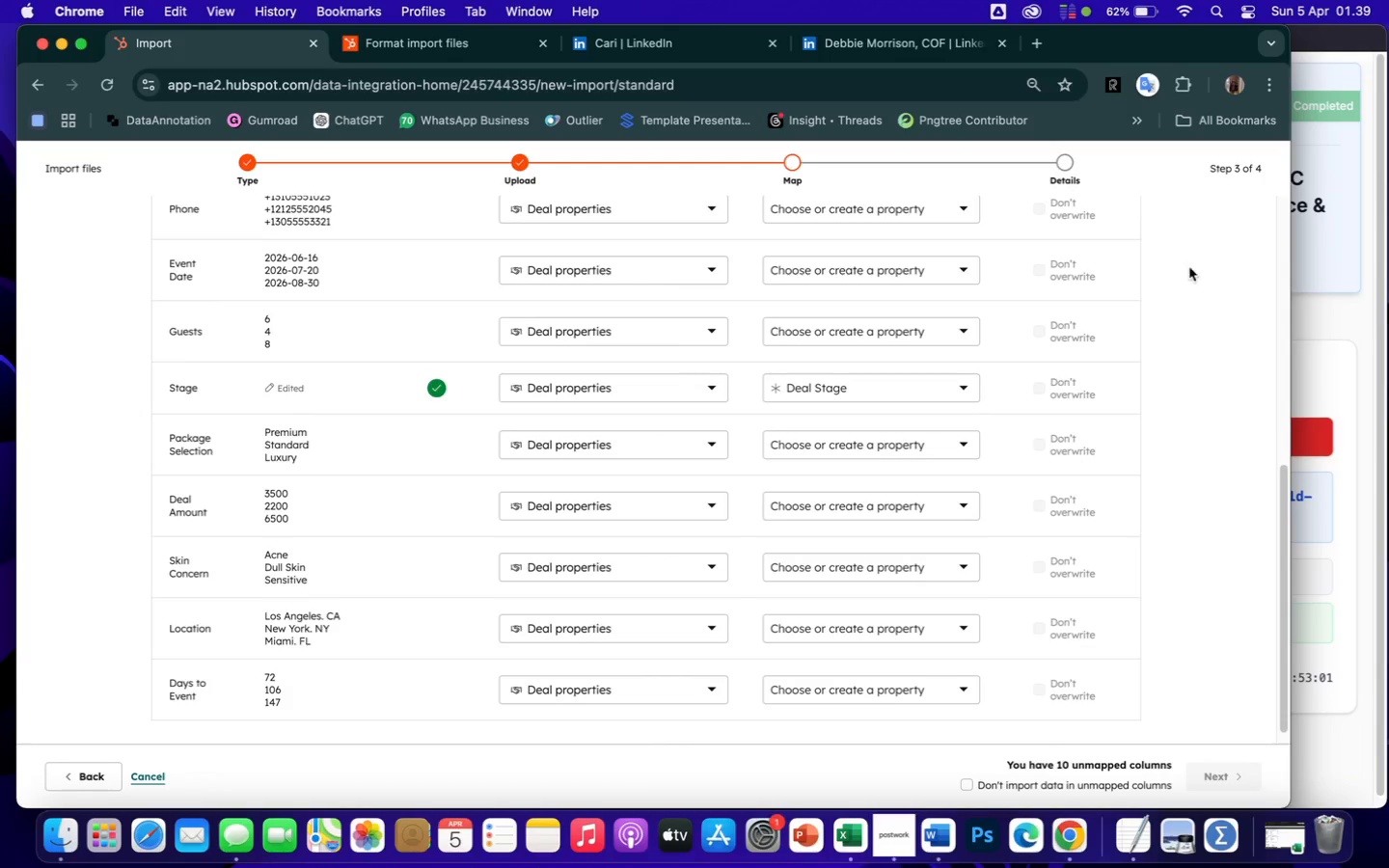 
scroll: coordinate [307, 481], scroll_direction: up, amount: 92.0
 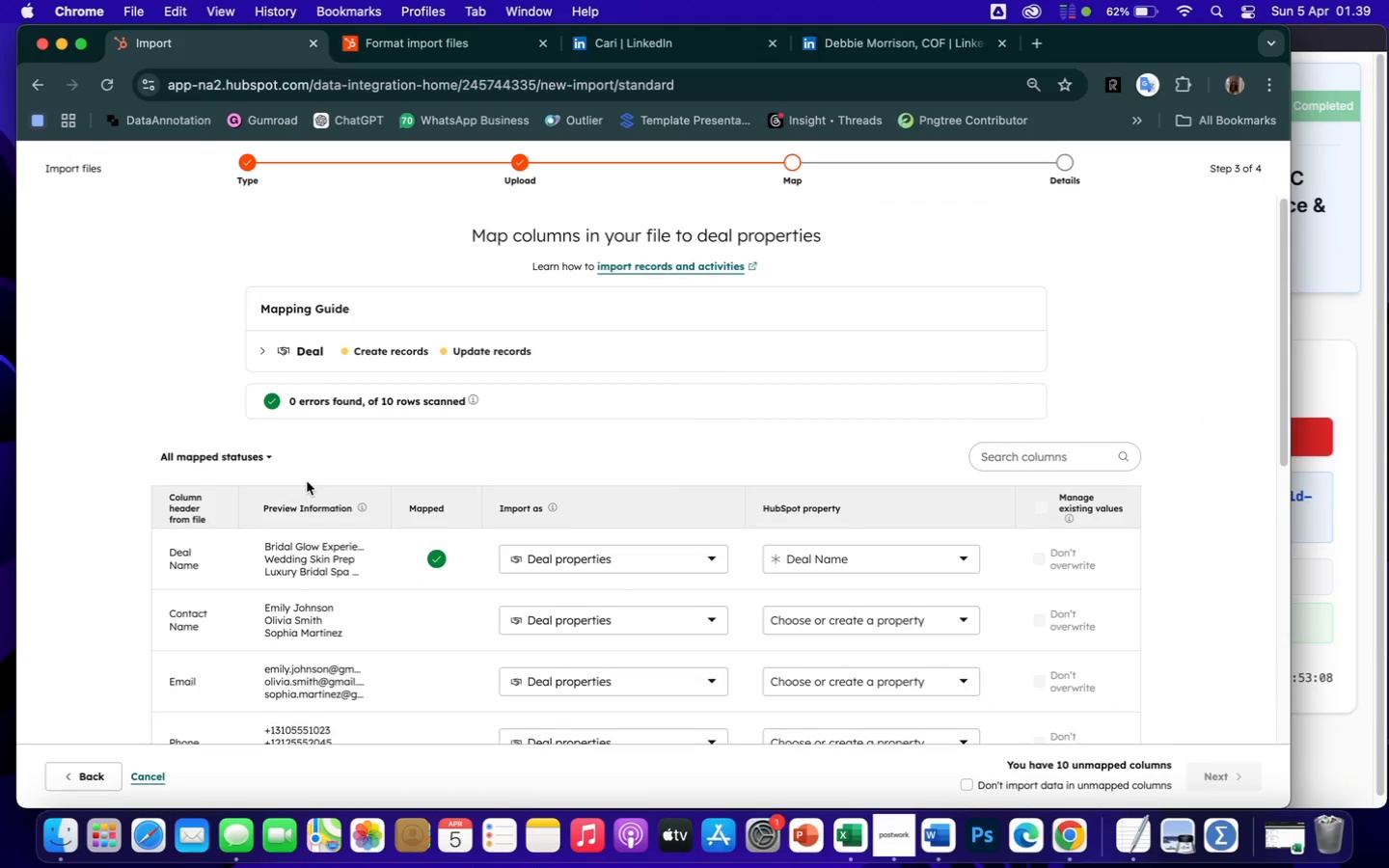 
scroll: coordinate [308, 479], scroll_direction: down, amount: 23.0
 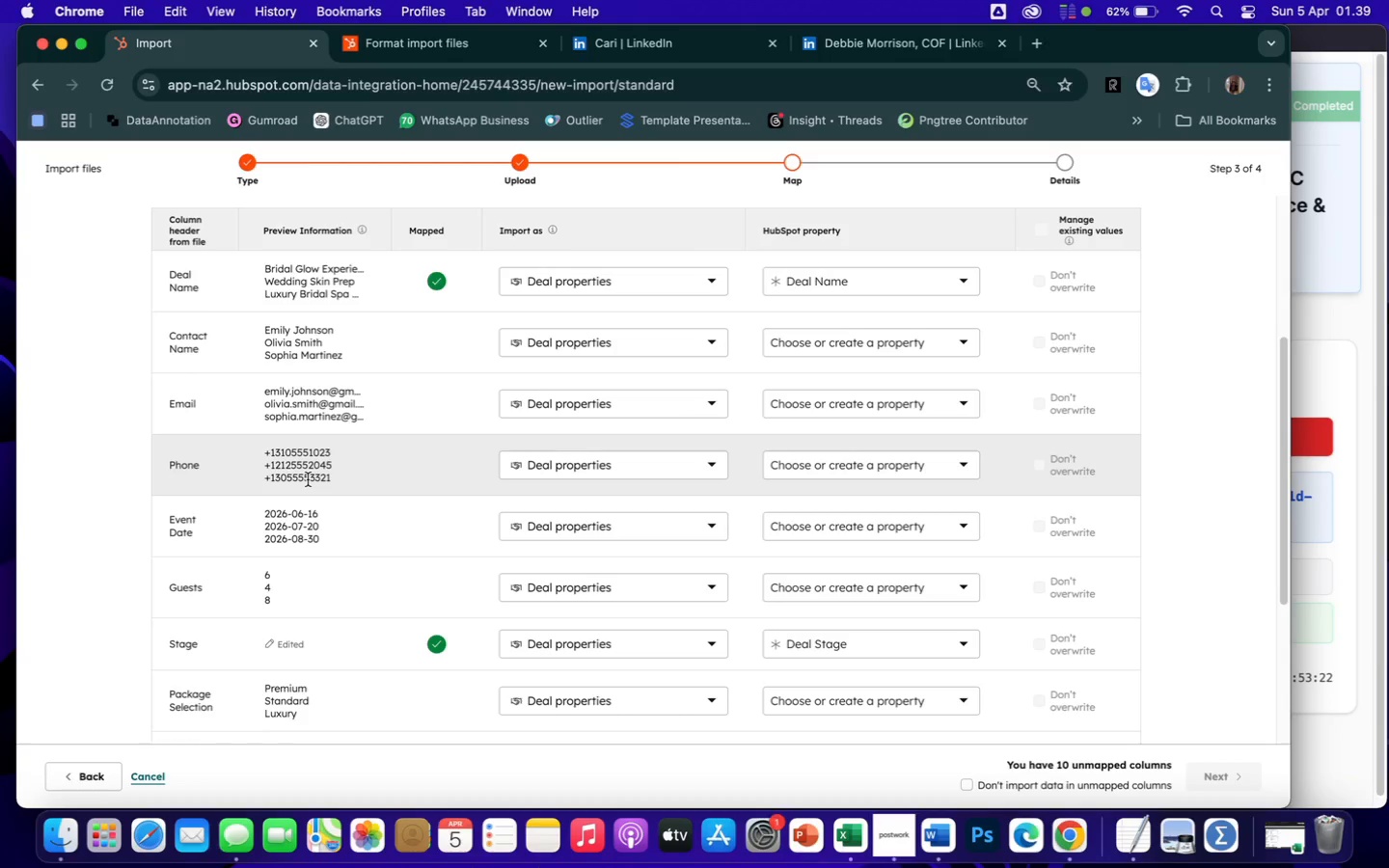 
wait(17.36)
 